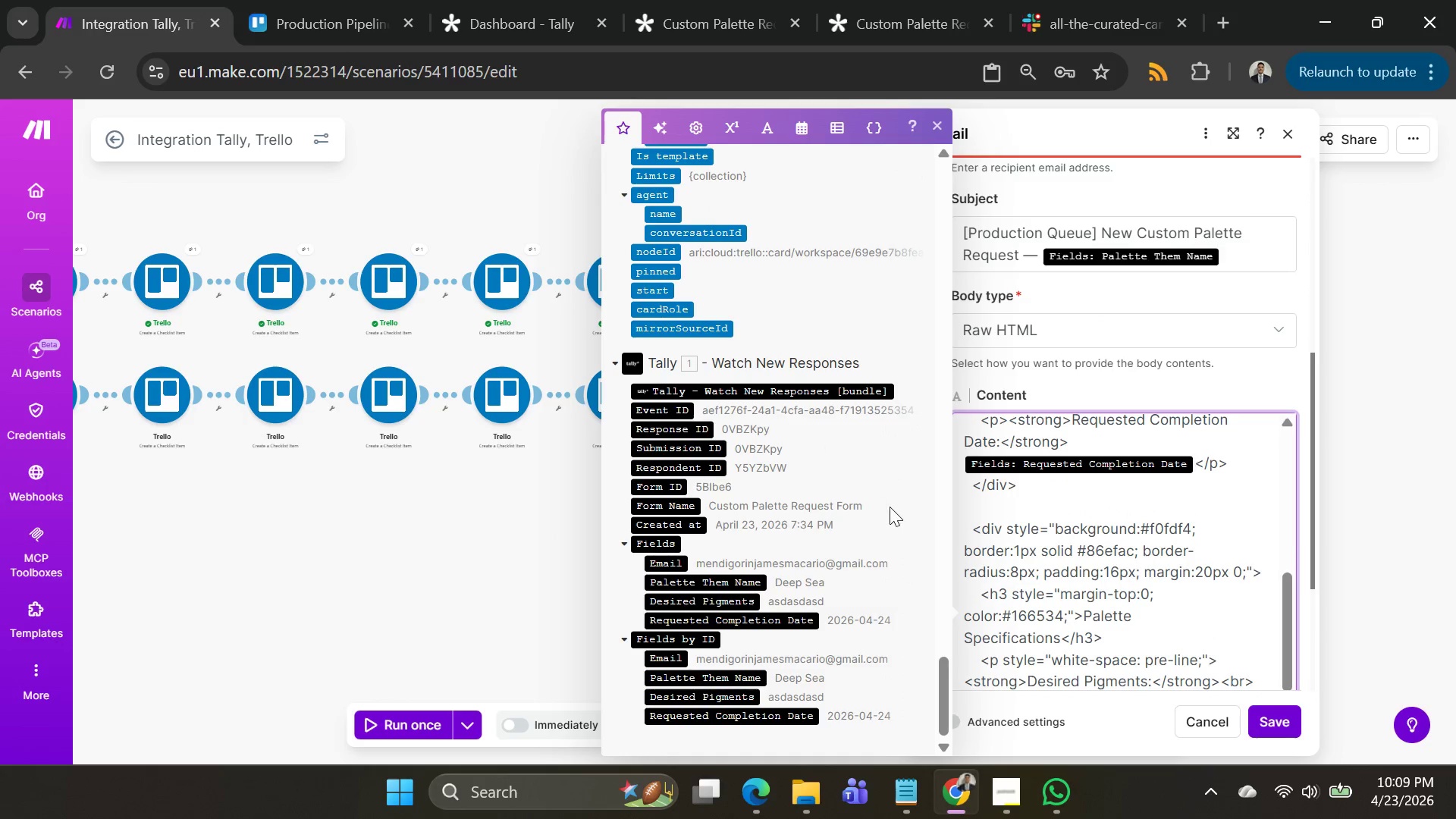 
scroll: coordinate [1025, 490], scroll_direction: up, amount: 2.0
 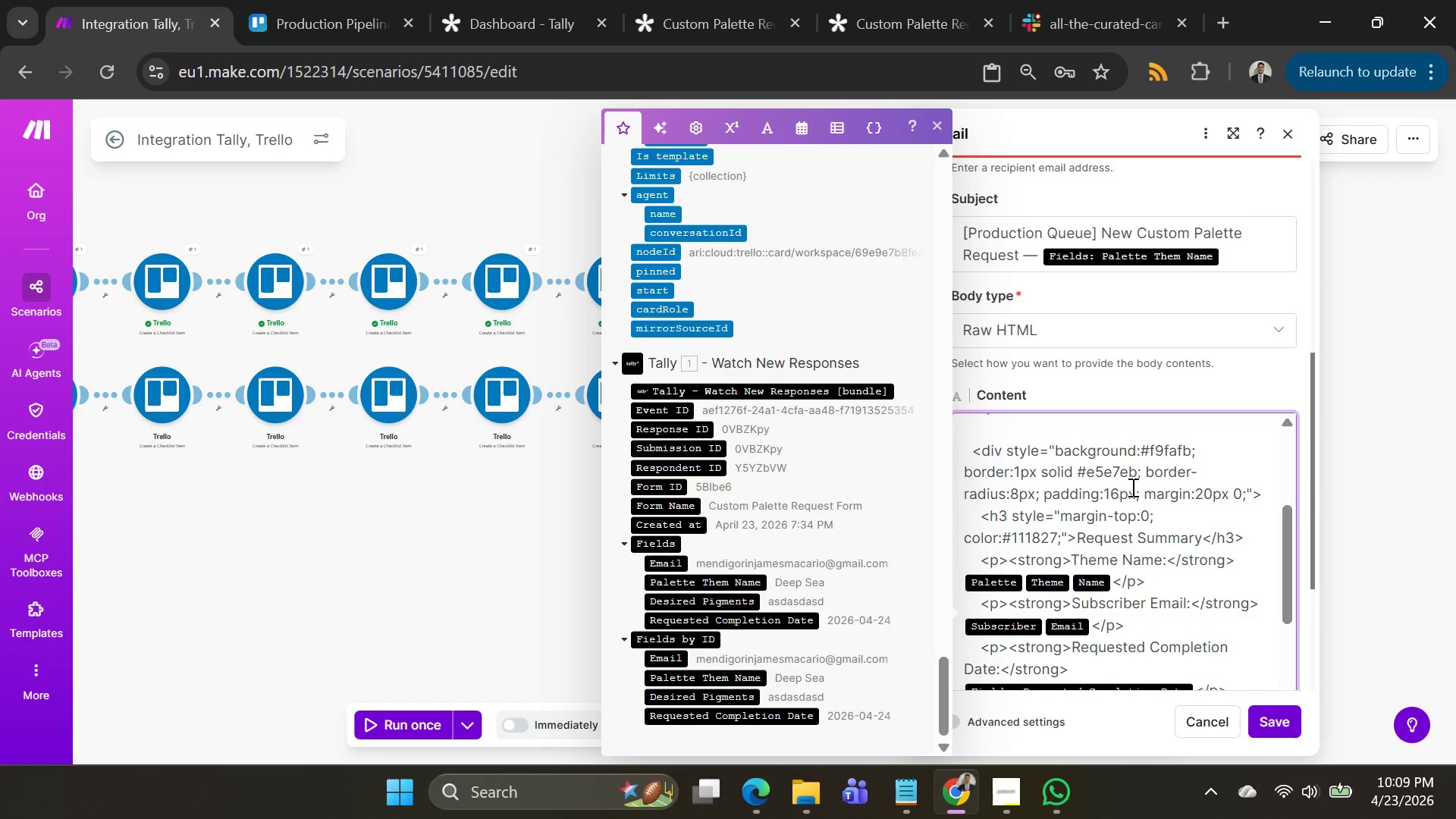 
scroll: coordinate [1134, 498], scroll_direction: down, amount: 2.0
 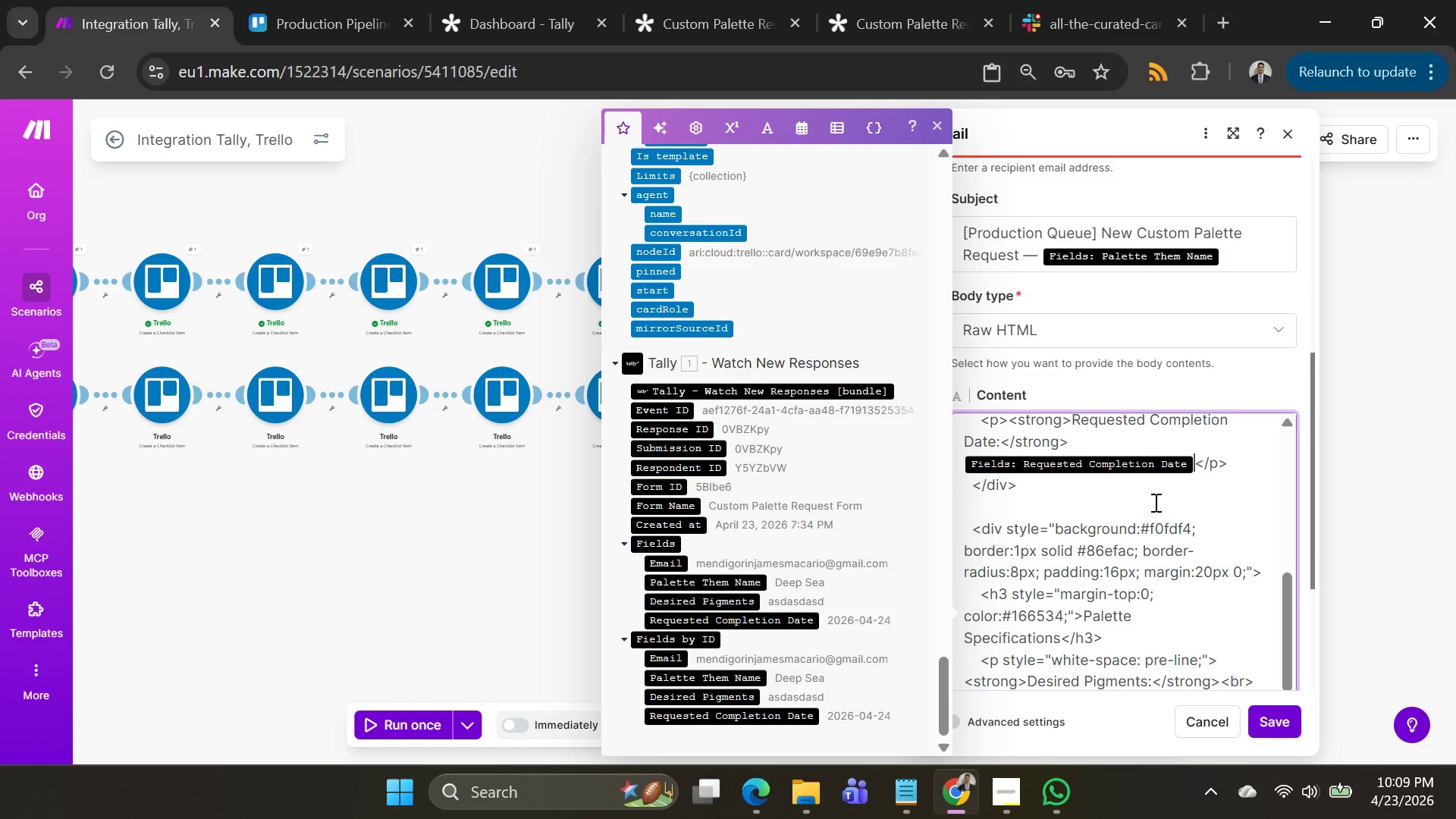 
scroll: coordinate [1154, 503], scroll_direction: up, amount: 2.0
 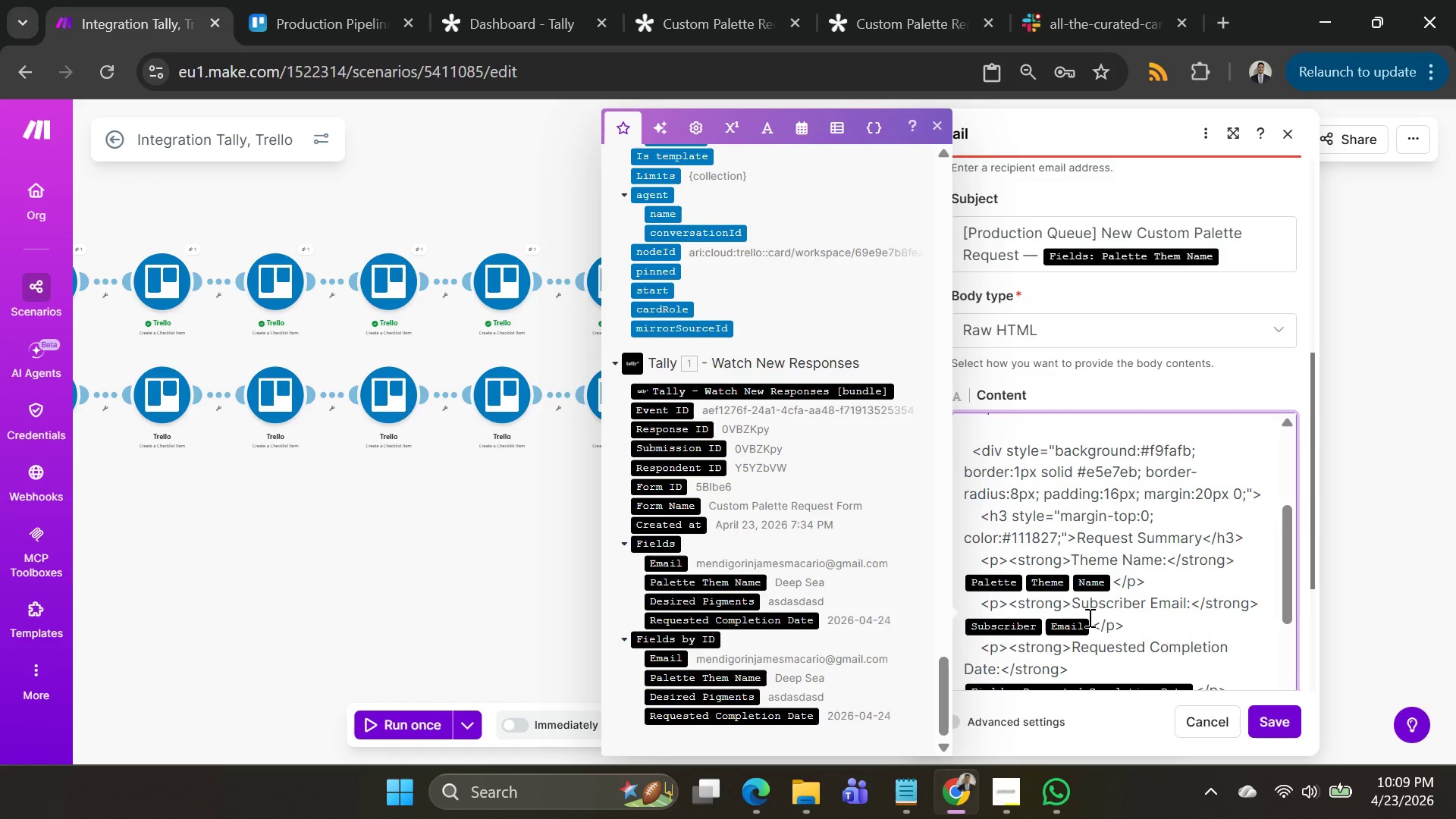 
left_click([1090, 620])
 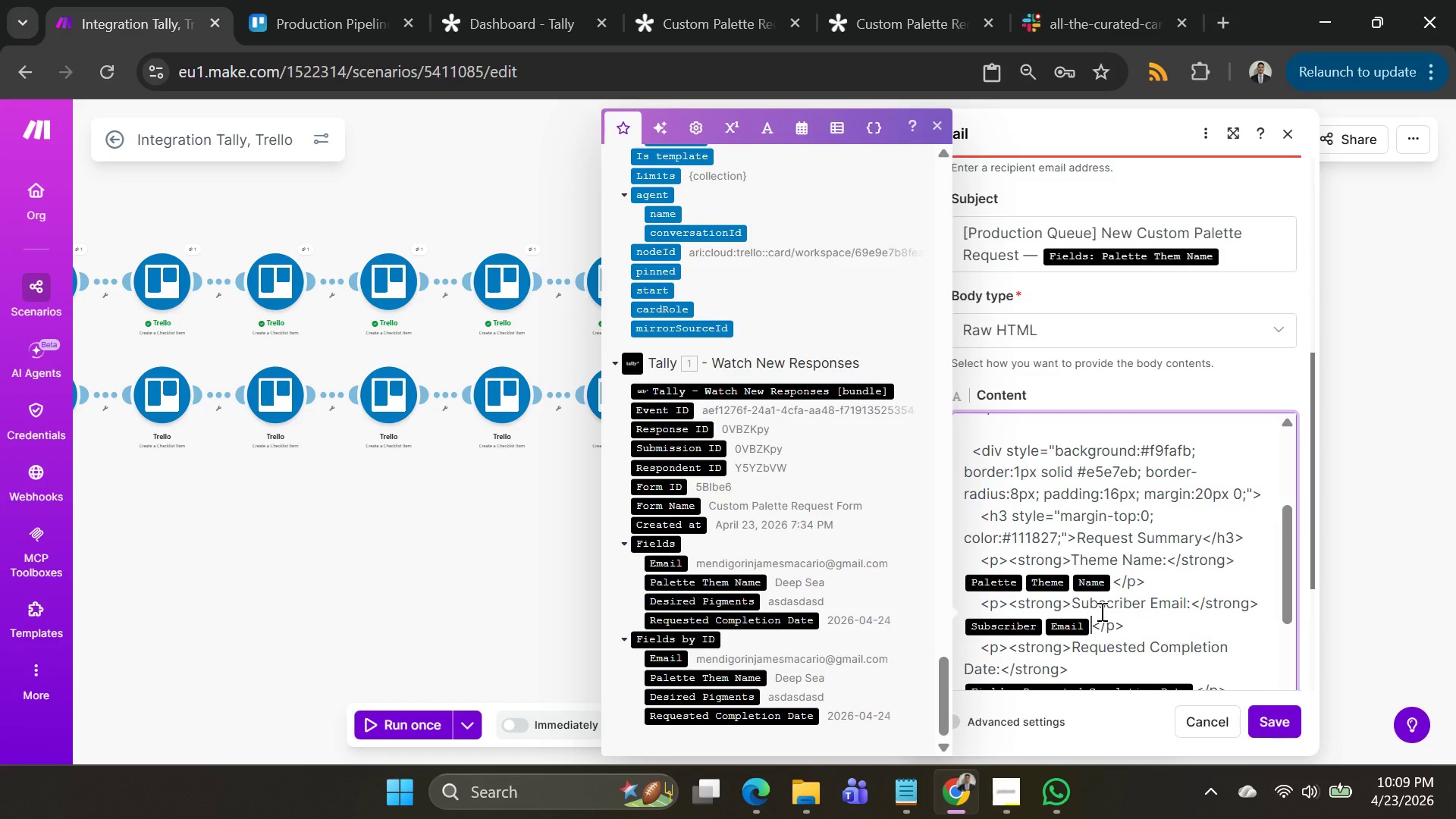 
key(Backspace)
 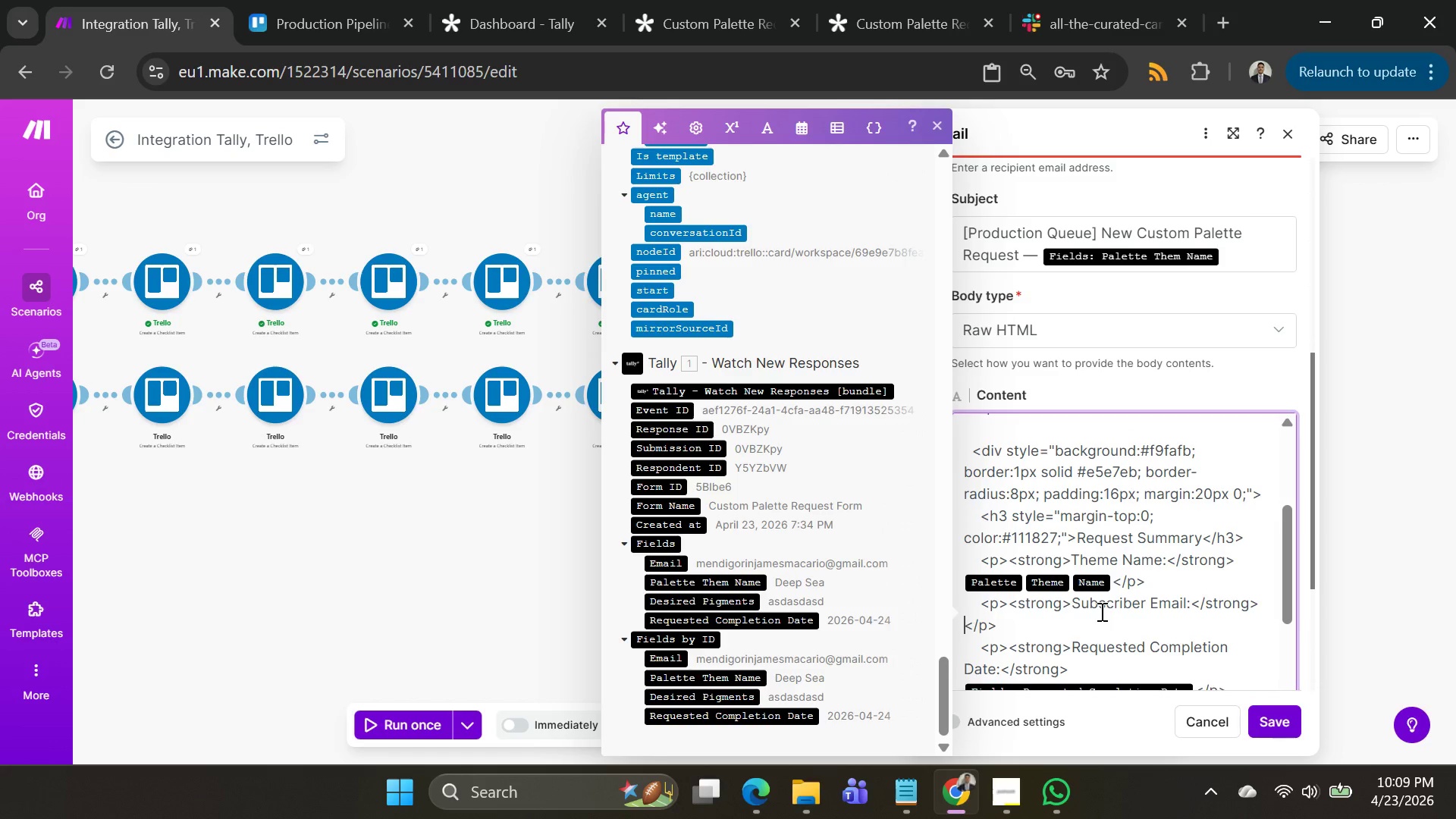 
key(Backspace)
 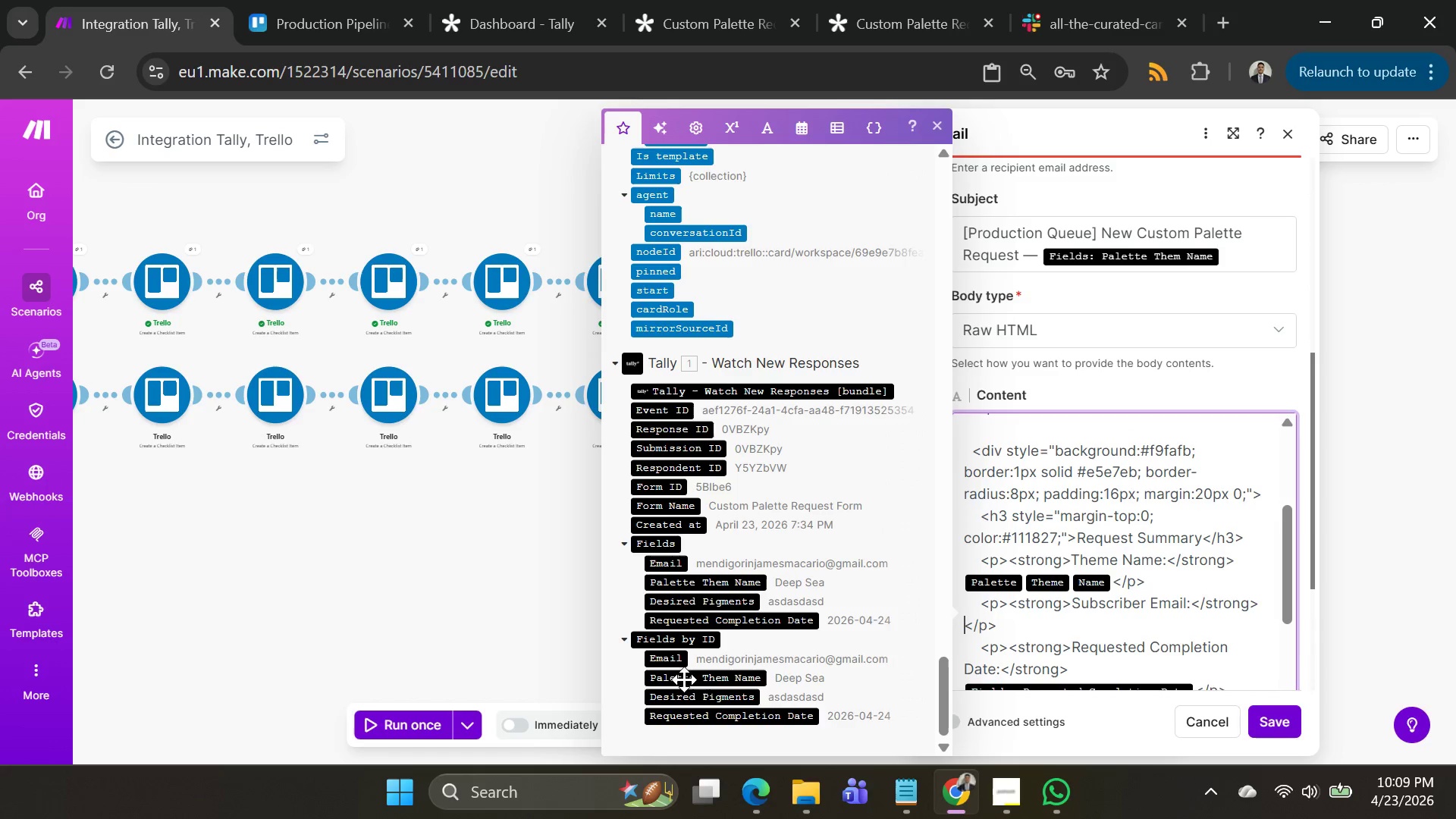 
left_click([668, 662])
 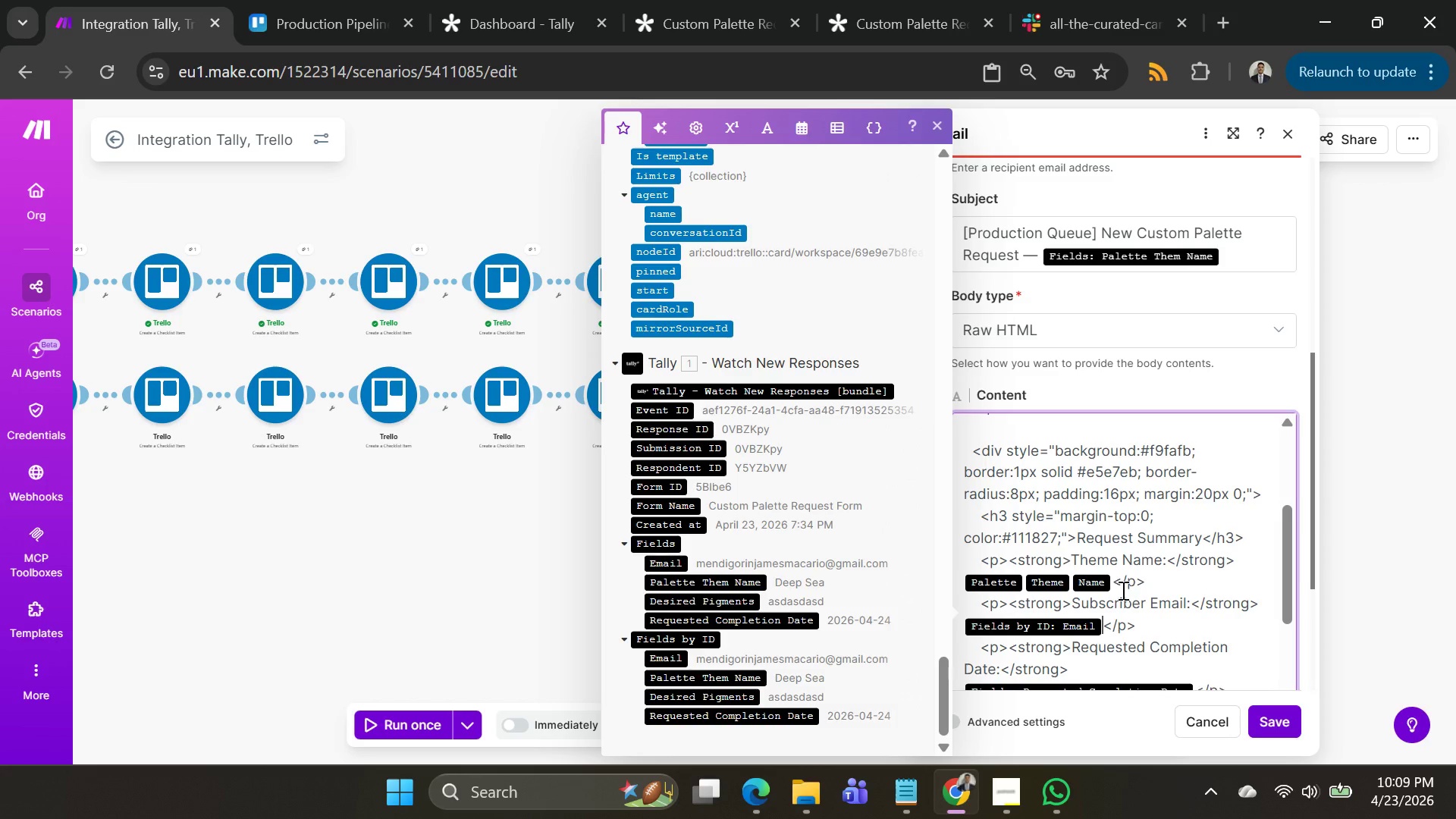 
left_click([1116, 585])
 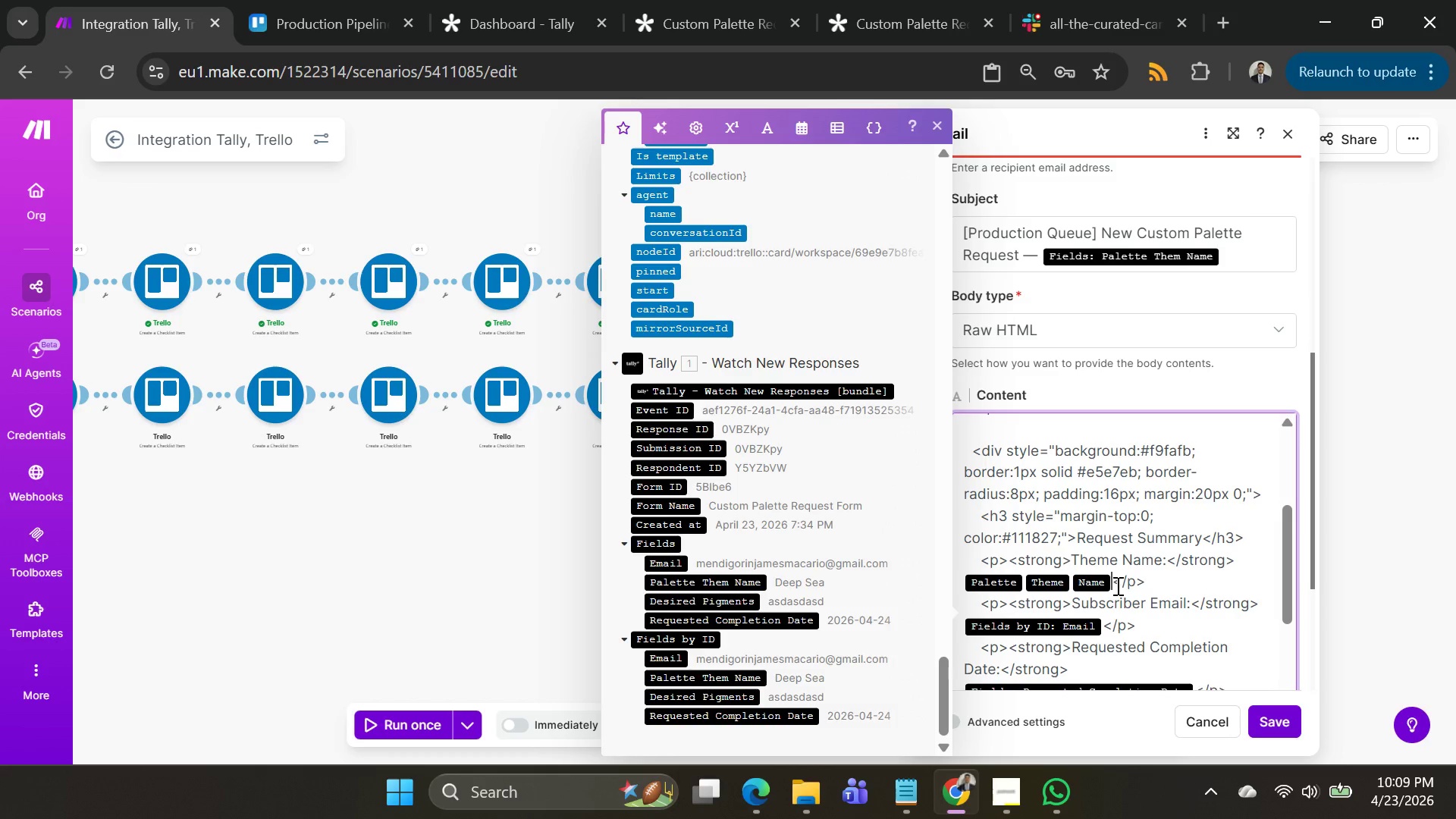 
key(Backspace)
 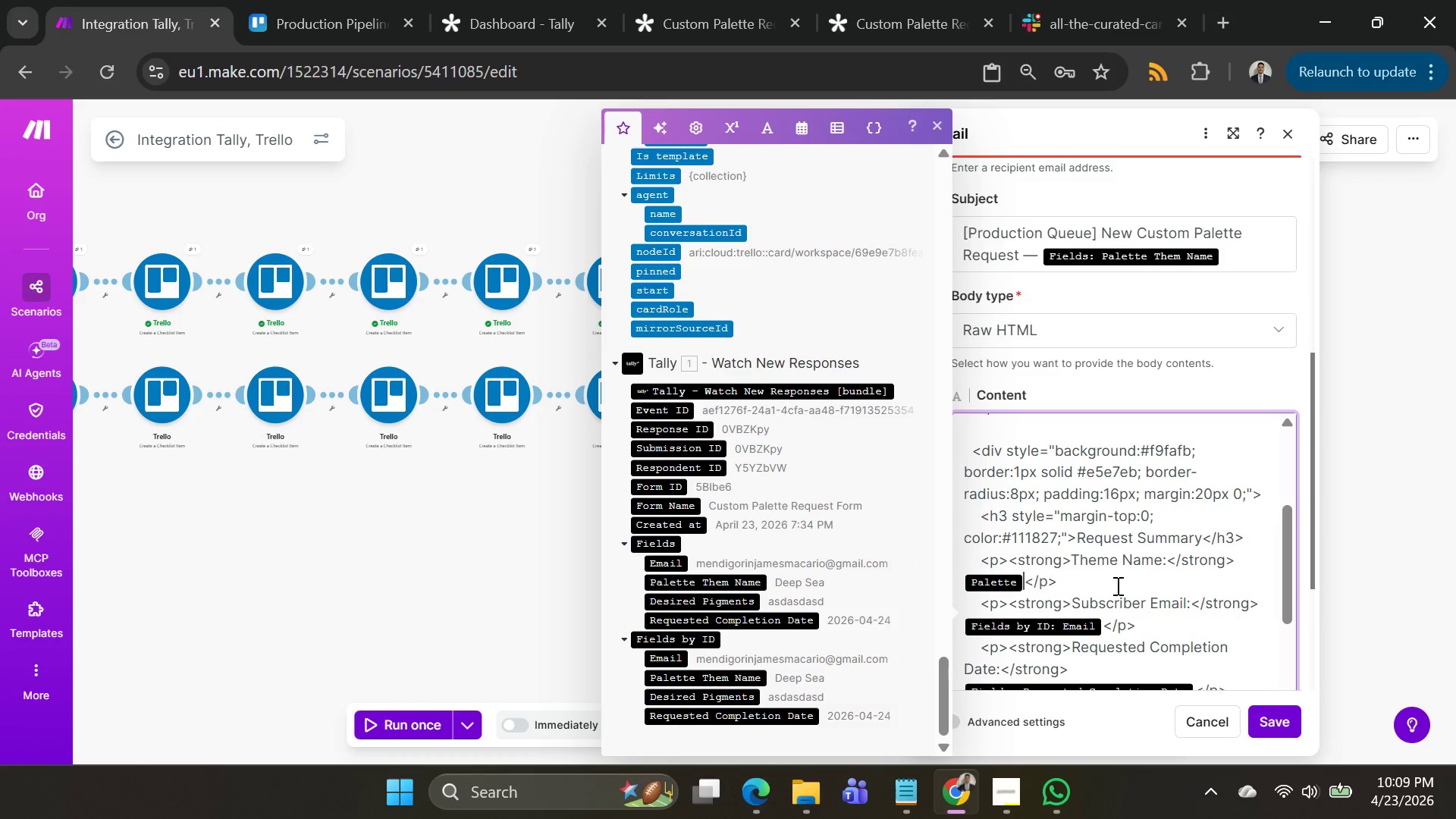 
key(Backspace)
 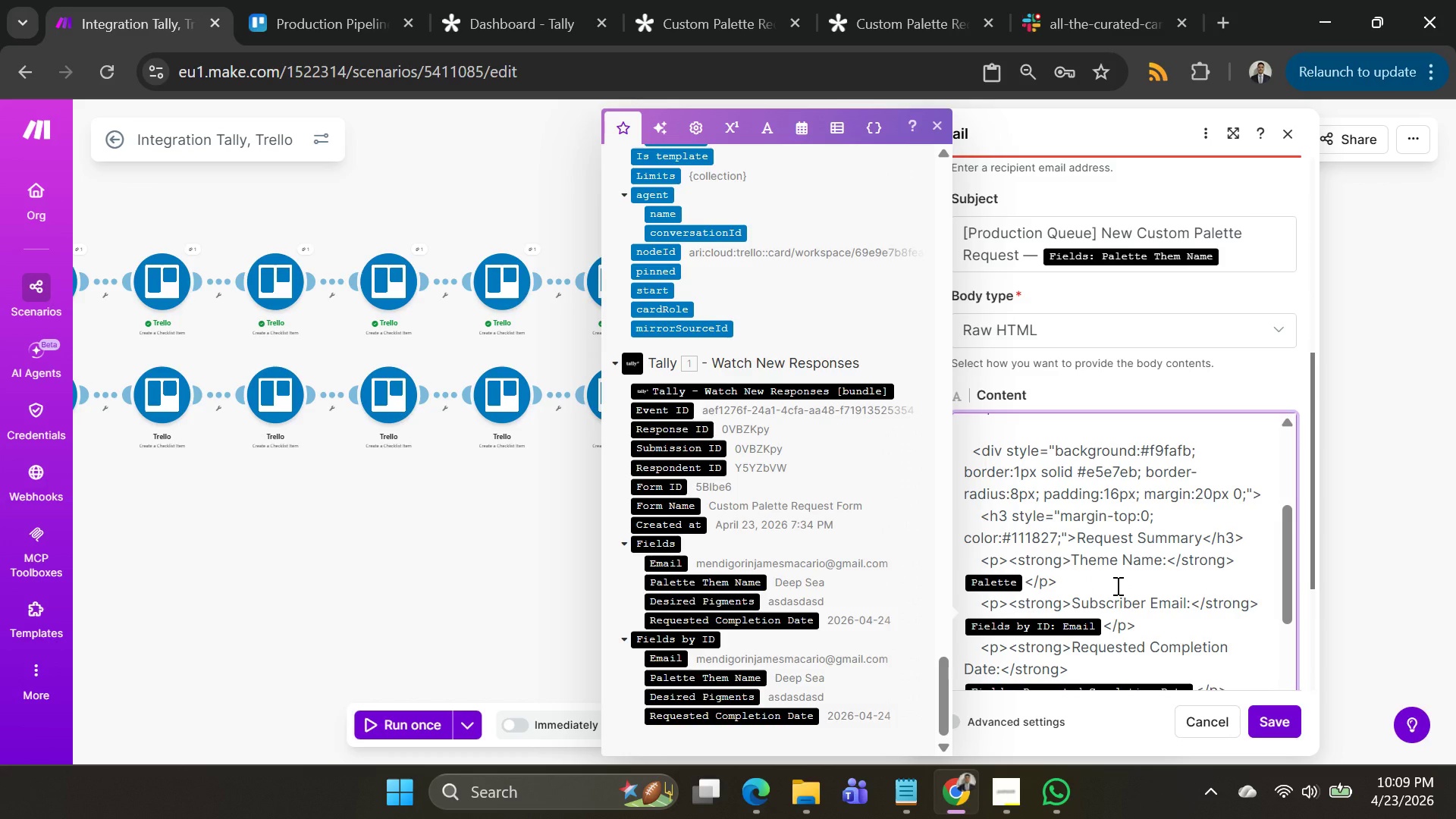 
key(Backspace)
 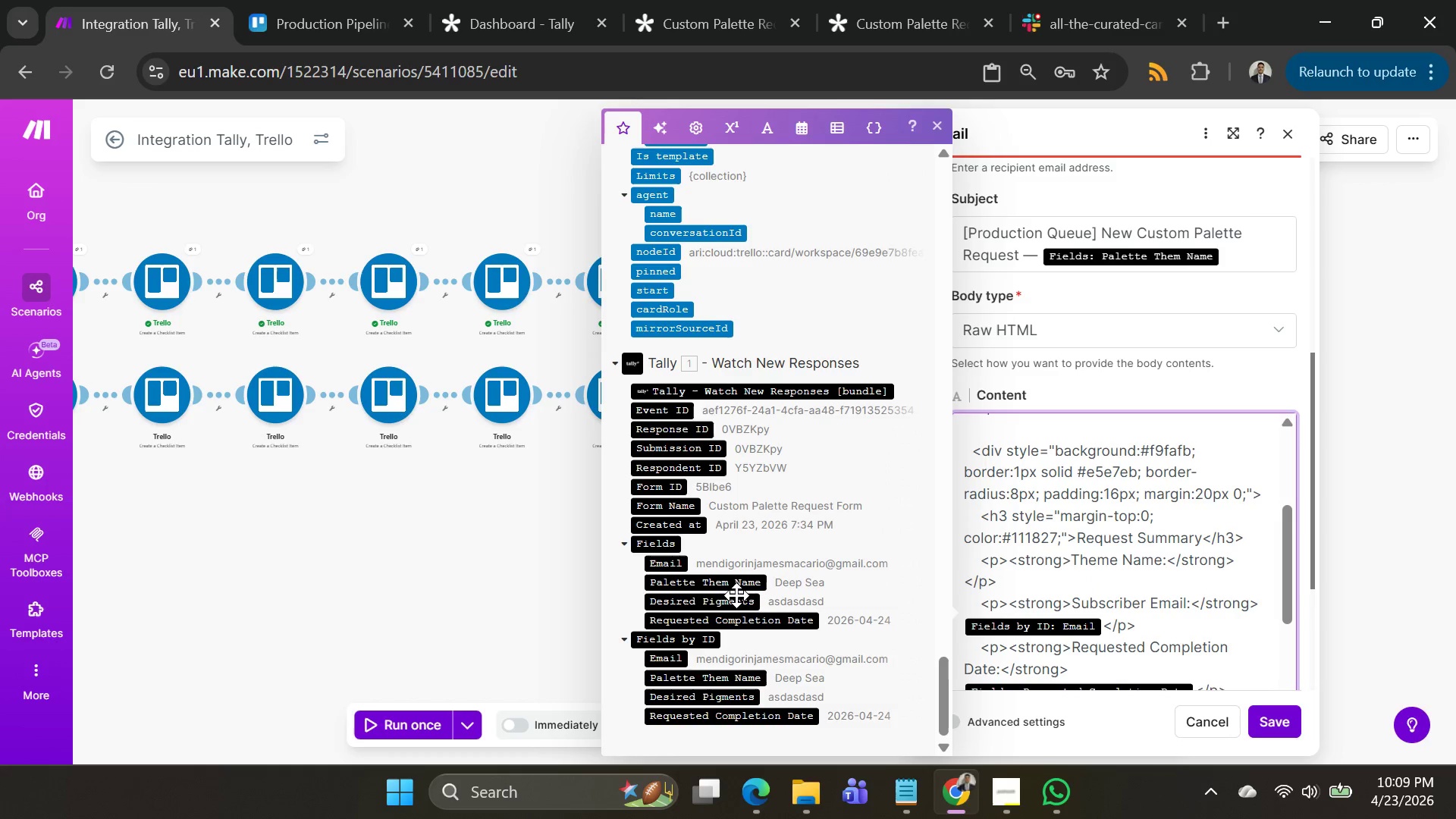 
left_click([732, 584])
 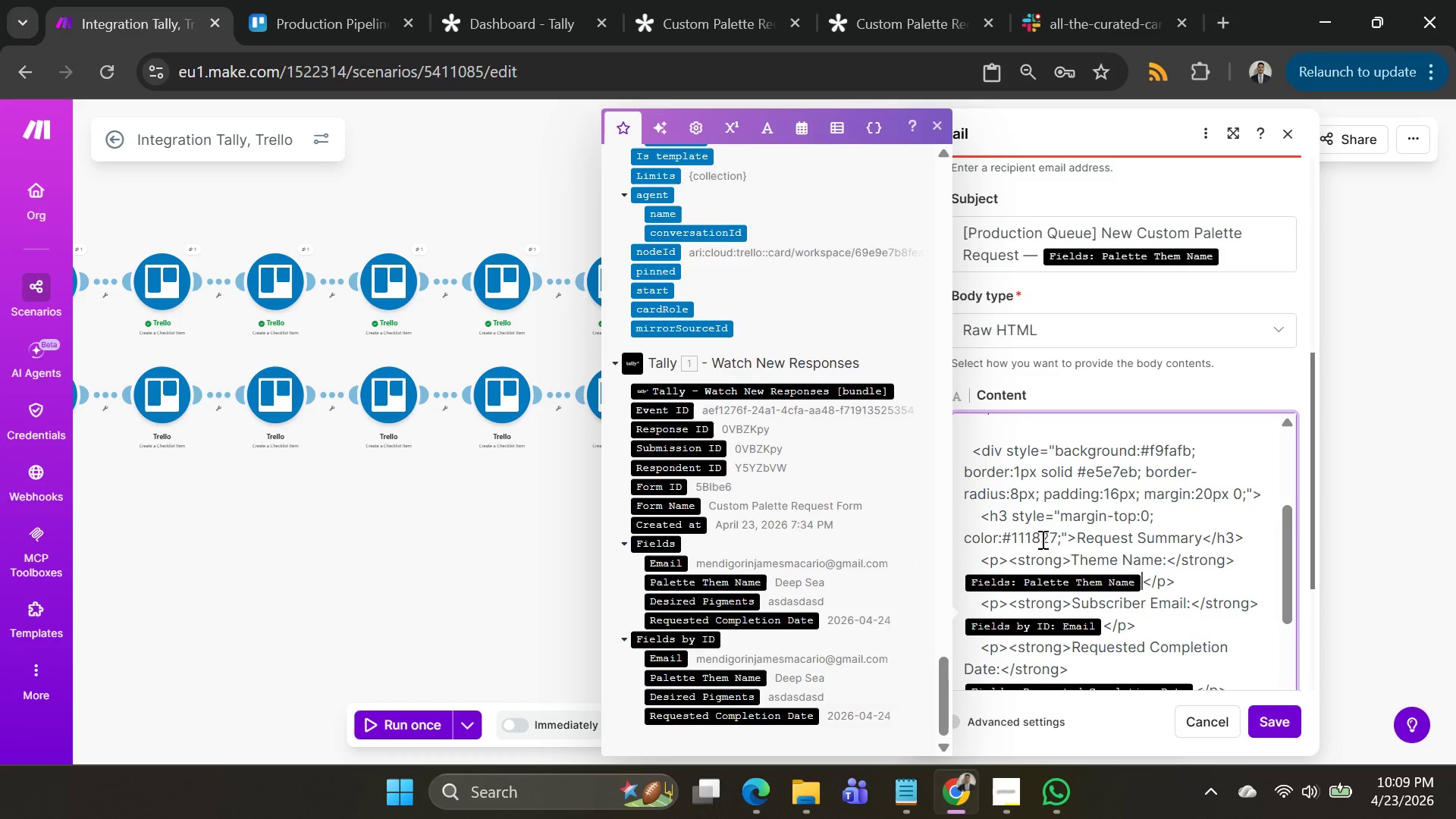 
scroll: coordinate [1128, 555], scroll_direction: up, amount: 9.0
 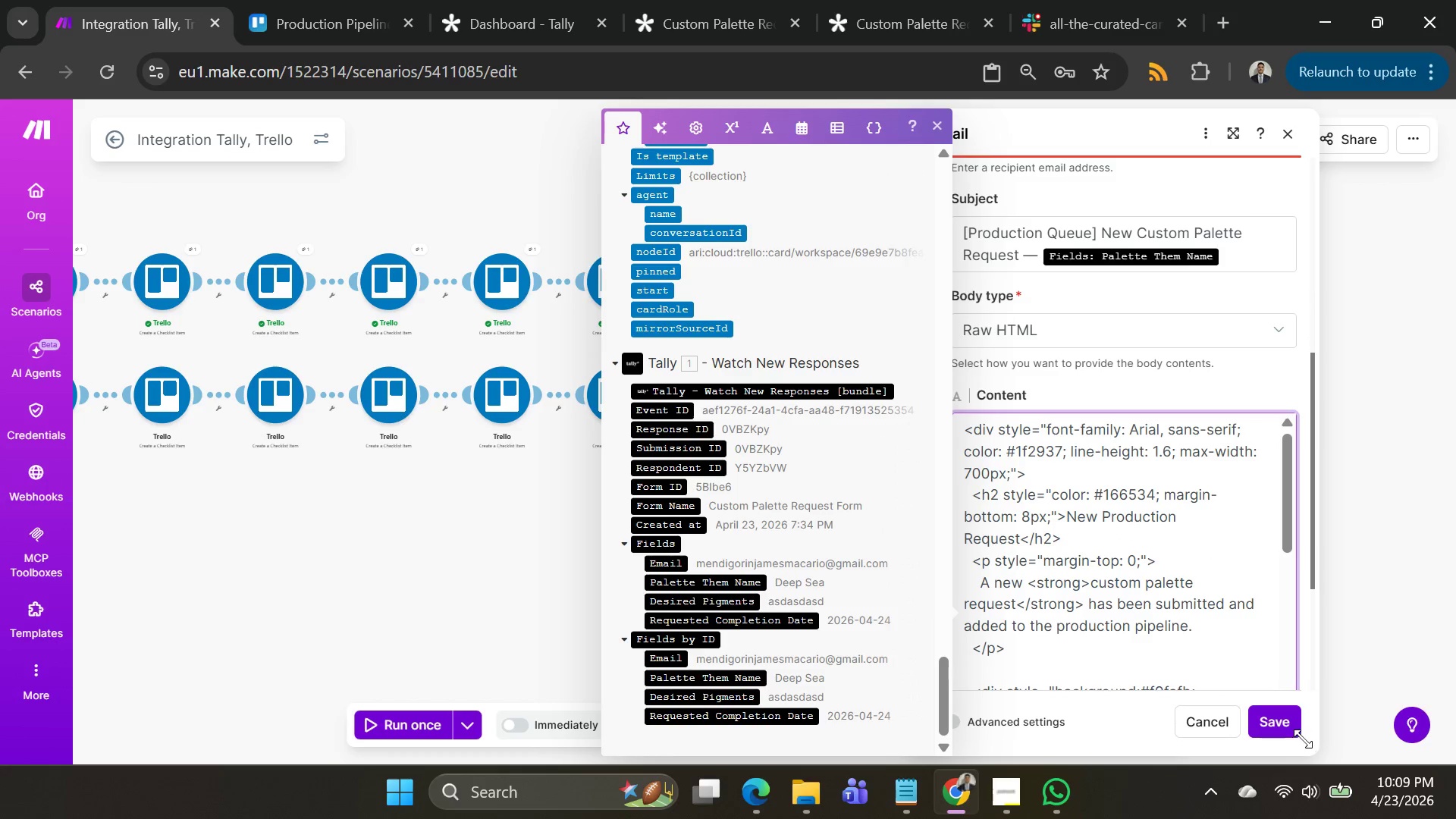 
left_click([1281, 731])
 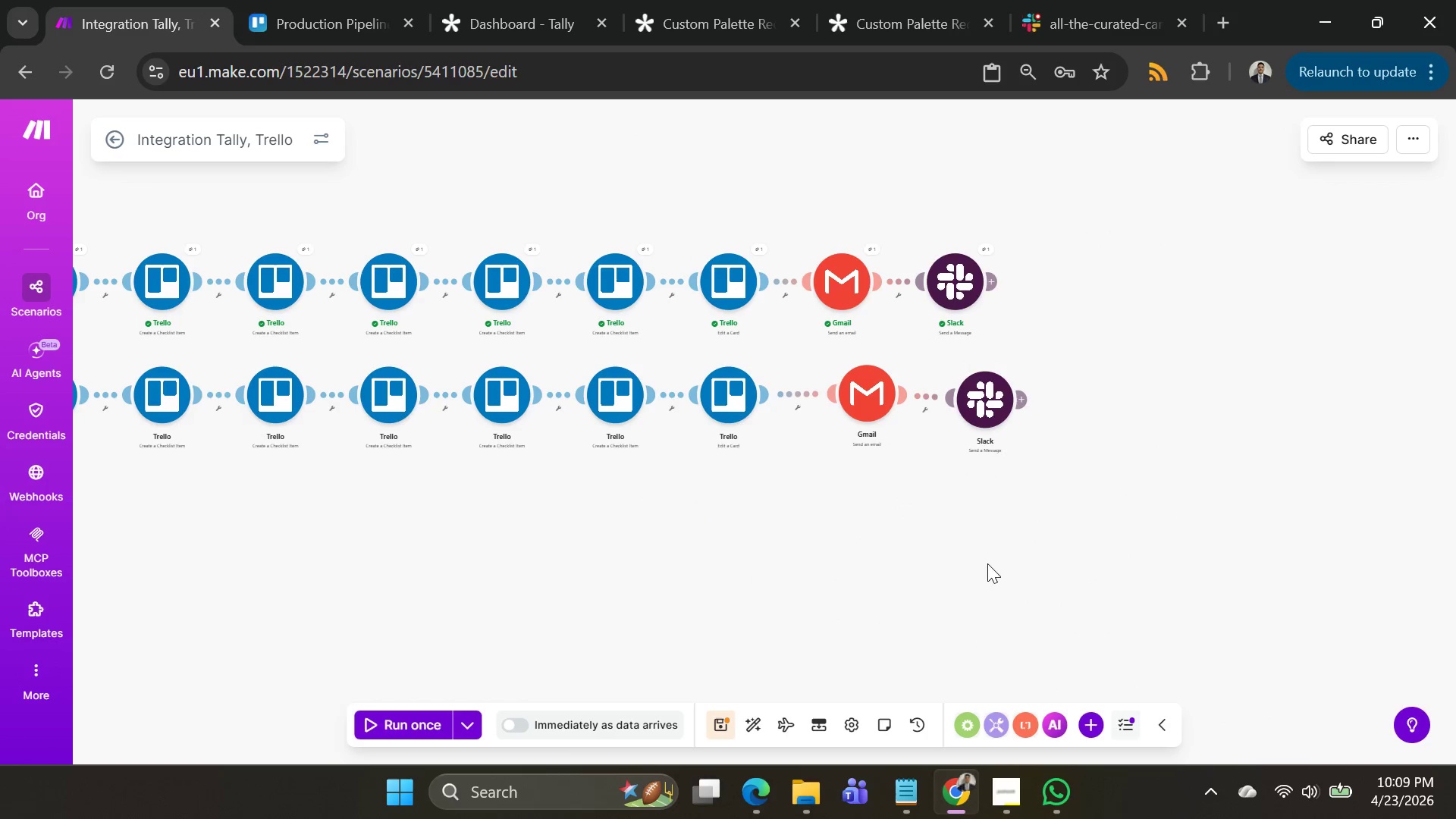 
left_click_drag(start_coordinate=[987, 563], to_coordinate=[1337, 527])
 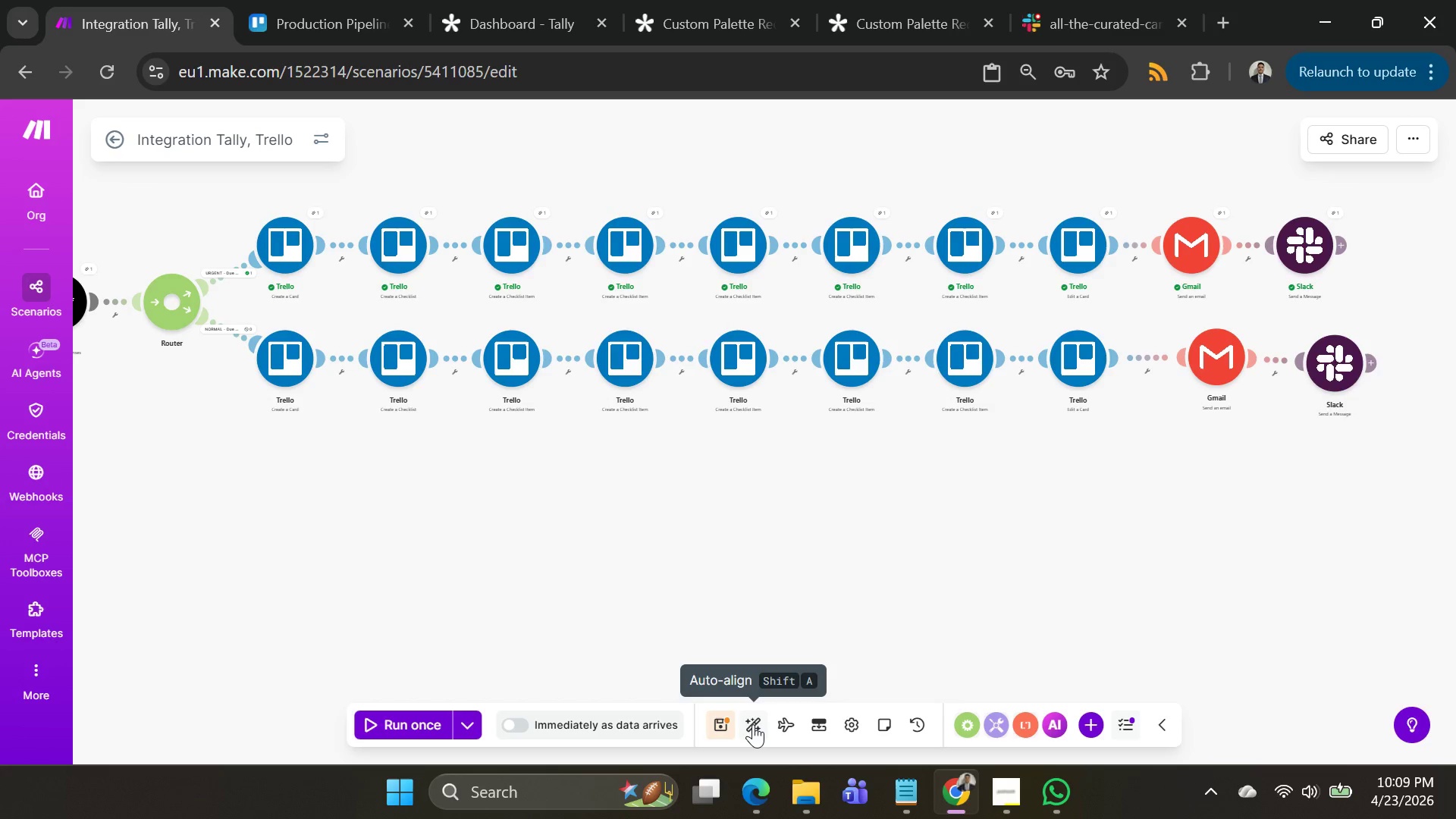 
left_click([753, 724])
 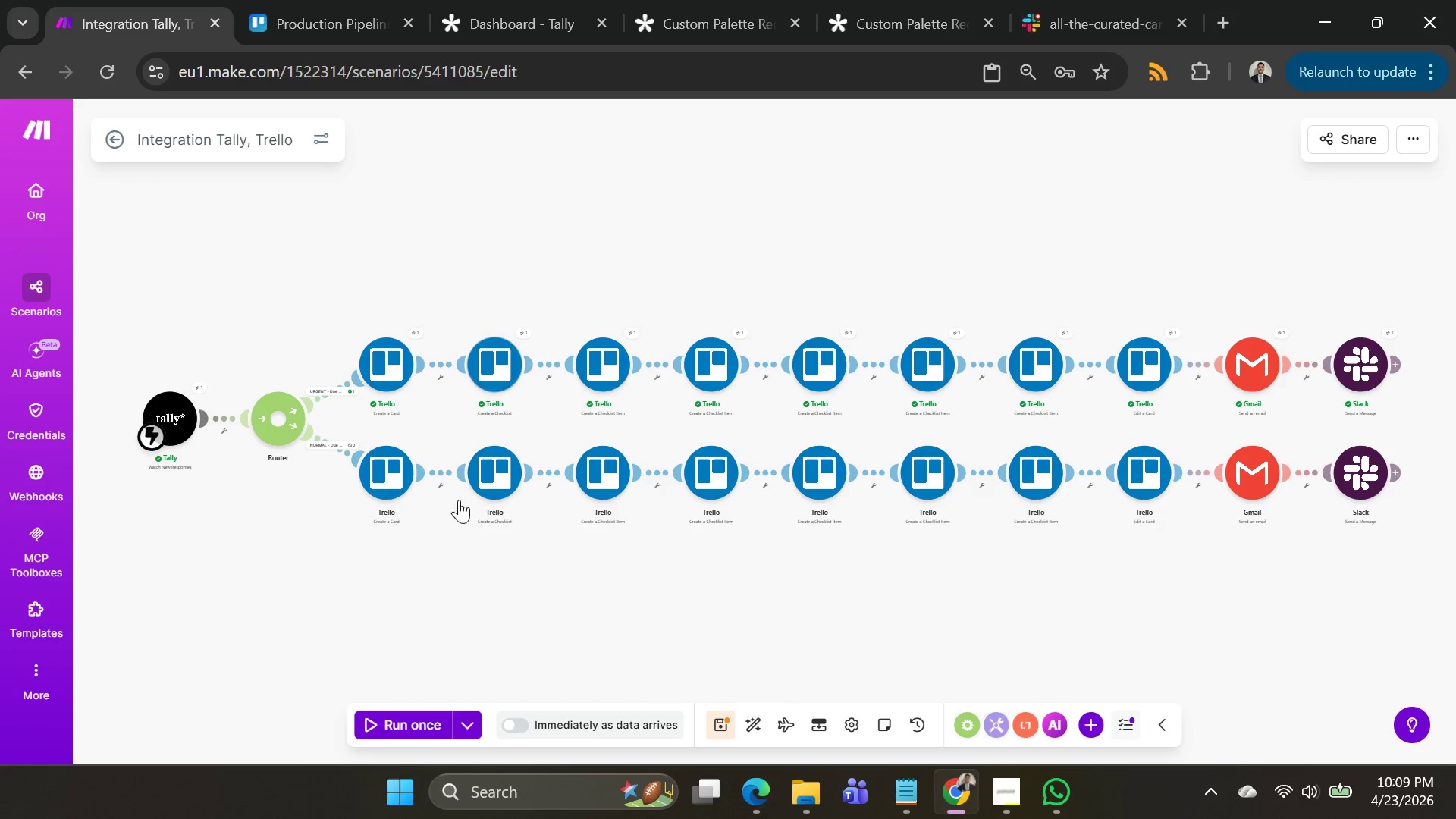 
wait(5.27)
 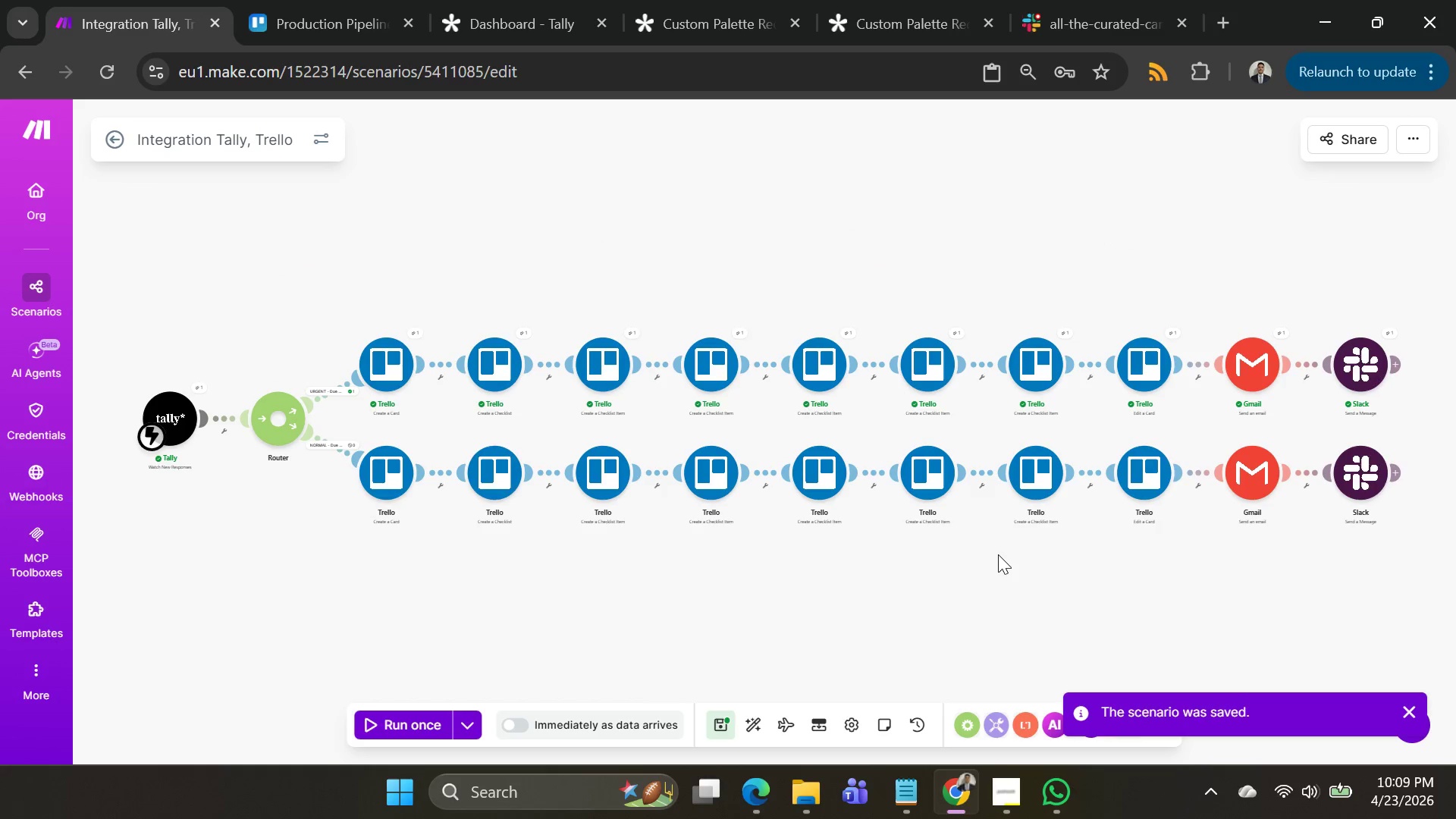 
left_click([739, 729])
 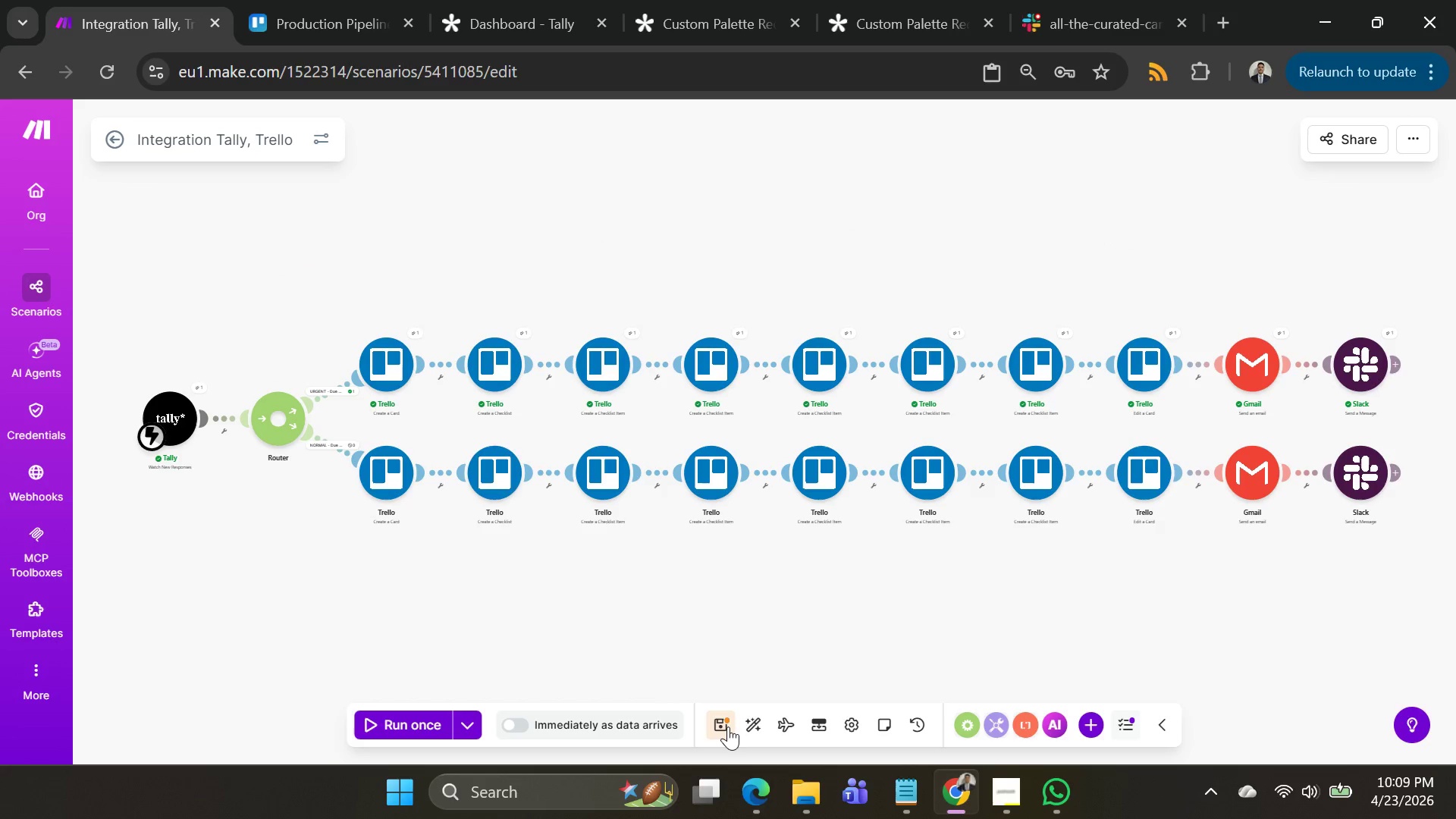 
left_click([726, 726])
 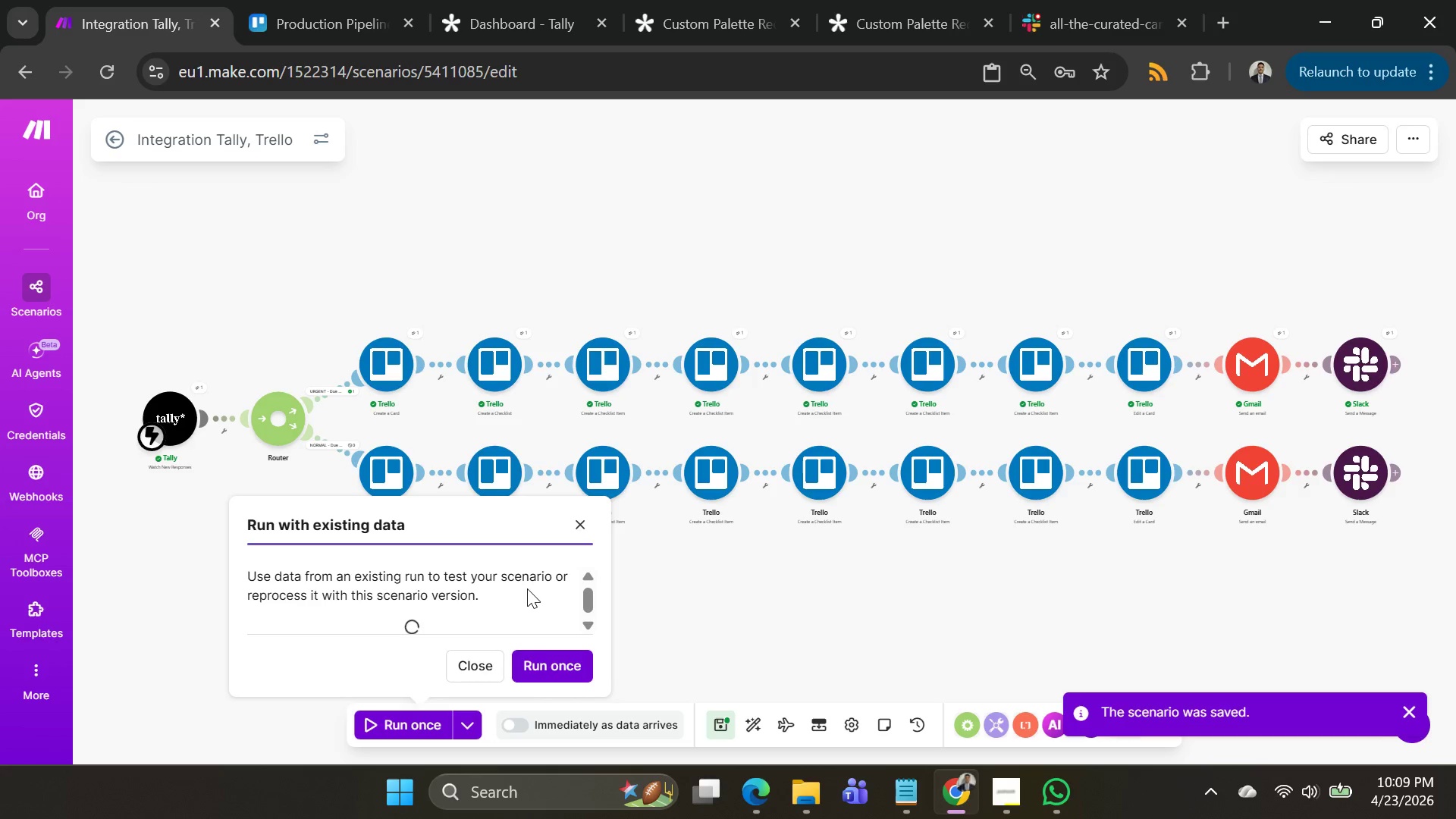 
left_click([521, 610])
 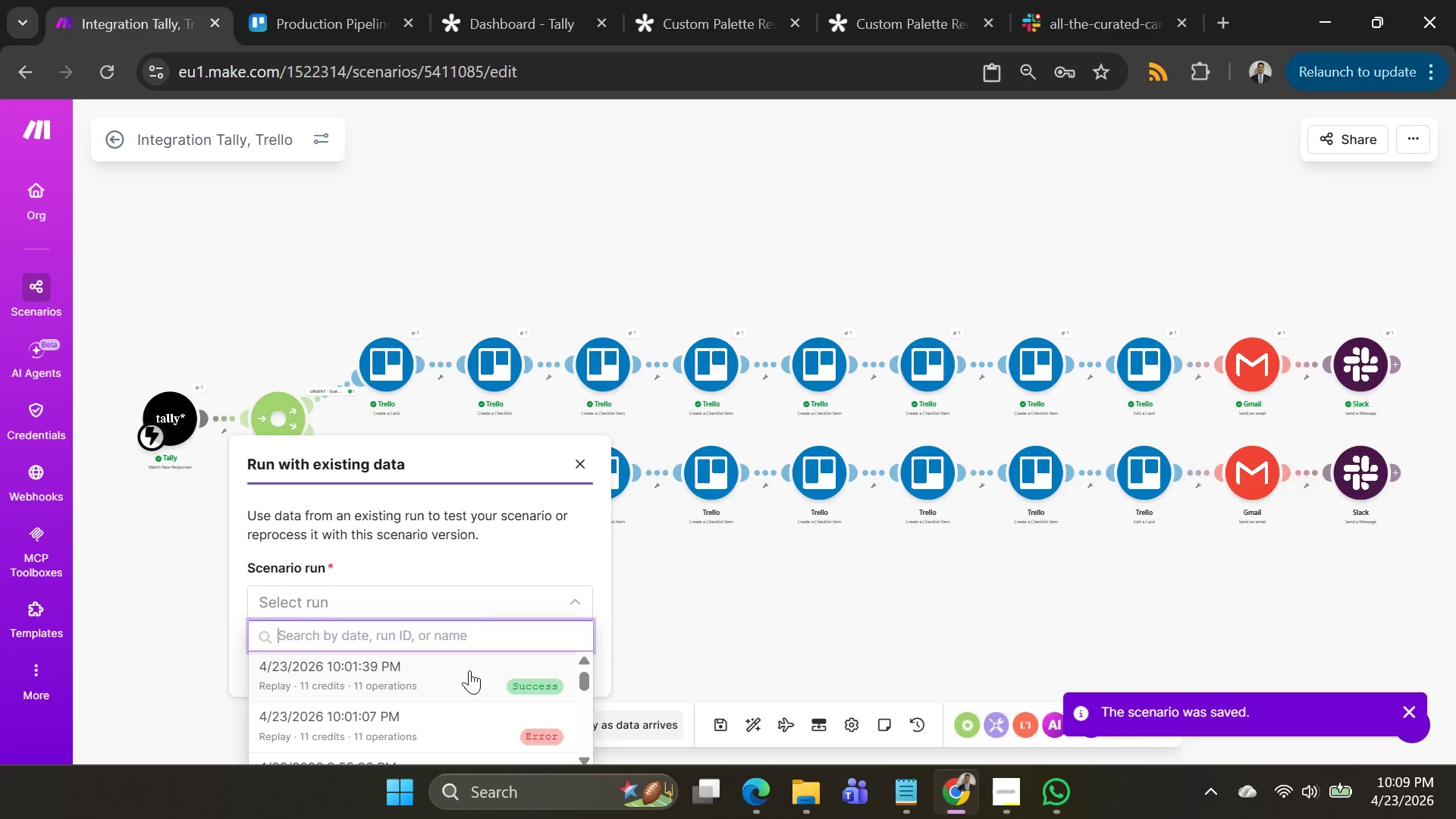 
left_click([468, 673])
 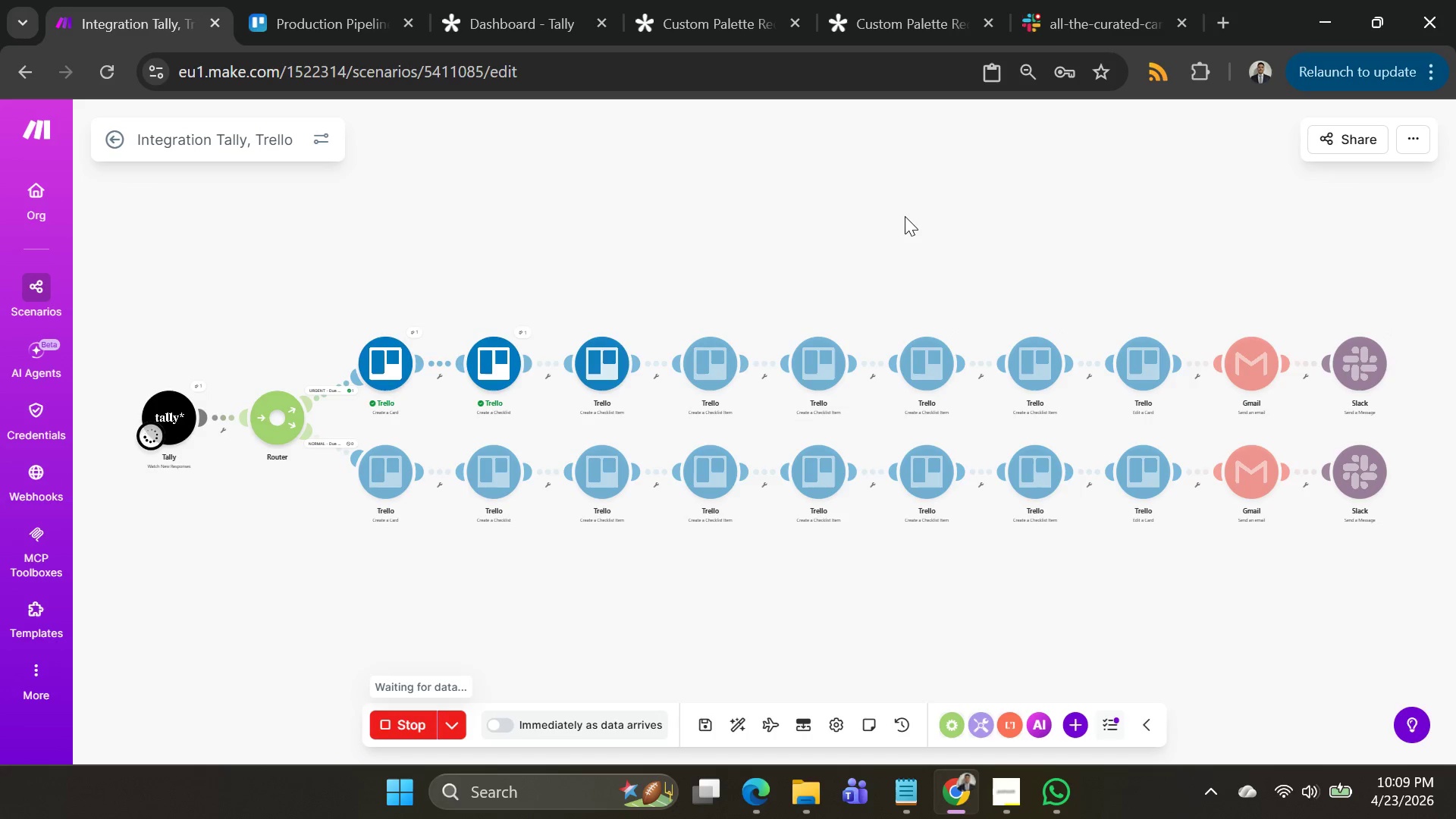 
mouse_move([1192, 241])
 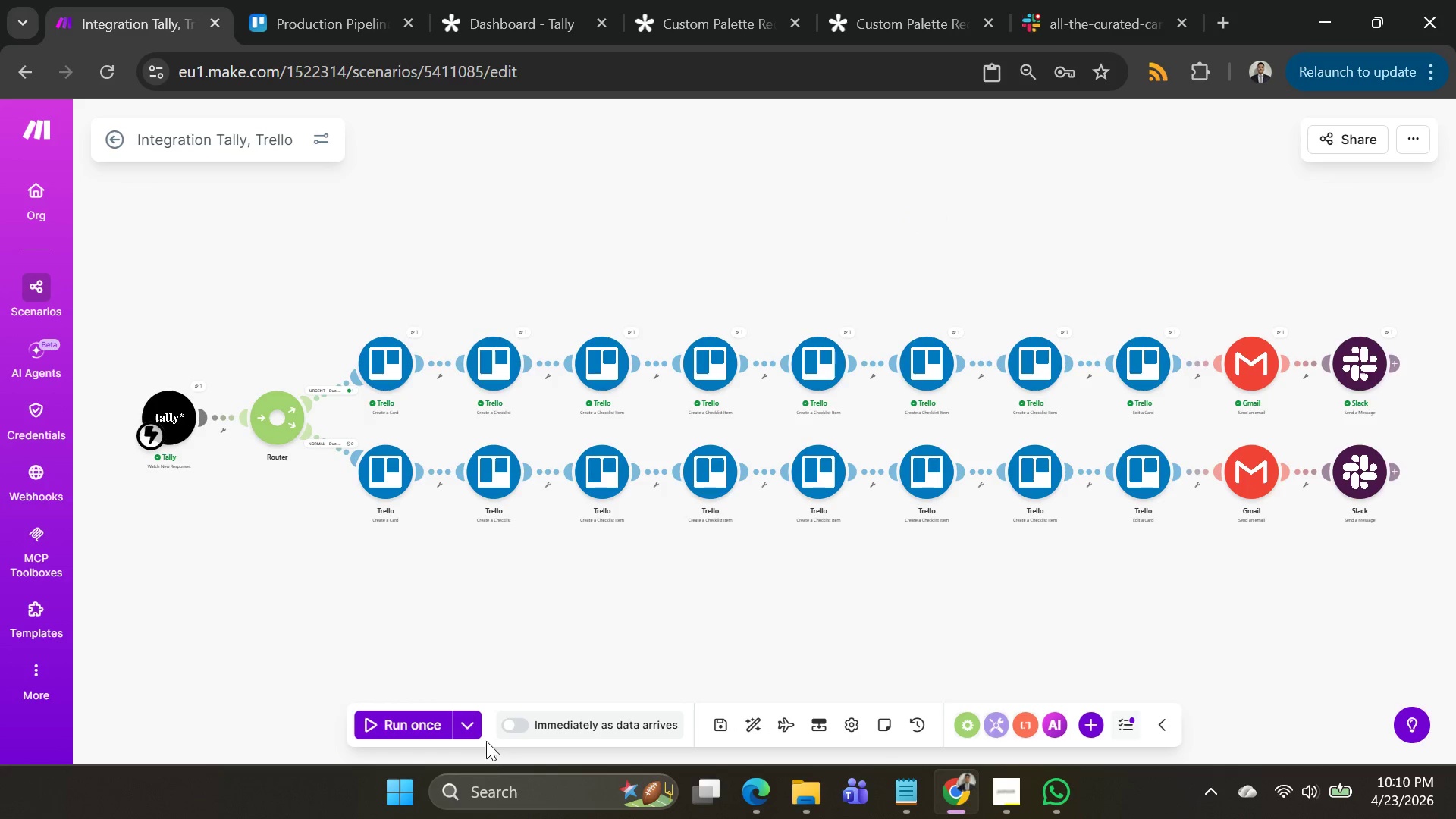 
left_click([463, 726])
 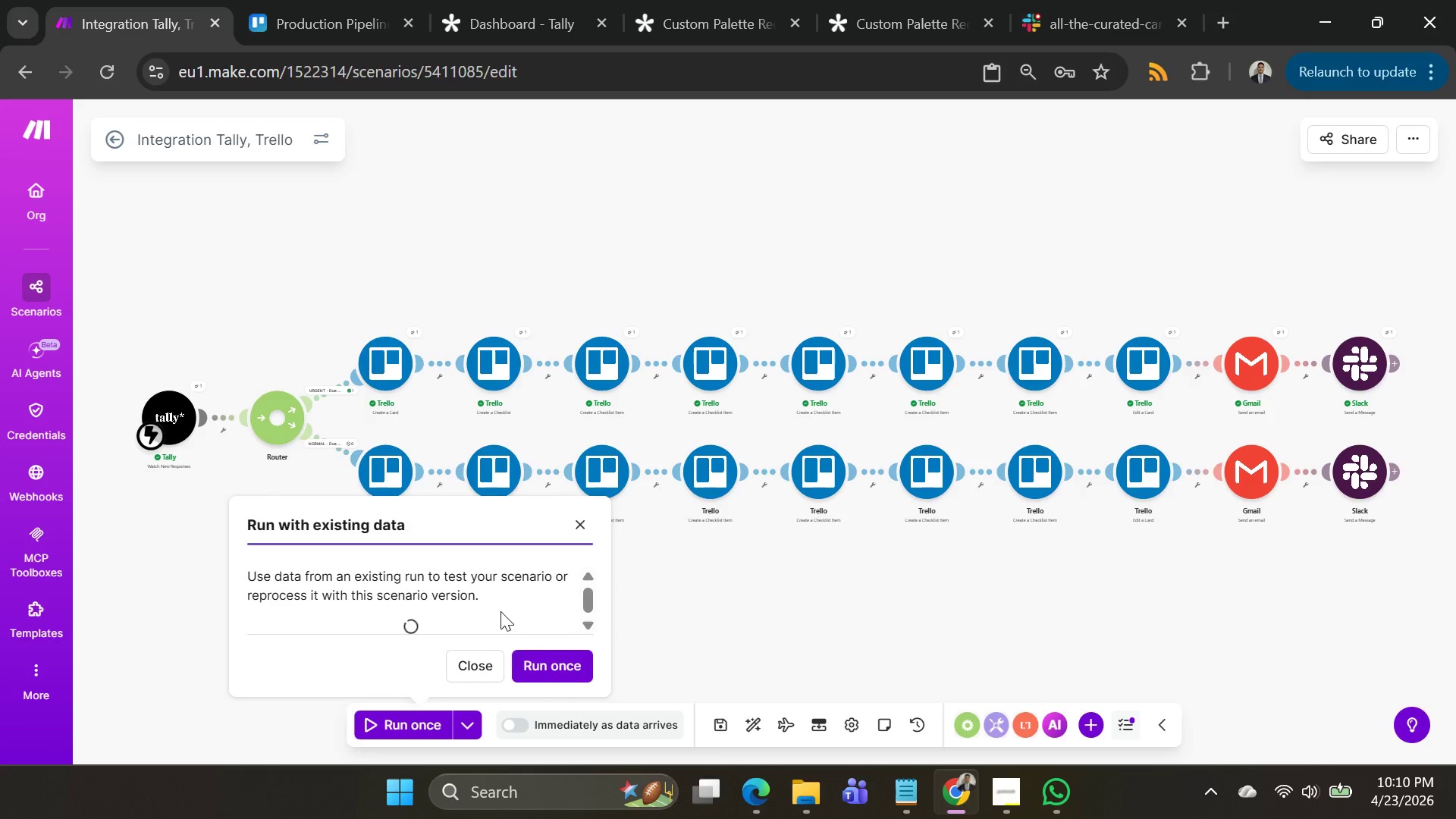 
left_click([500, 611])
 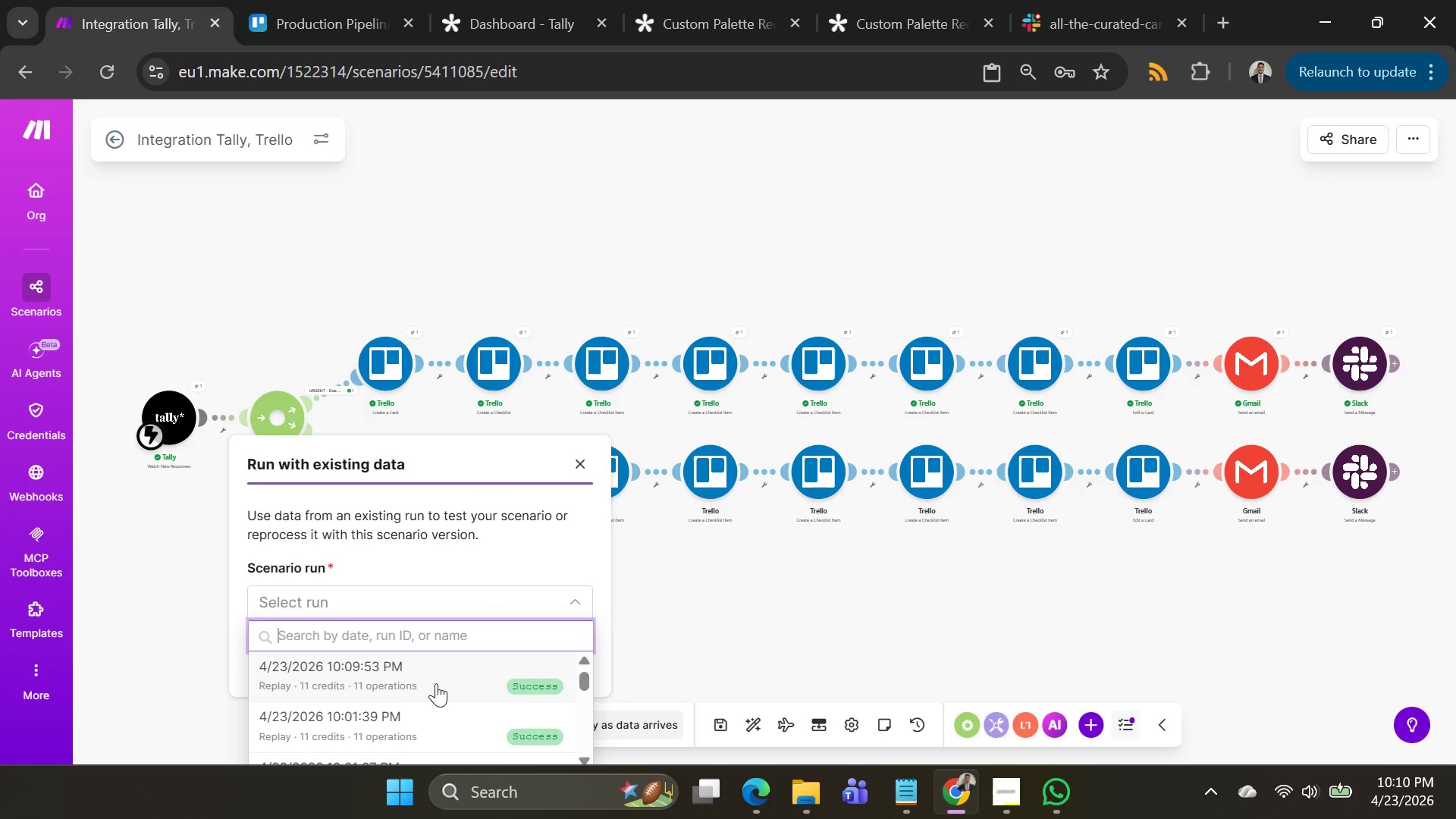 
left_click([460, 738])
 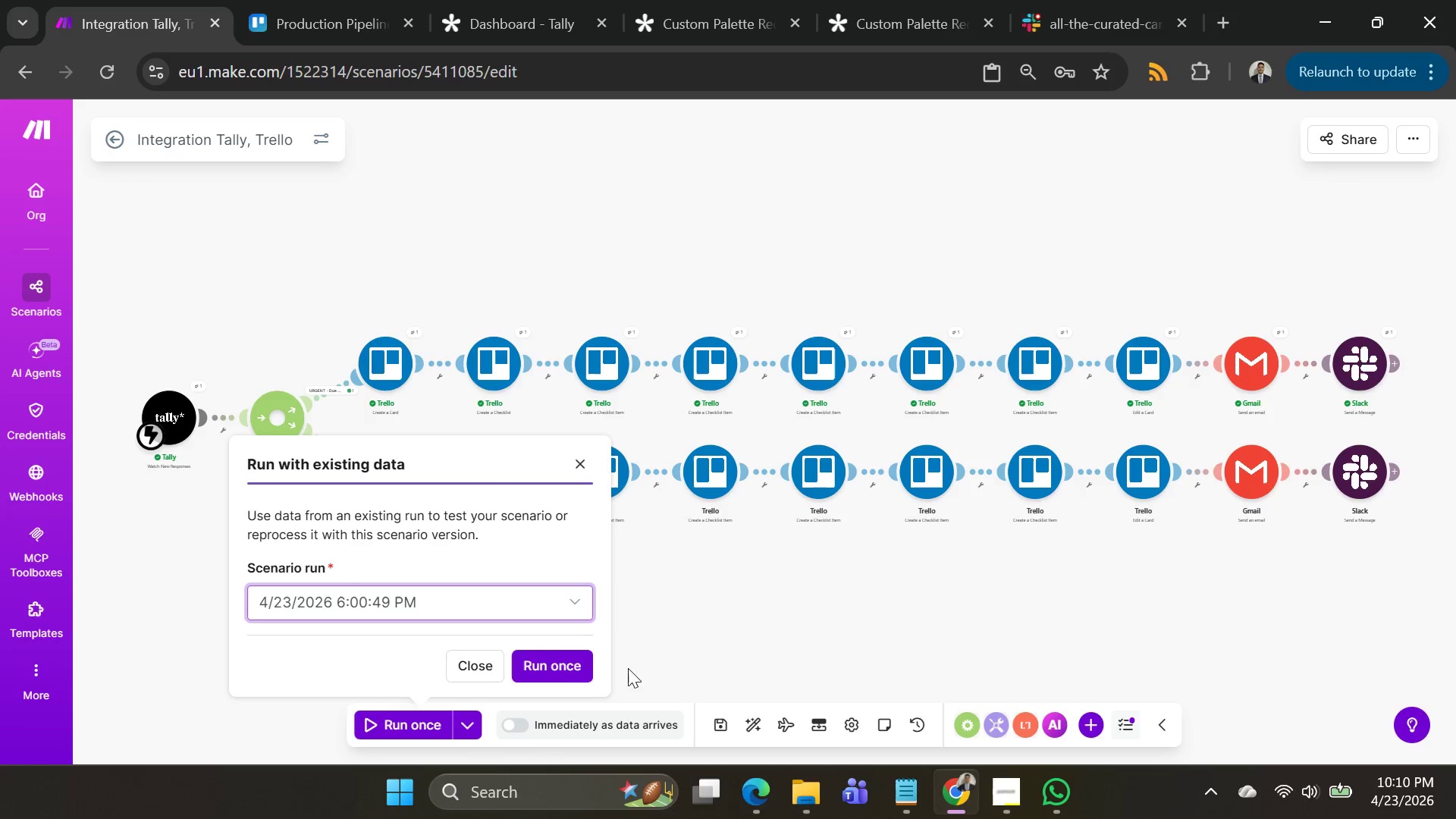 
scroll: coordinate [460, 738], scroll_direction: down, amount: 33.0
 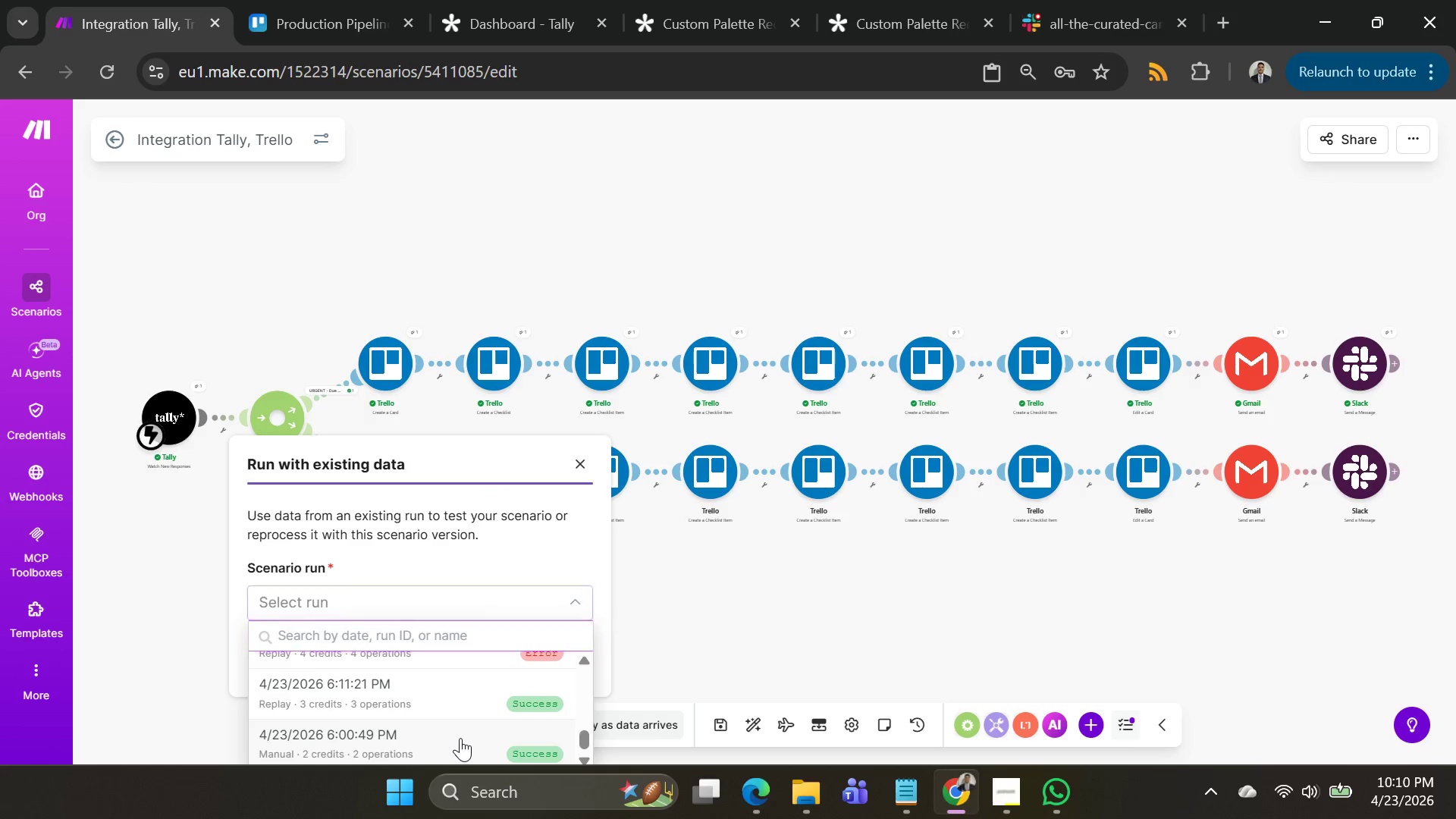 
left_click([554, 667])
 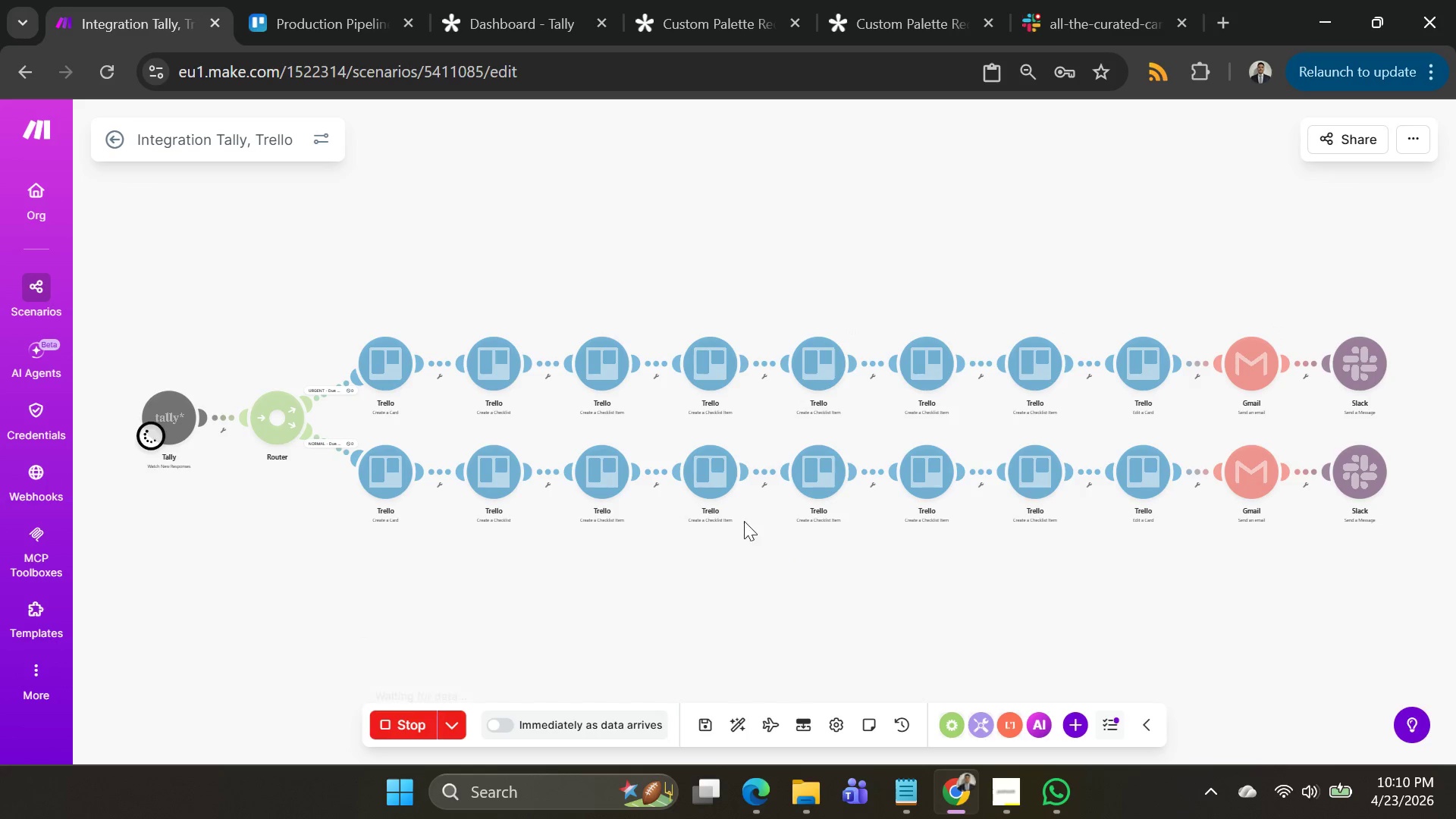 
mouse_move([621, 447])
 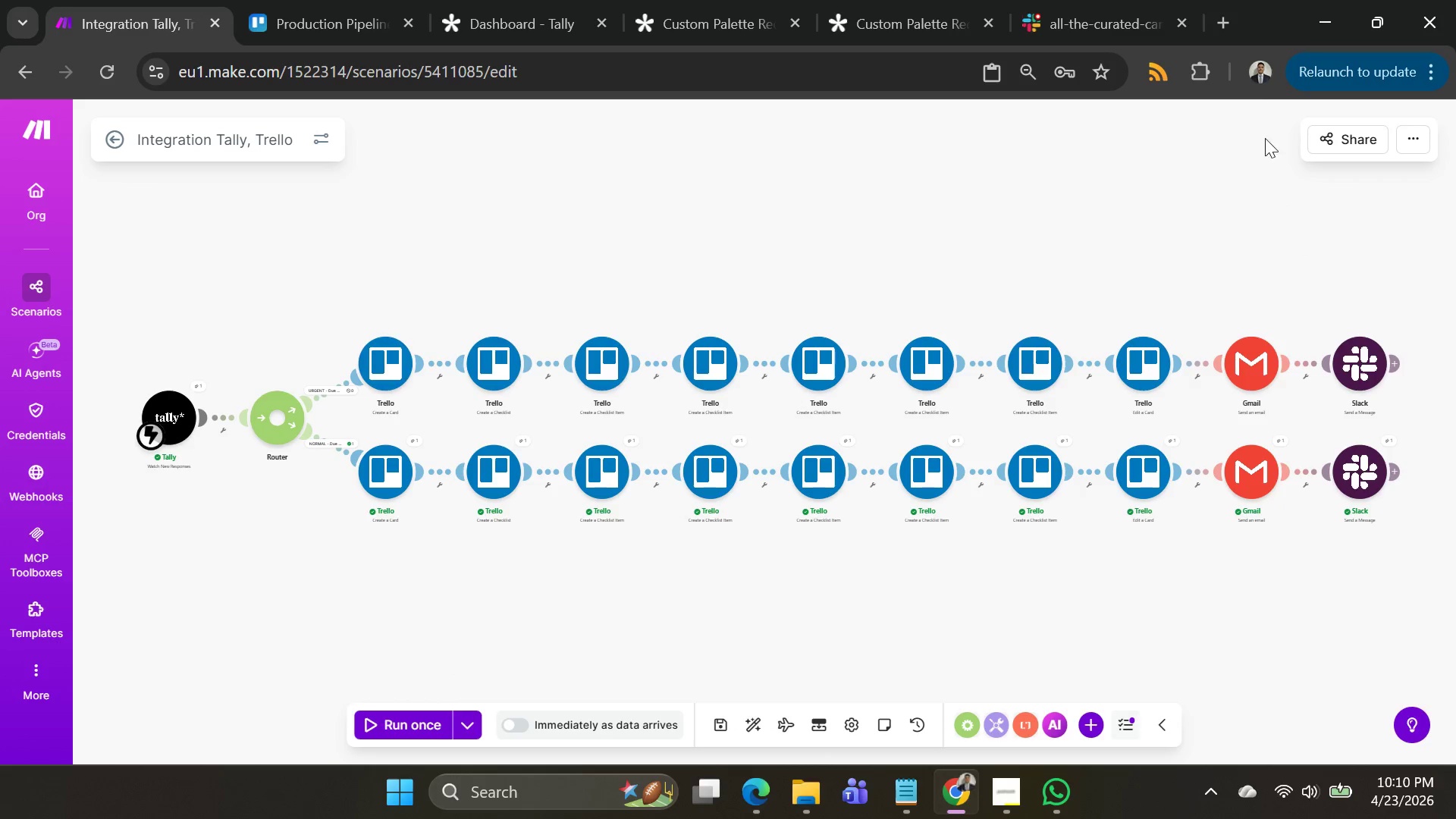 
left_click([1090, 17])
 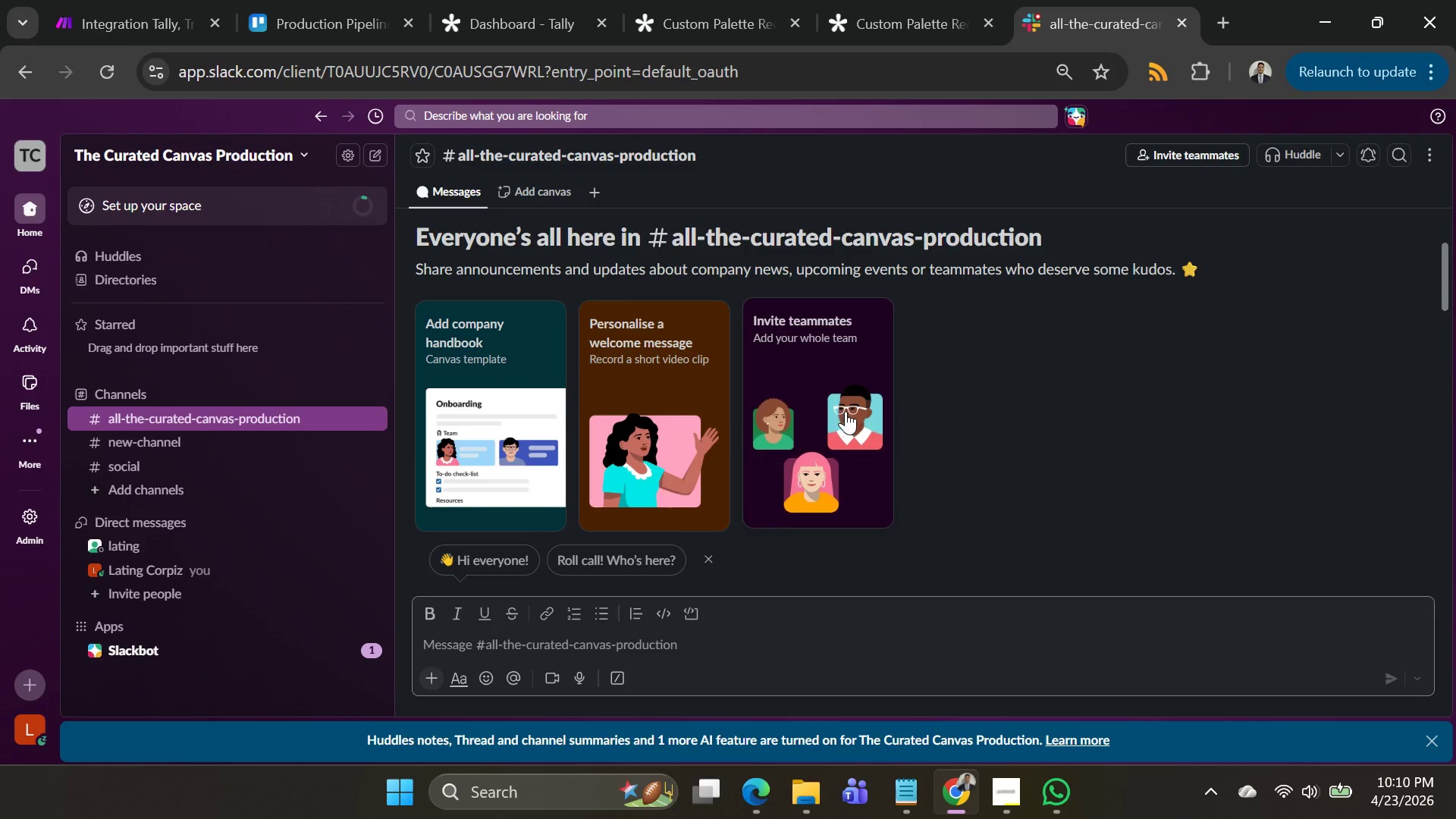 
scroll: coordinate [895, 419], scroll_direction: down, amount: 17.0
 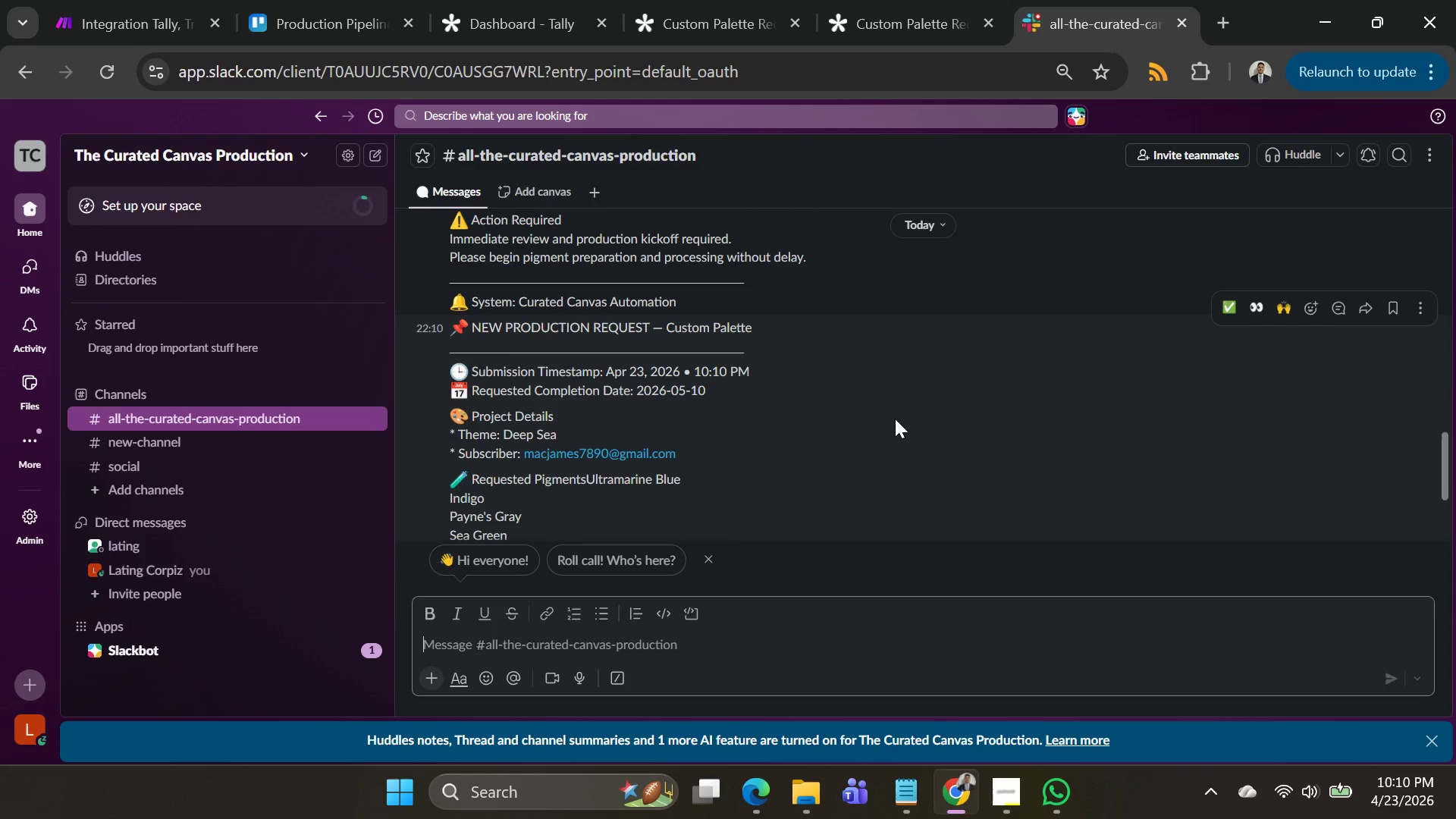 
scroll: coordinate [895, 419], scroll_direction: up, amount: 2.0
 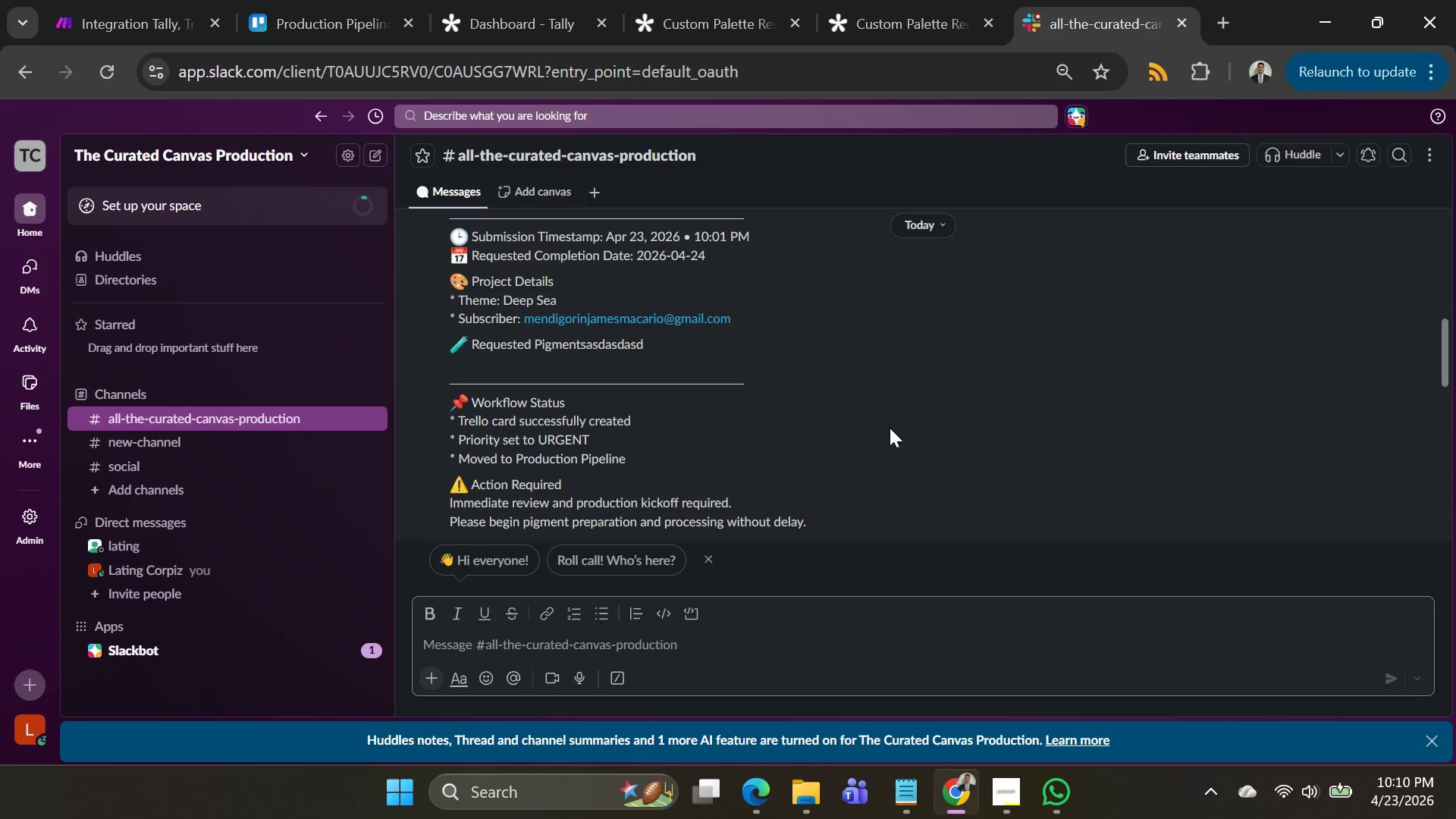 
scroll: coordinate [893, 426], scroll_direction: down, amount: 3.0
 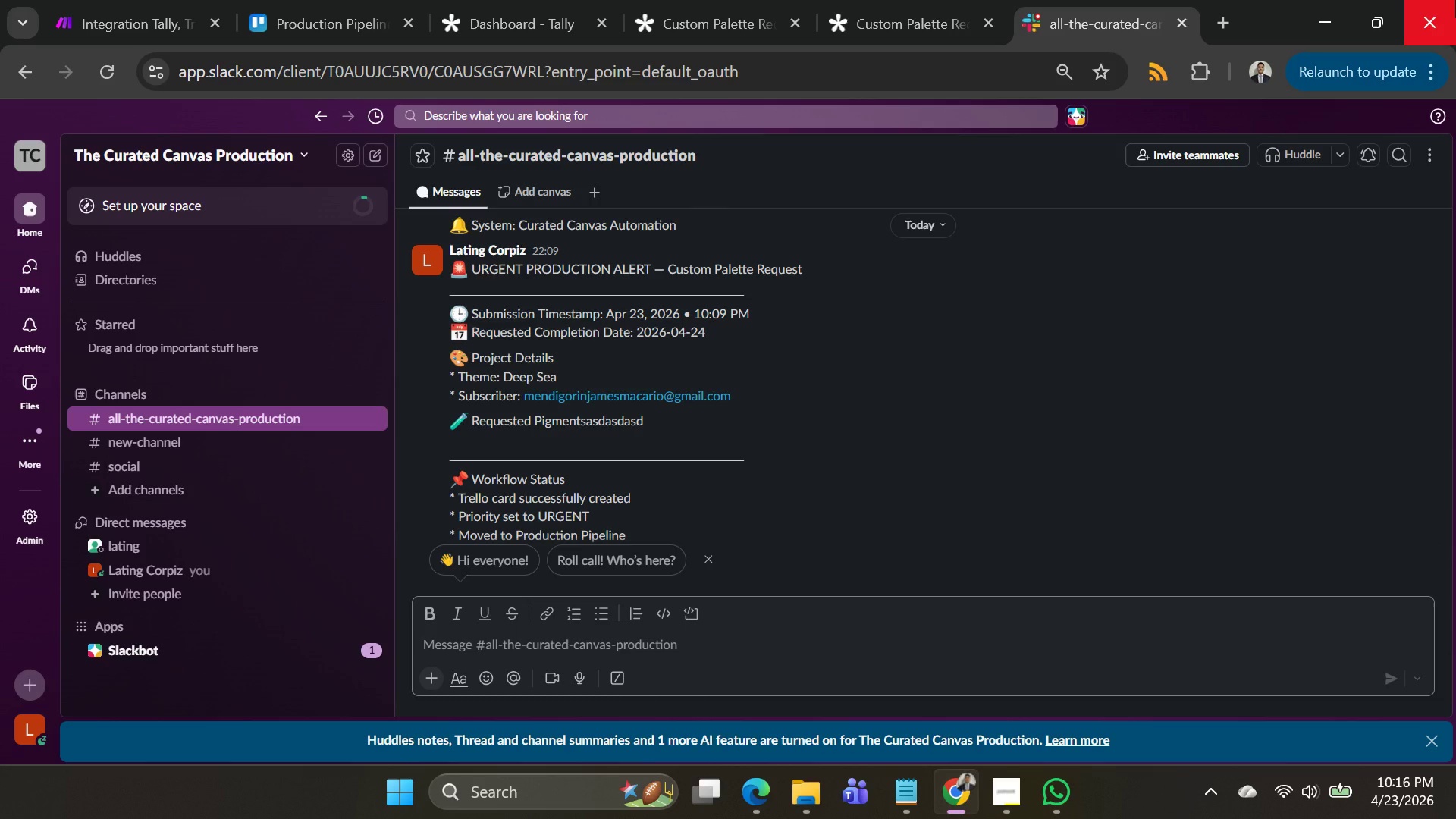 
wait(375.25)
 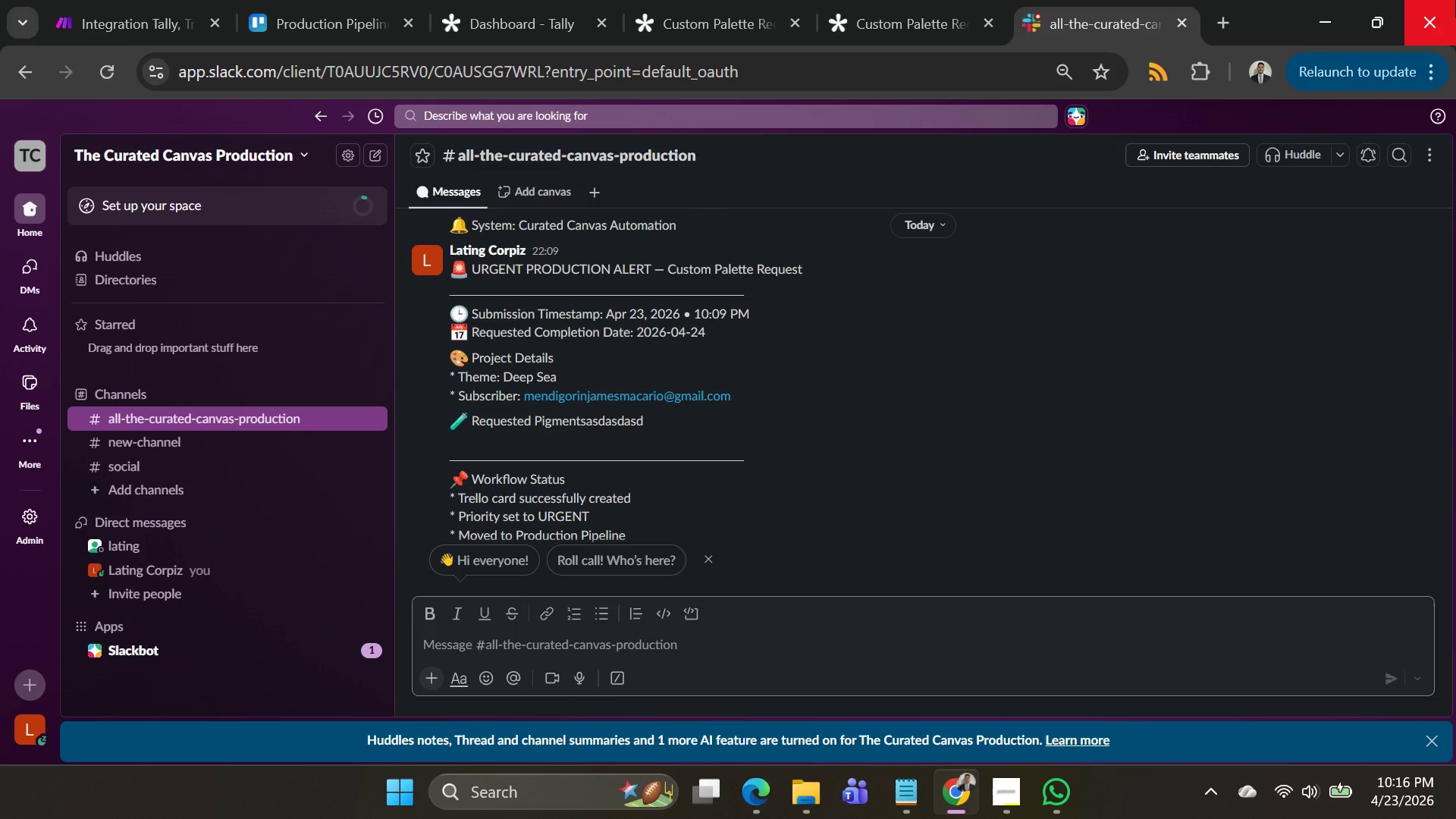 
left_click([104, 24])
 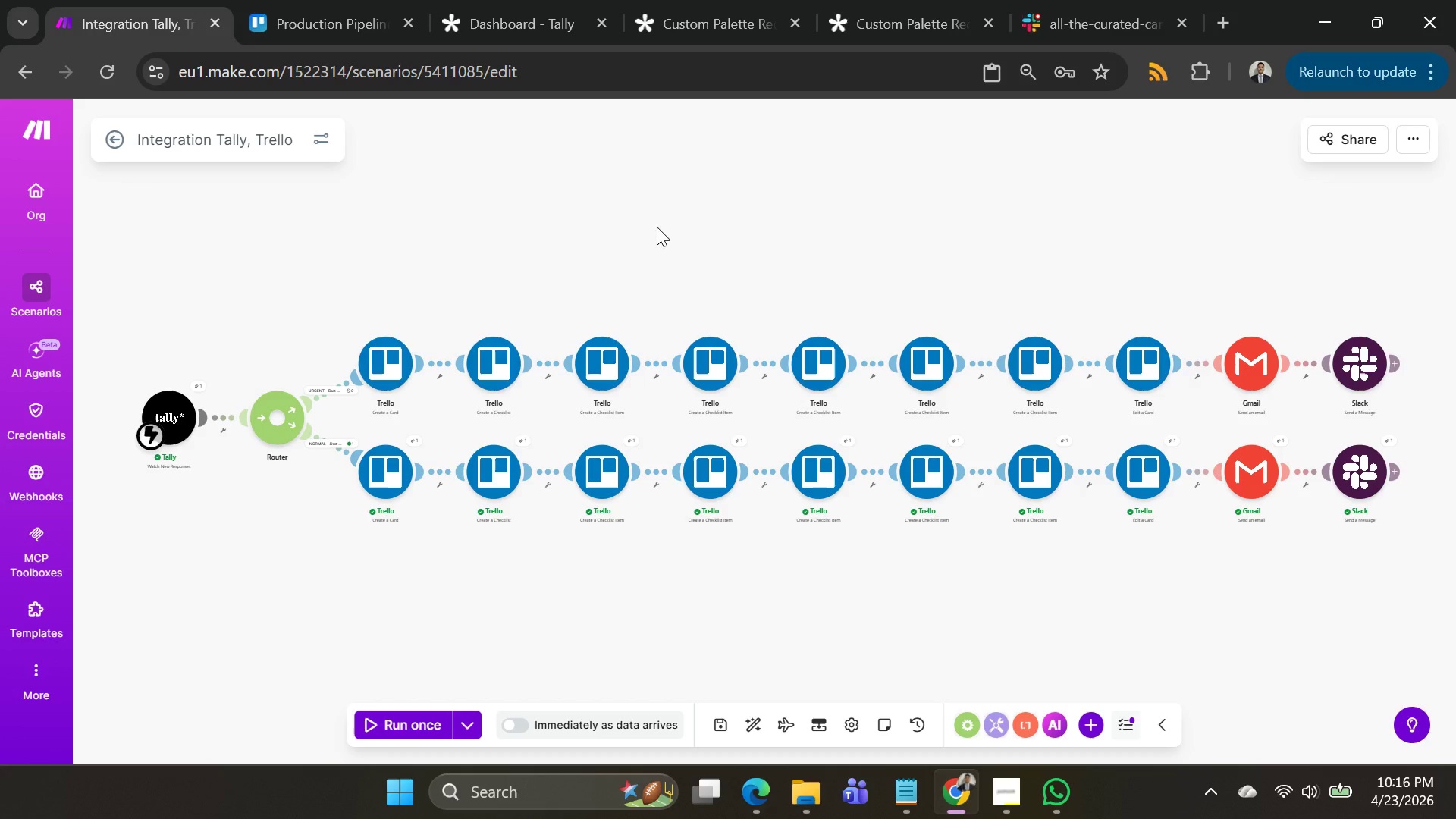 
left_click_drag(start_coordinate=[692, 212], to_coordinate=[714, 206])
 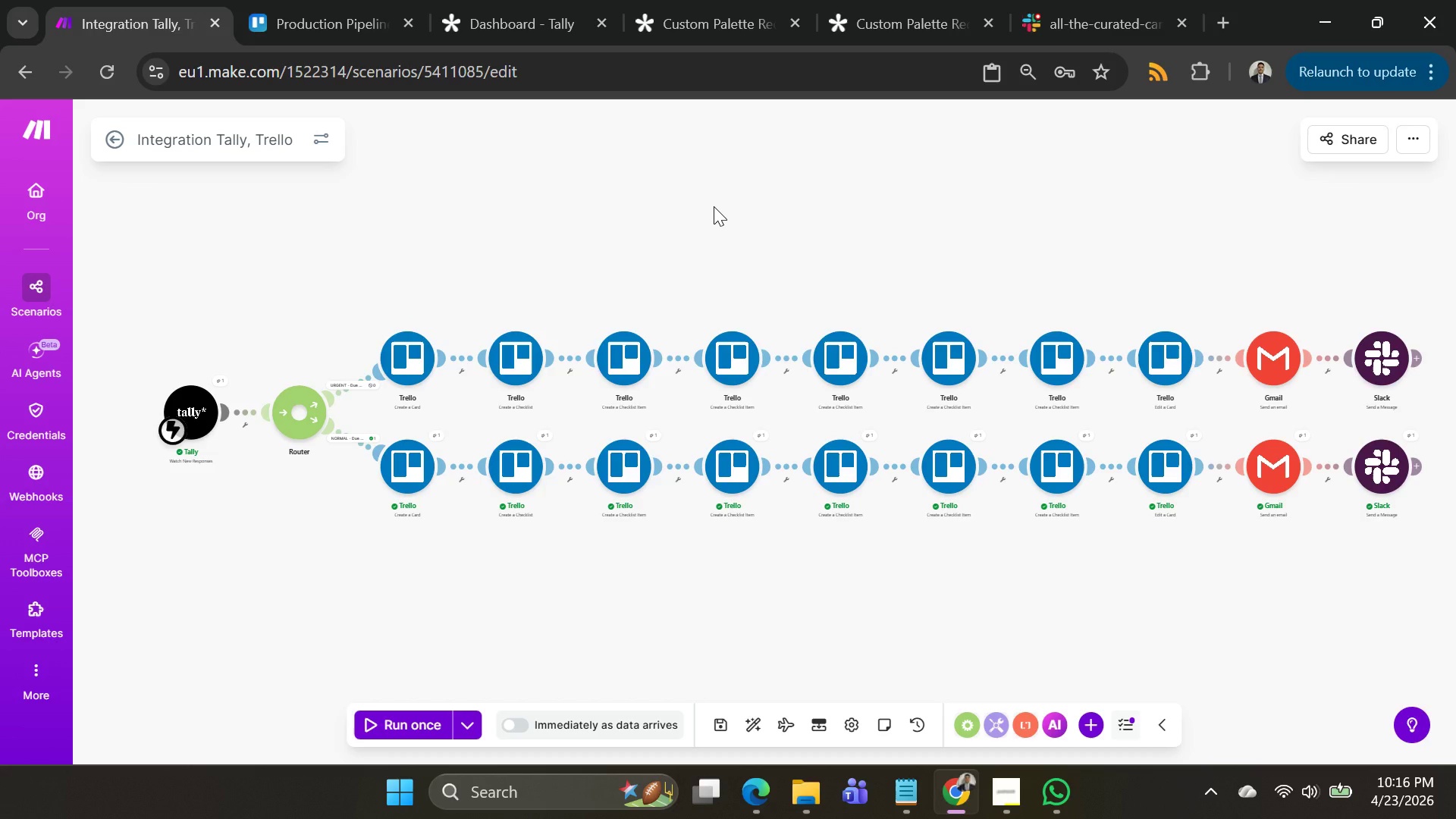 
wait(10.33)
 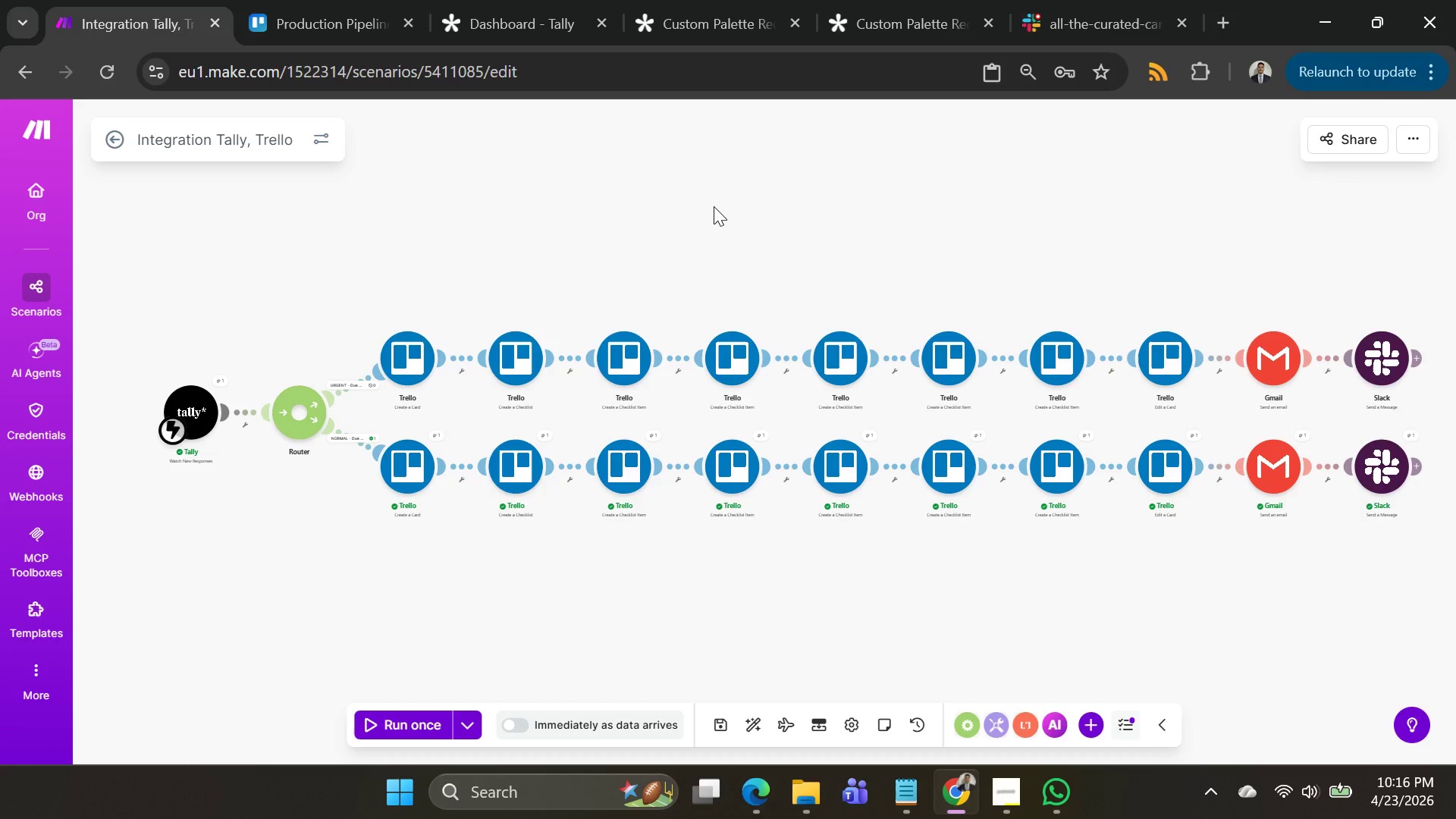 
scroll: coordinate [700, 400], scroll_direction: down, amount: 3.0
 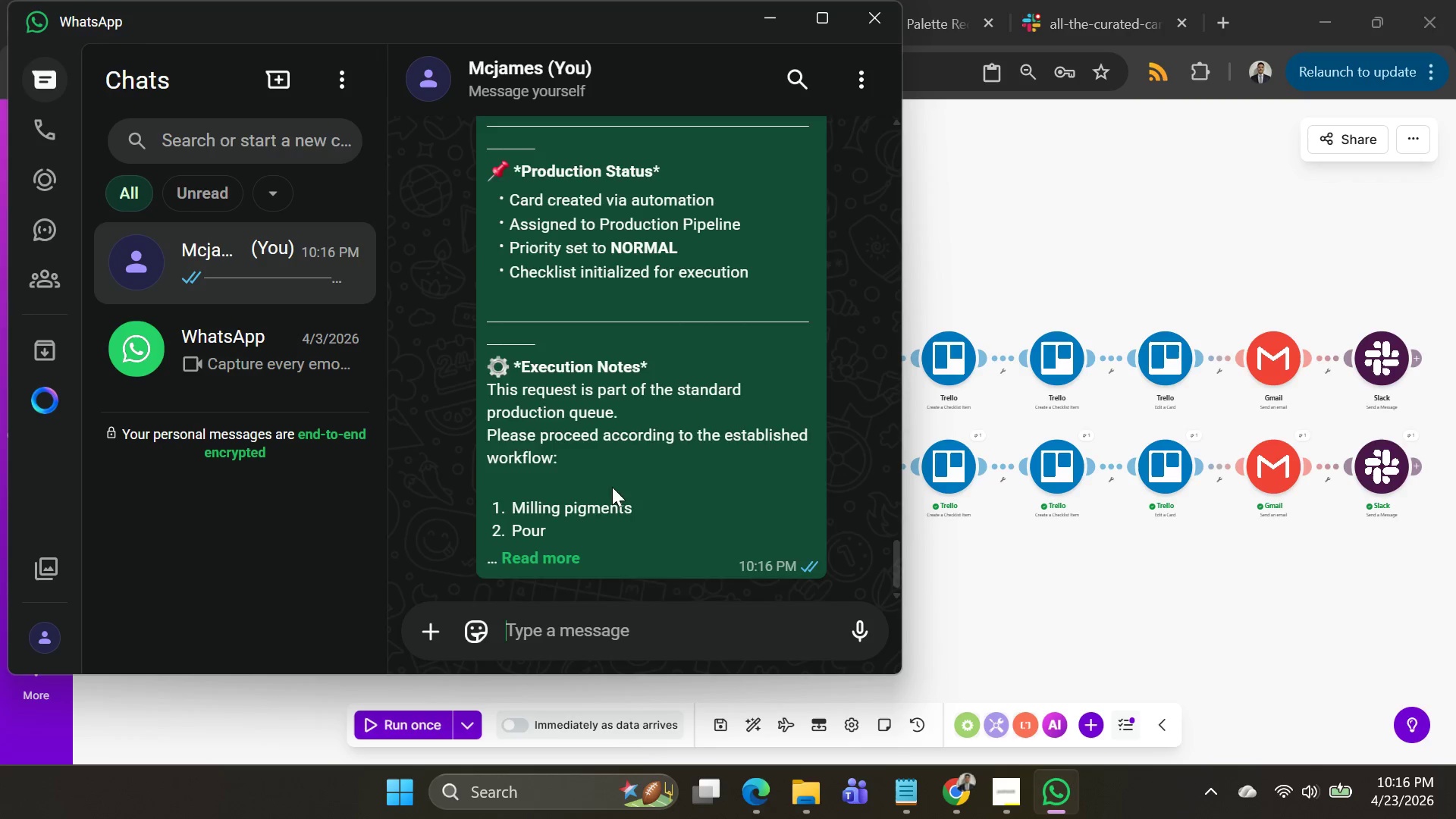 
scroll: coordinate [604, 448], scroll_direction: up, amount: 7.0
 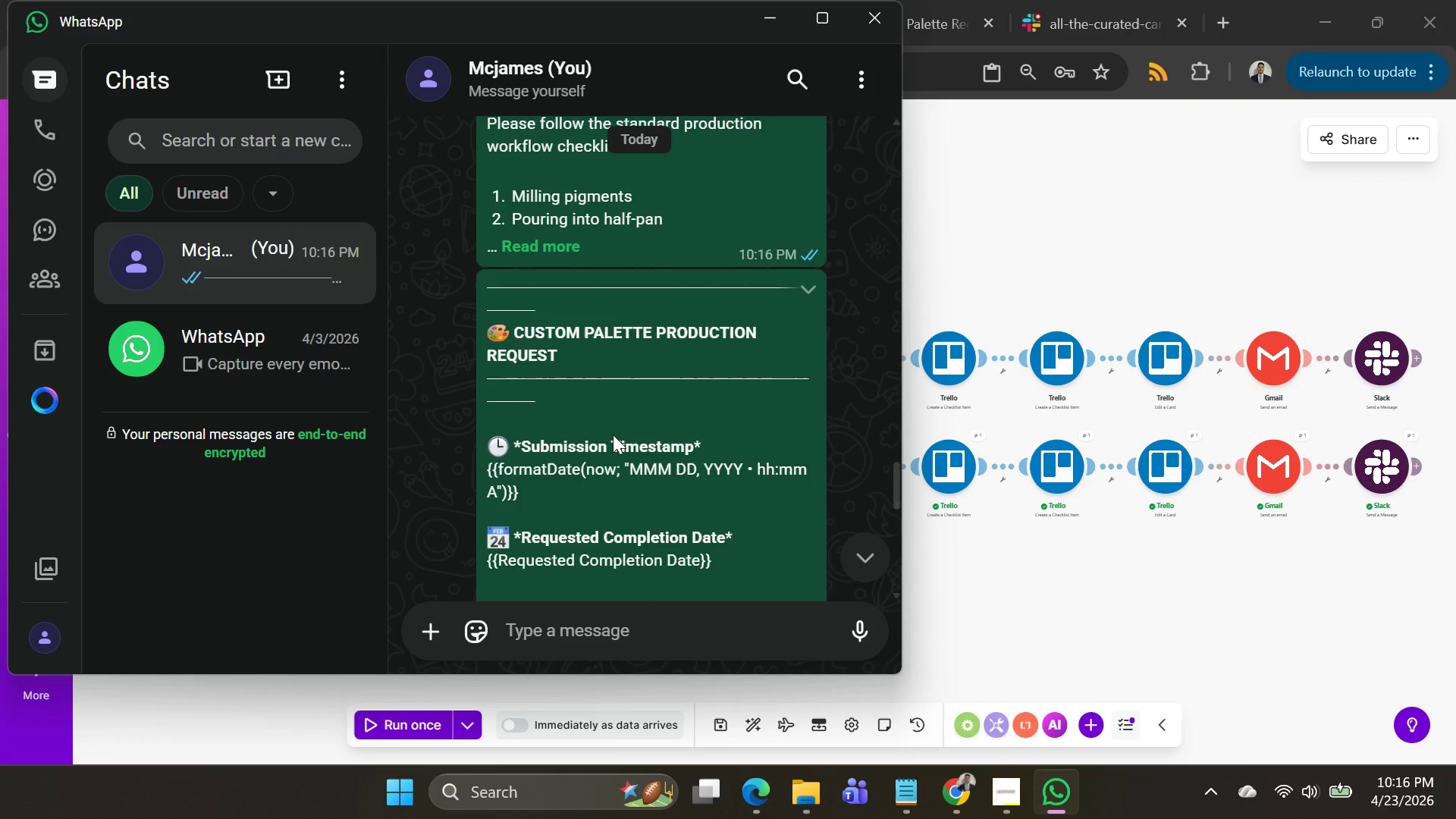 
scroll: coordinate [614, 431], scroll_direction: down, amount: 14.0
 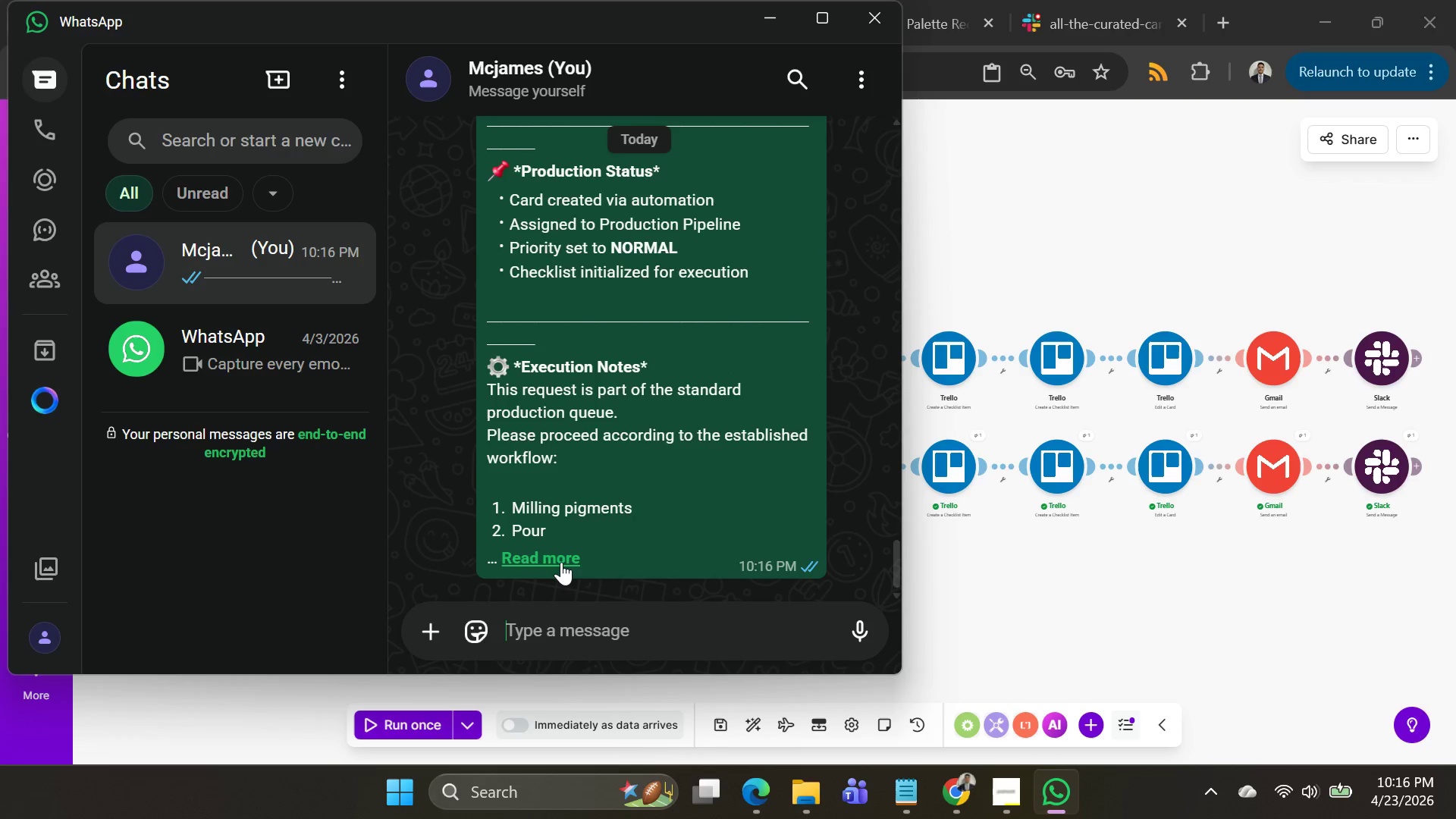 
left_click([561, 558])
 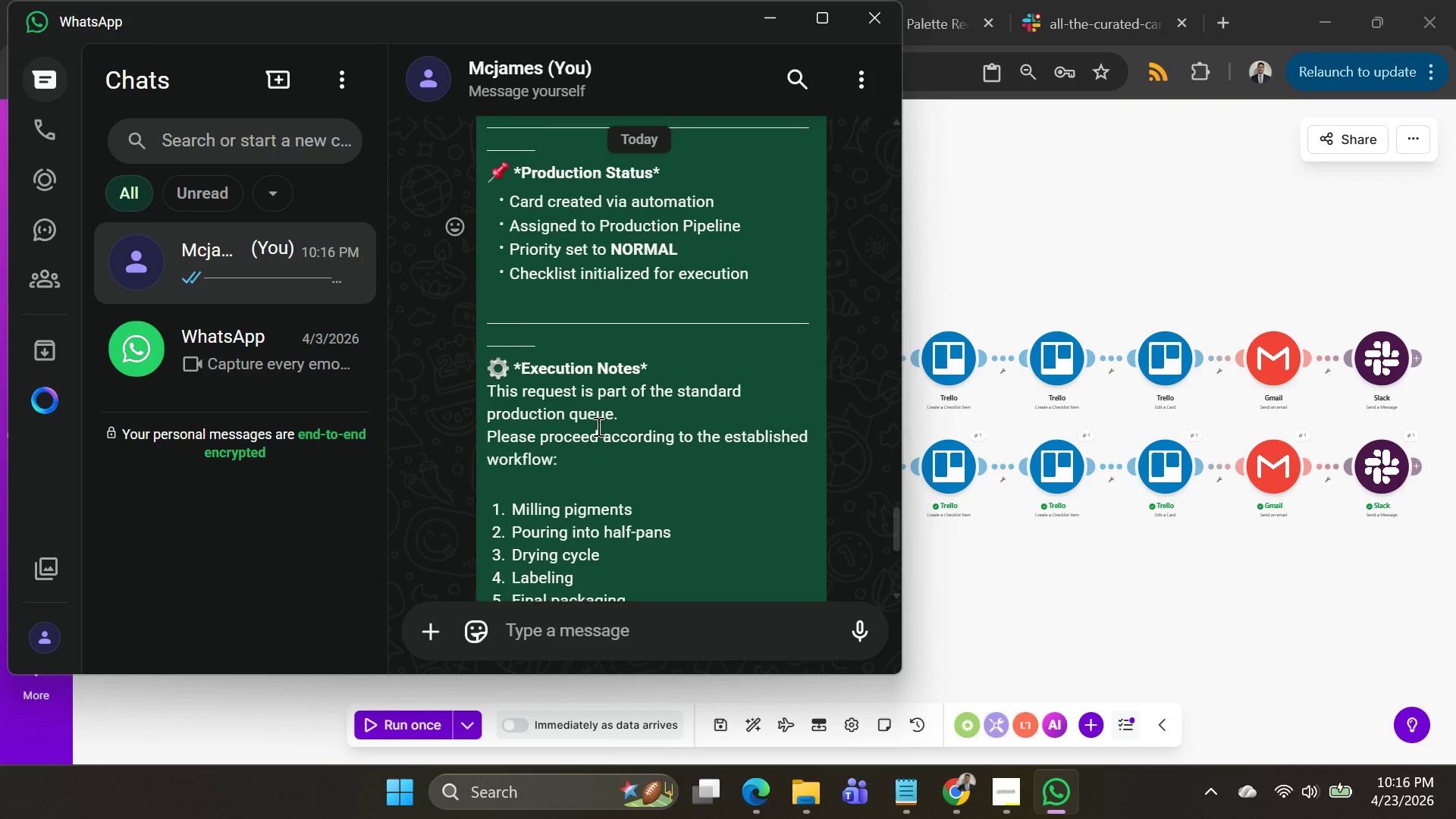 
scroll: coordinate [598, 422], scroll_direction: up, amount: 7.0
 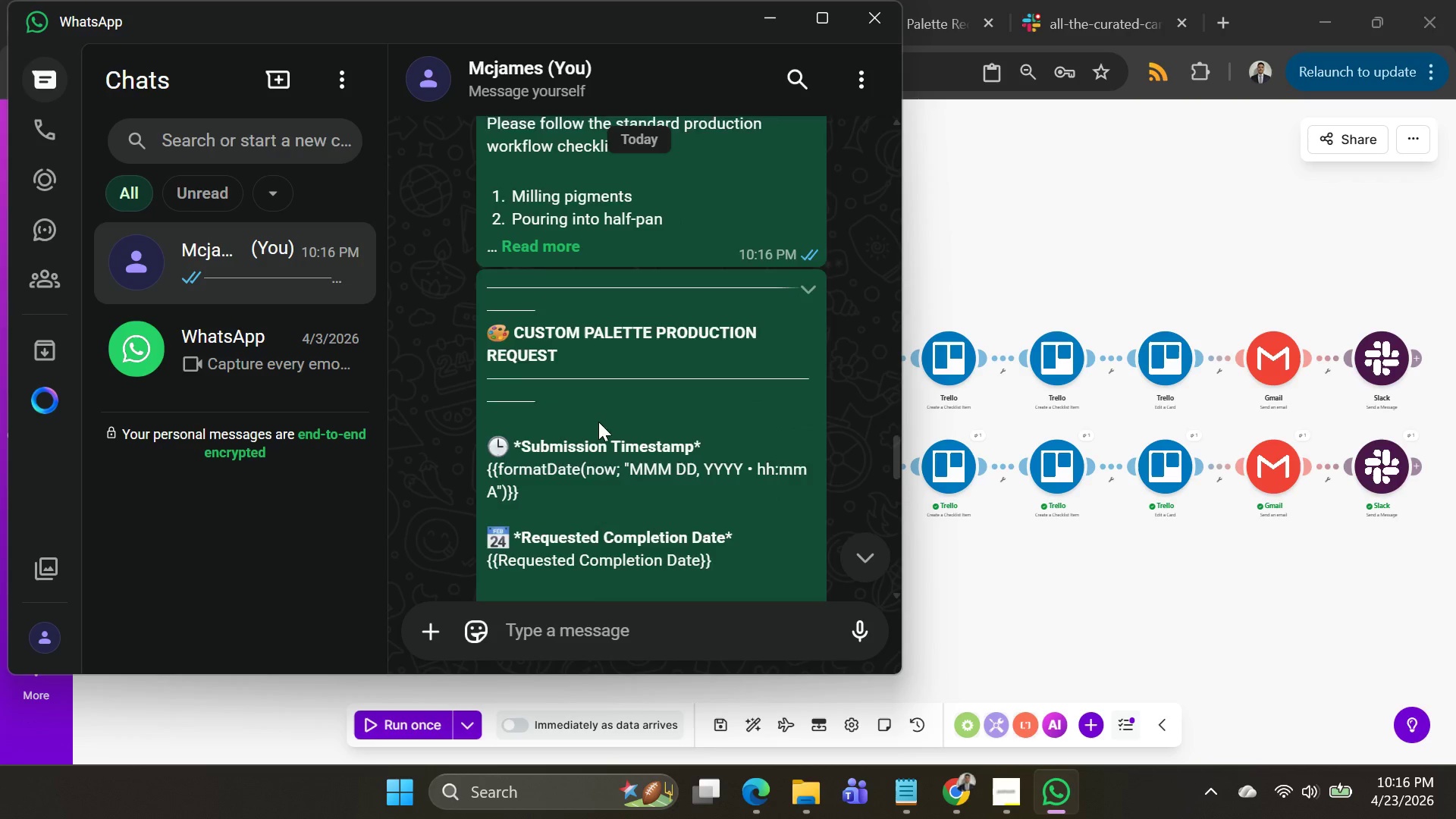 
scroll: coordinate [598, 422], scroll_direction: down, amount: 1.0
 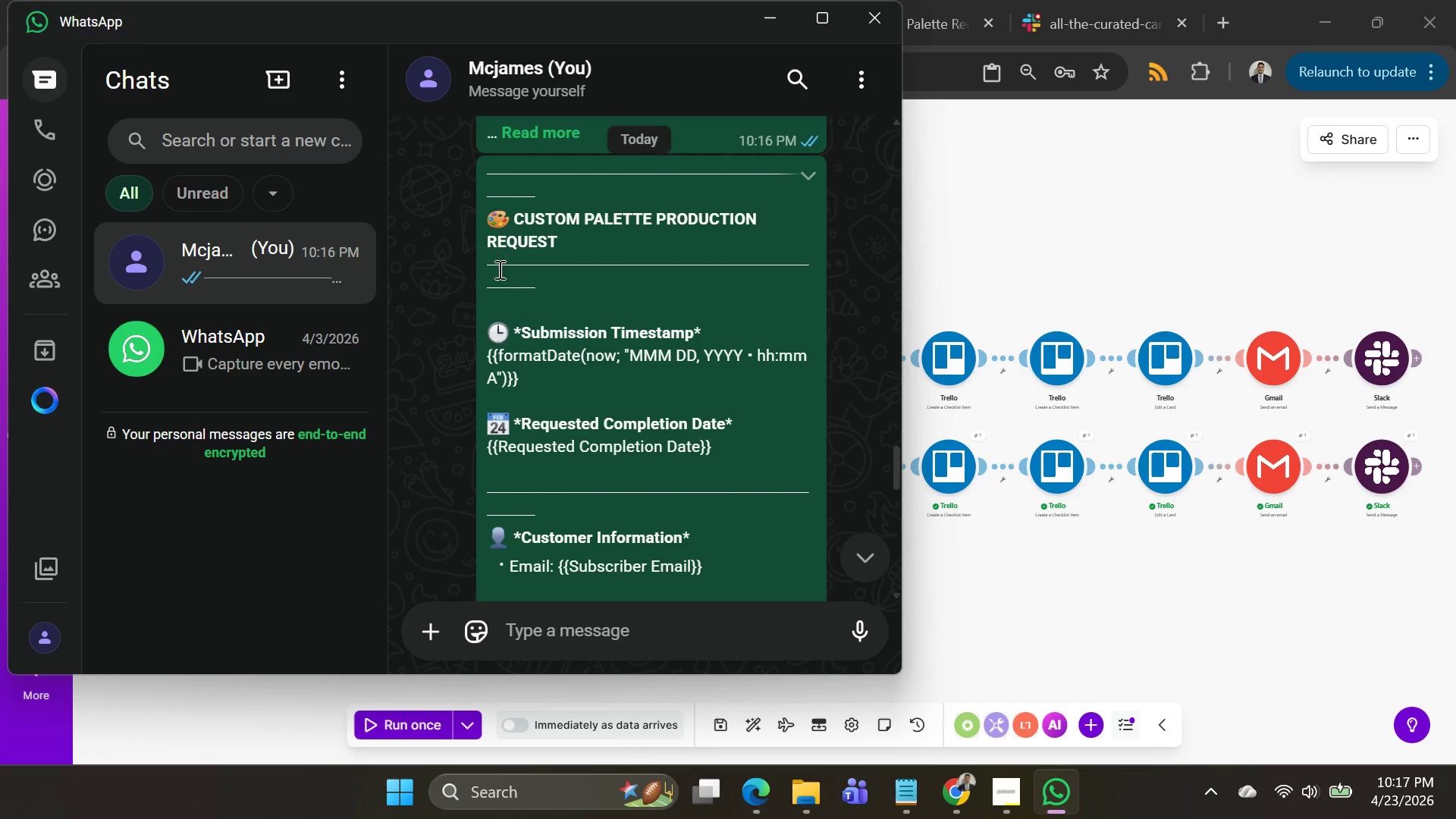 
scroll: coordinate [577, 278], scroll_direction: up, amount: 2.0
 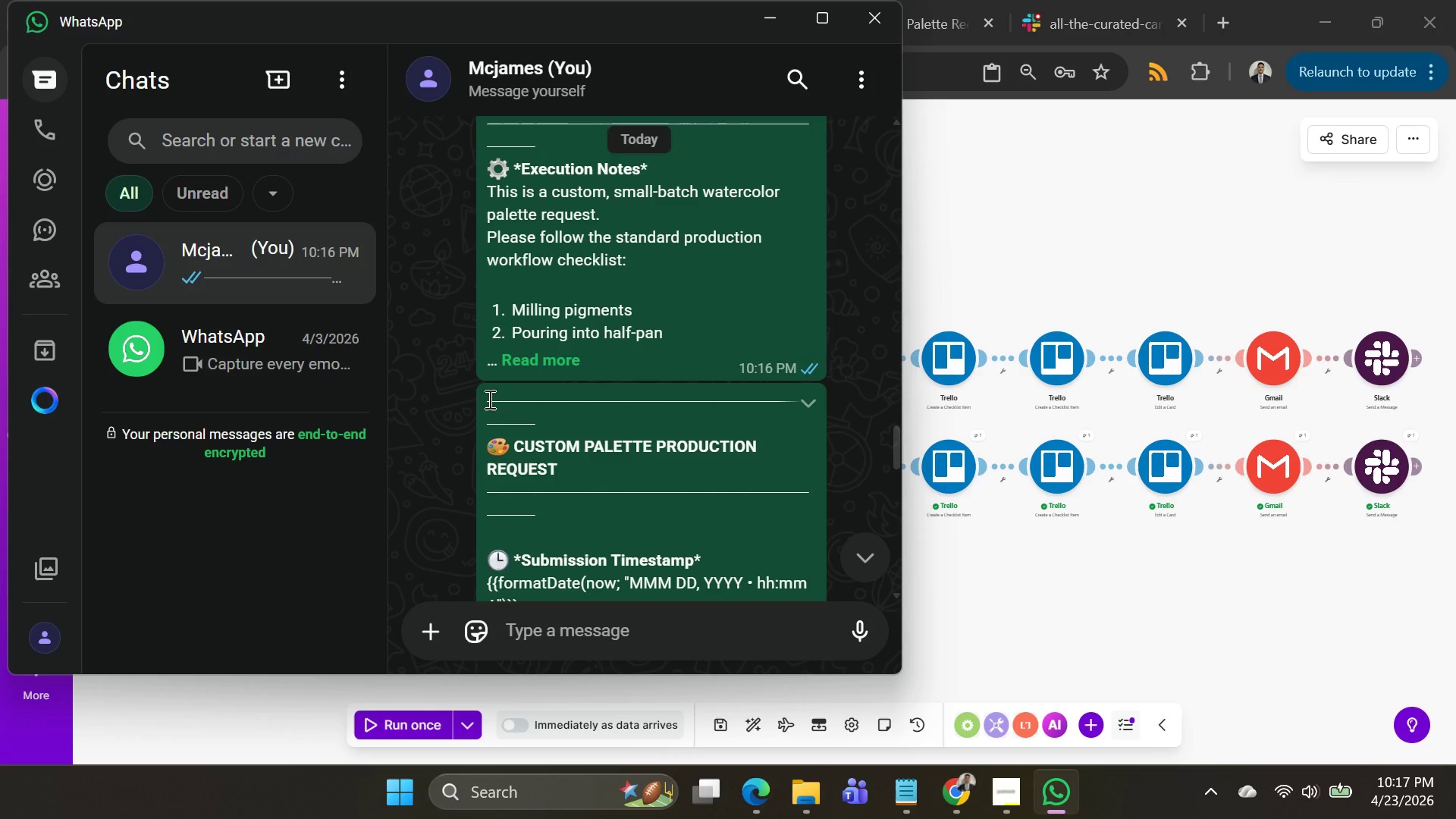 
left_click_drag(start_coordinate=[488, 399], to_coordinate=[766, 544])
 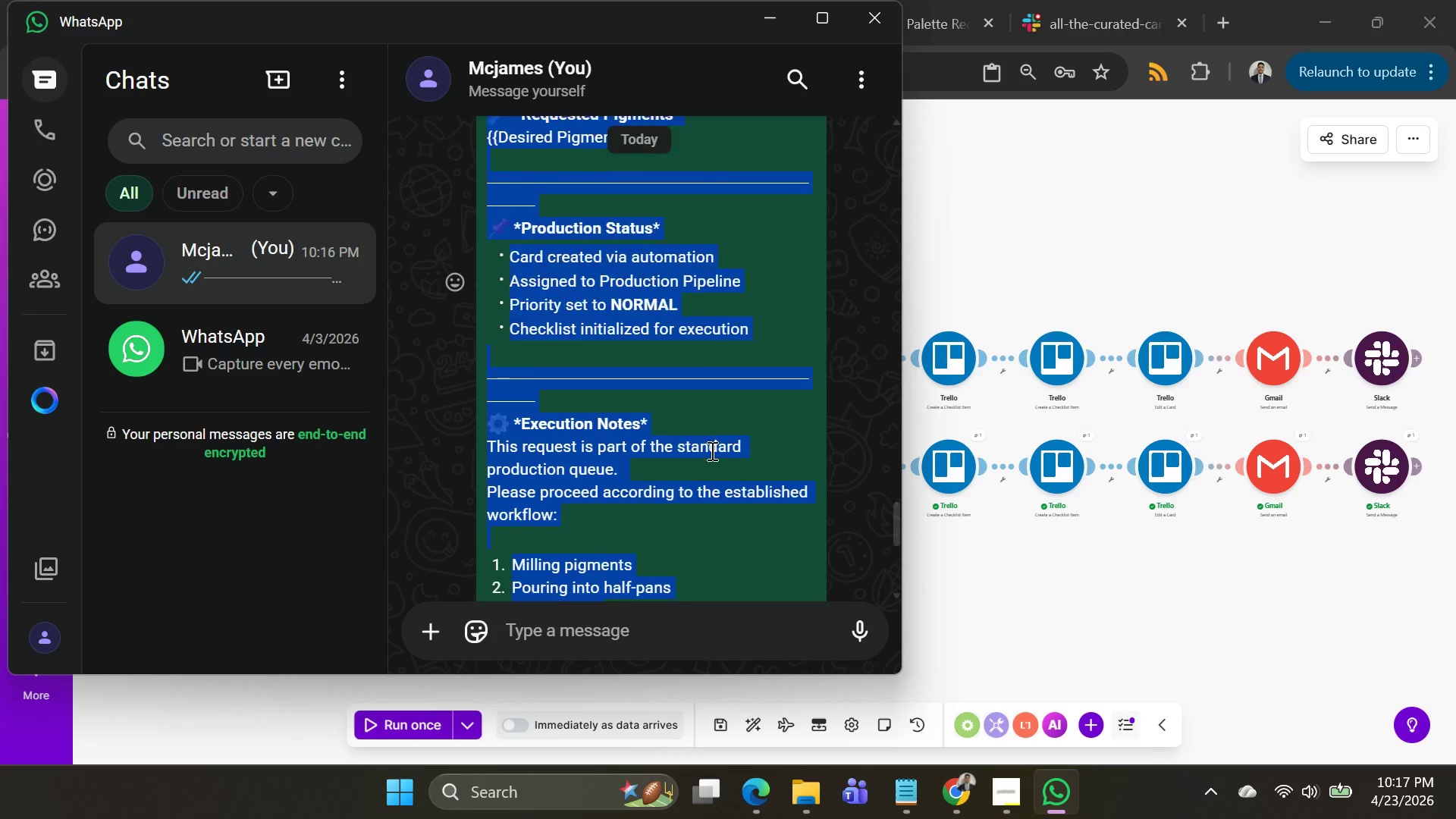 
scroll: coordinate [648, 531], scroll_direction: down, amount: 15.0
 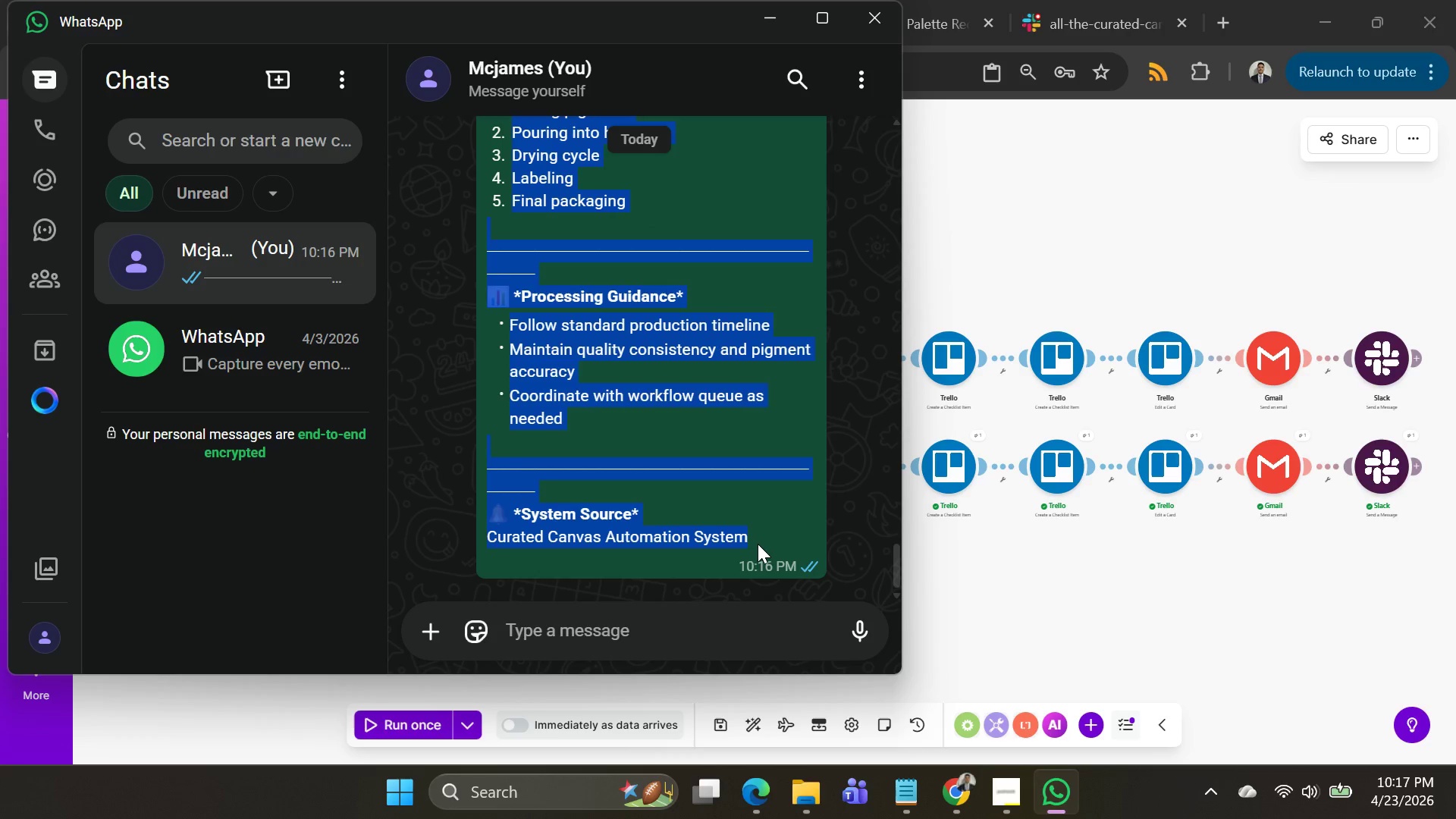 
key(Control+C)
 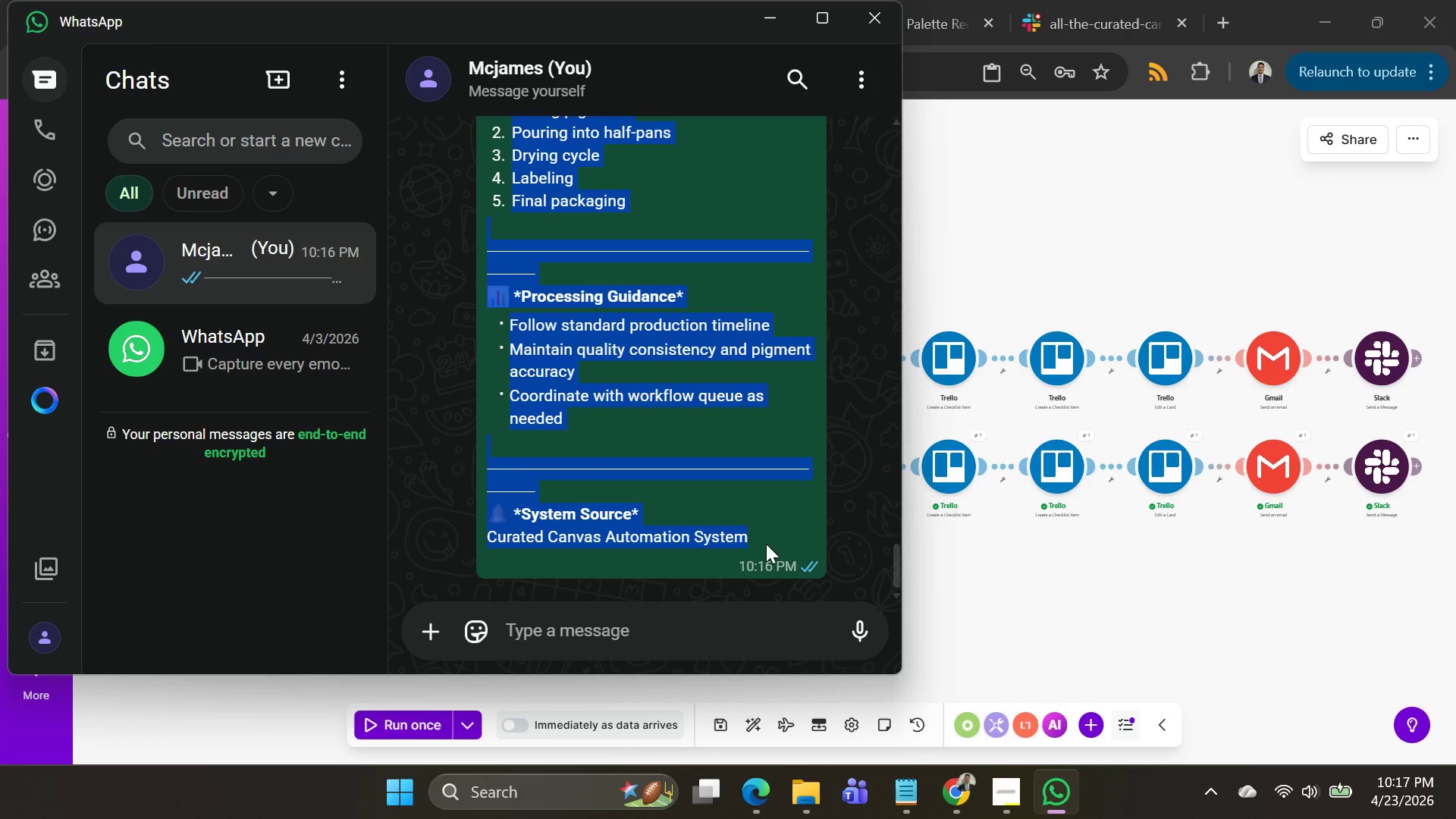 
key(Control+C)
 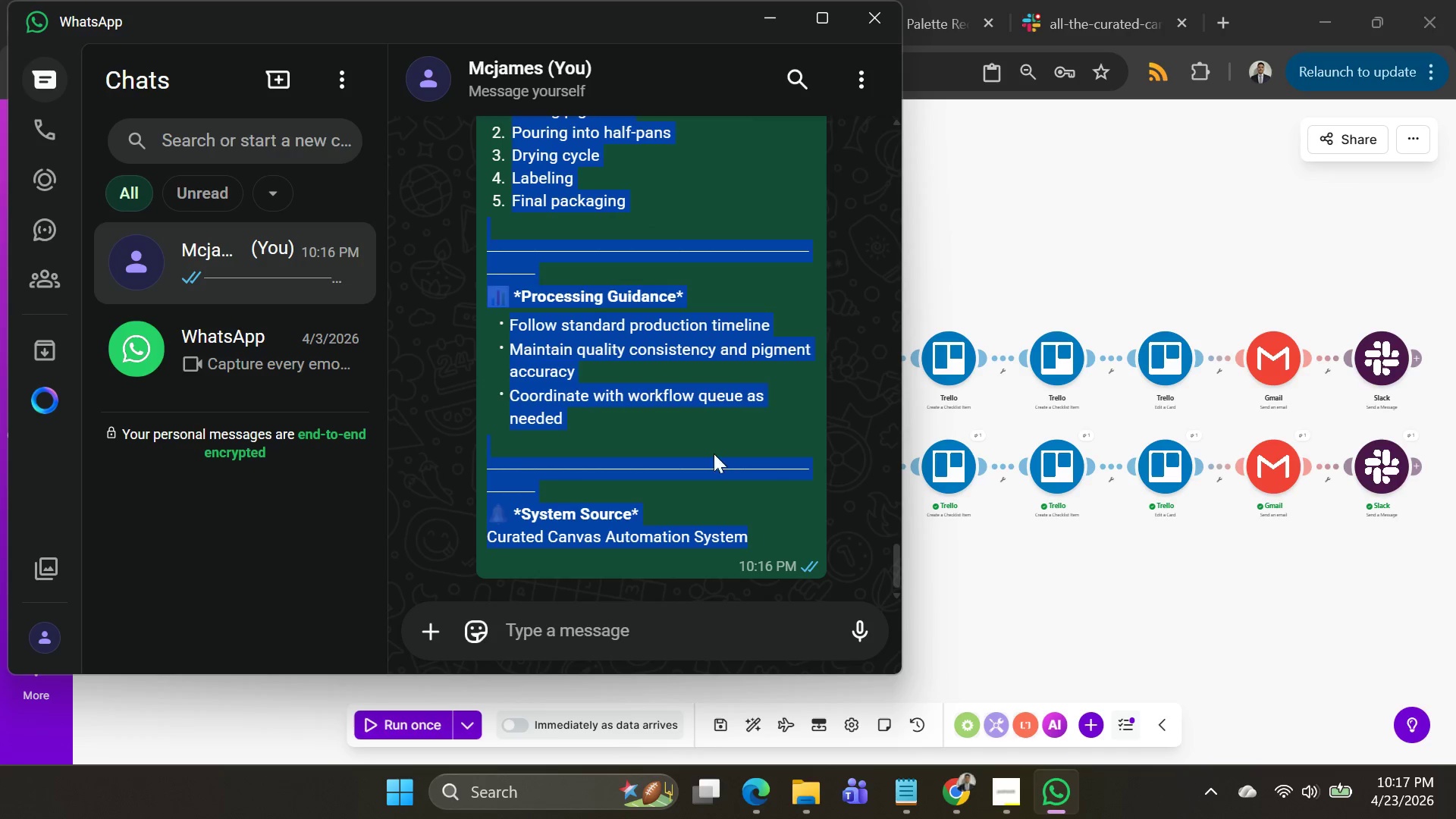 
scroll: coordinate [711, 450], scroll_direction: up, amount: 4.0
 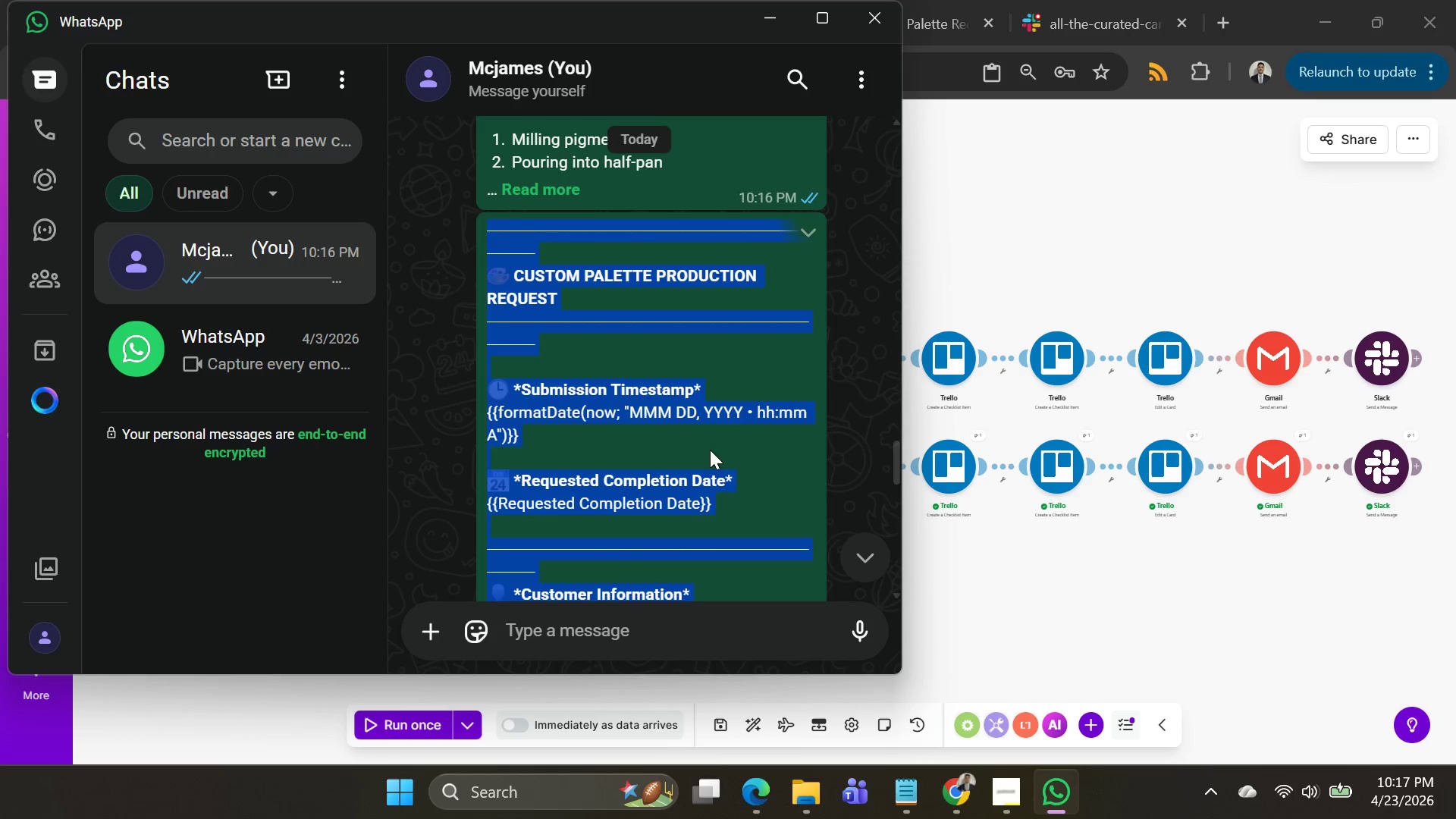 
scroll: coordinate [686, 421], scroll_direction: down, amount: 5.0
 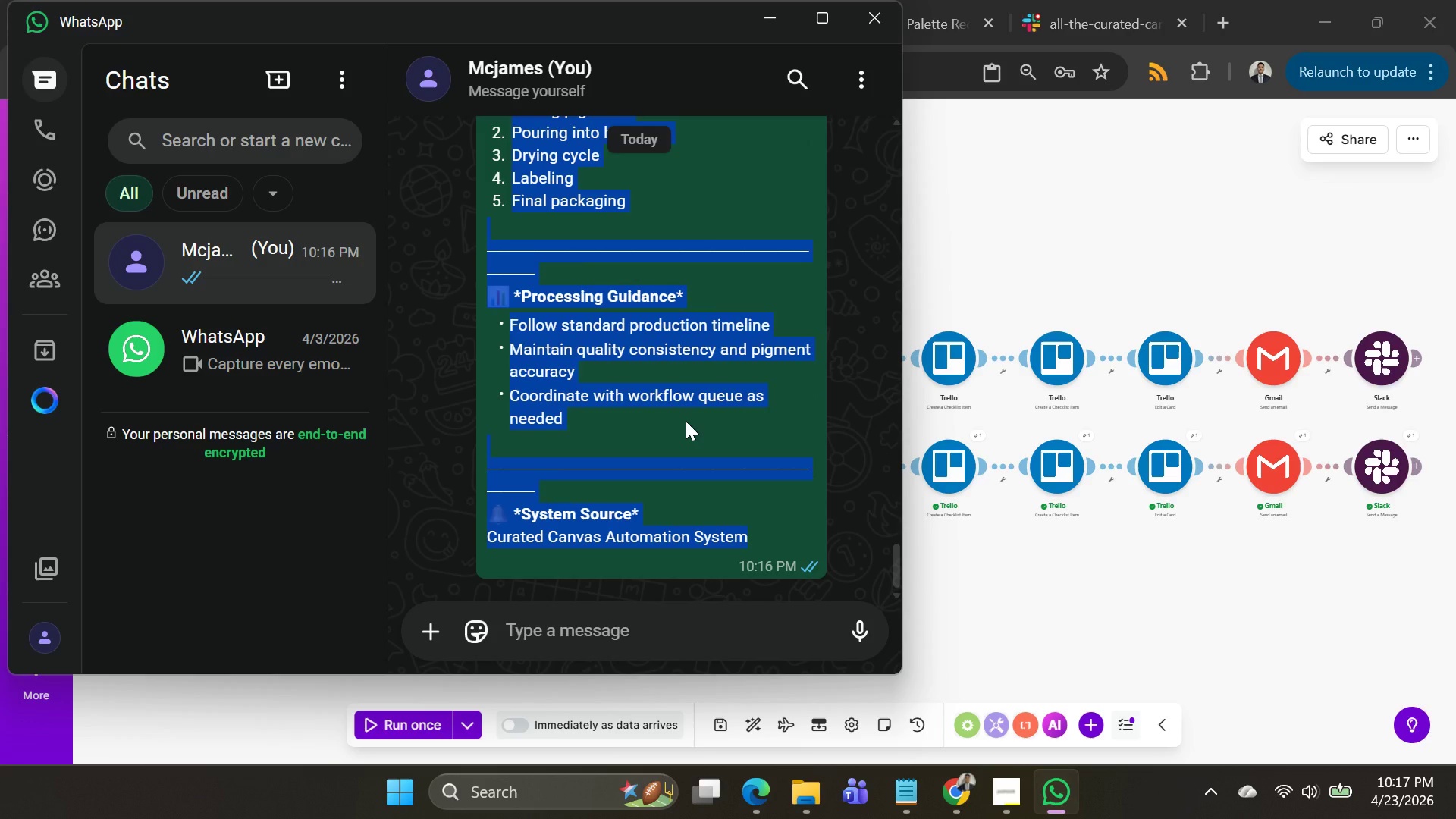 
scroll: coordinate [684, 421], scroll_direction: up, amount: 10.0
 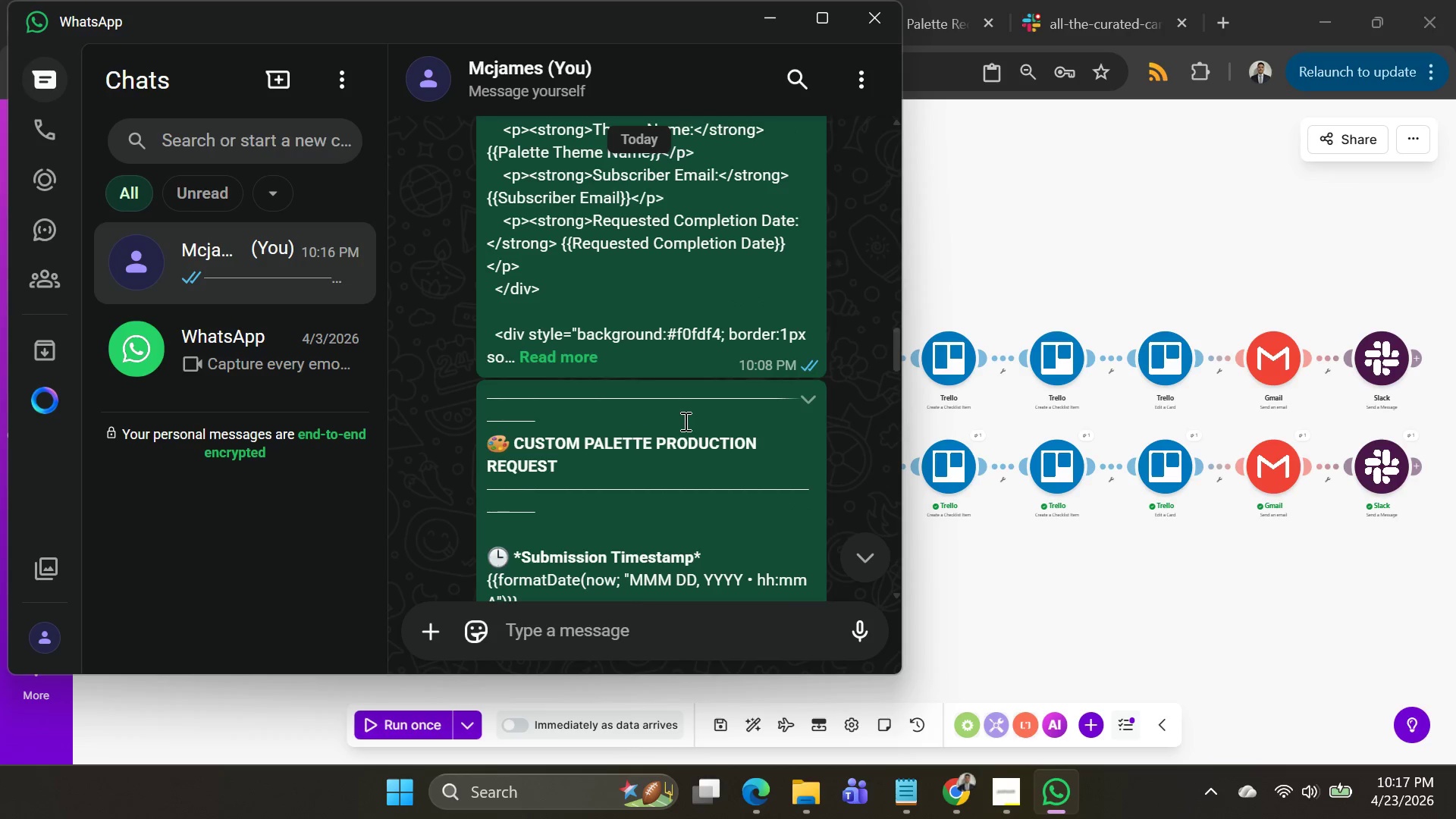 
left_click([681, 438])
 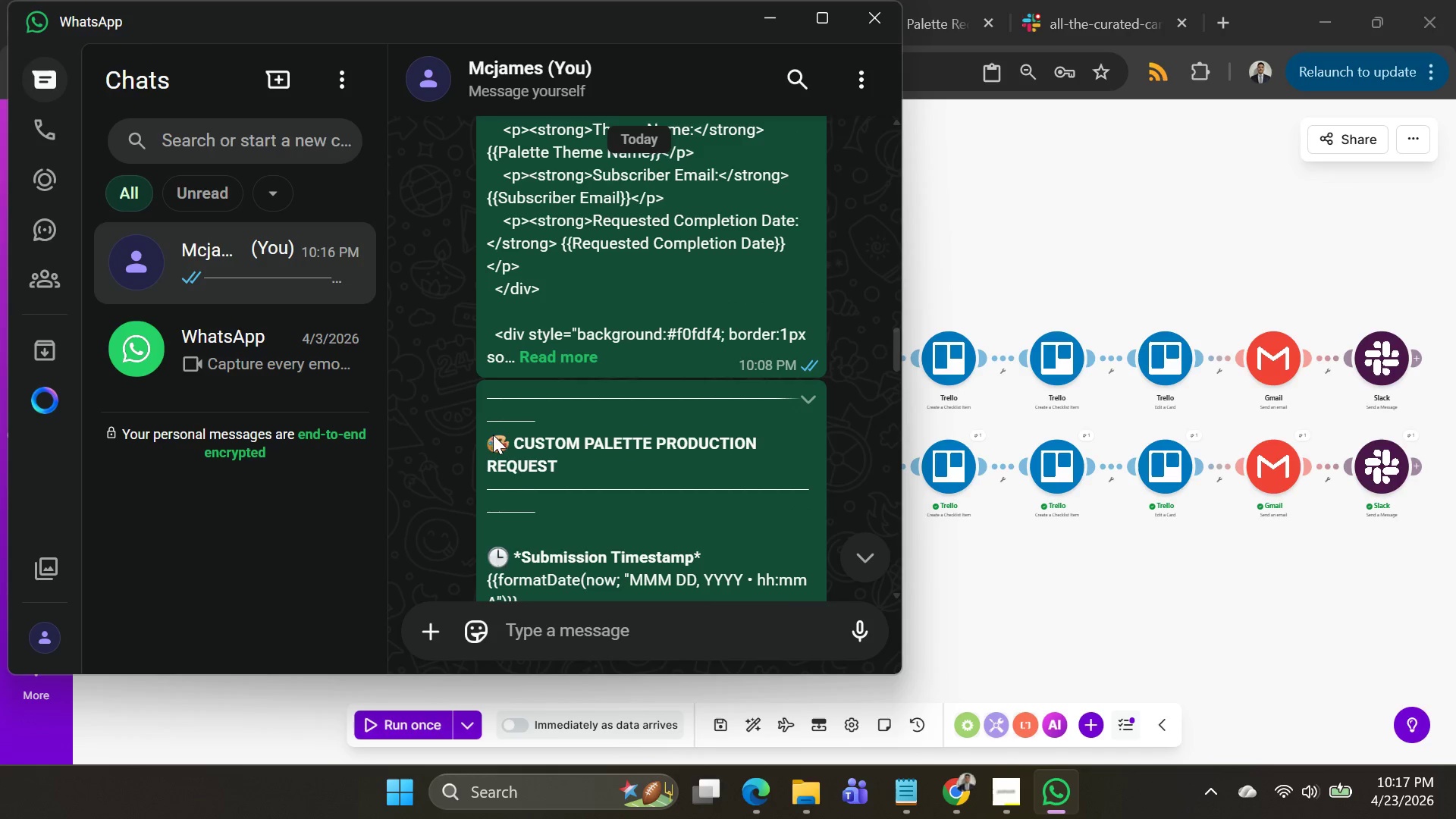 
left_click_drag(start_coordinate=[490, 436], to_coordinate=[601, 485])
 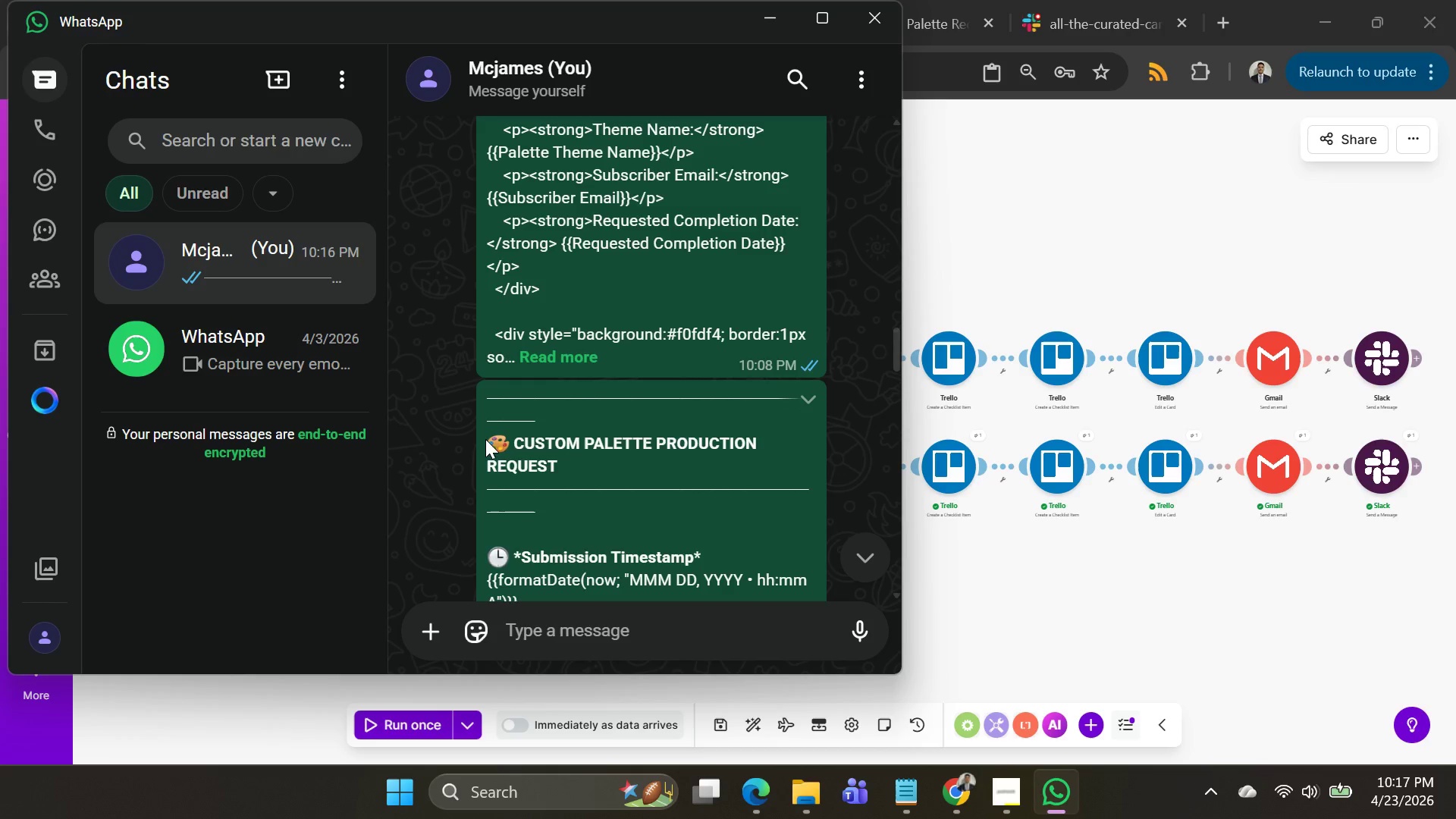 
left_click_drag(start_coordinate=[485, 439], to_coordinate=[500, 442])
 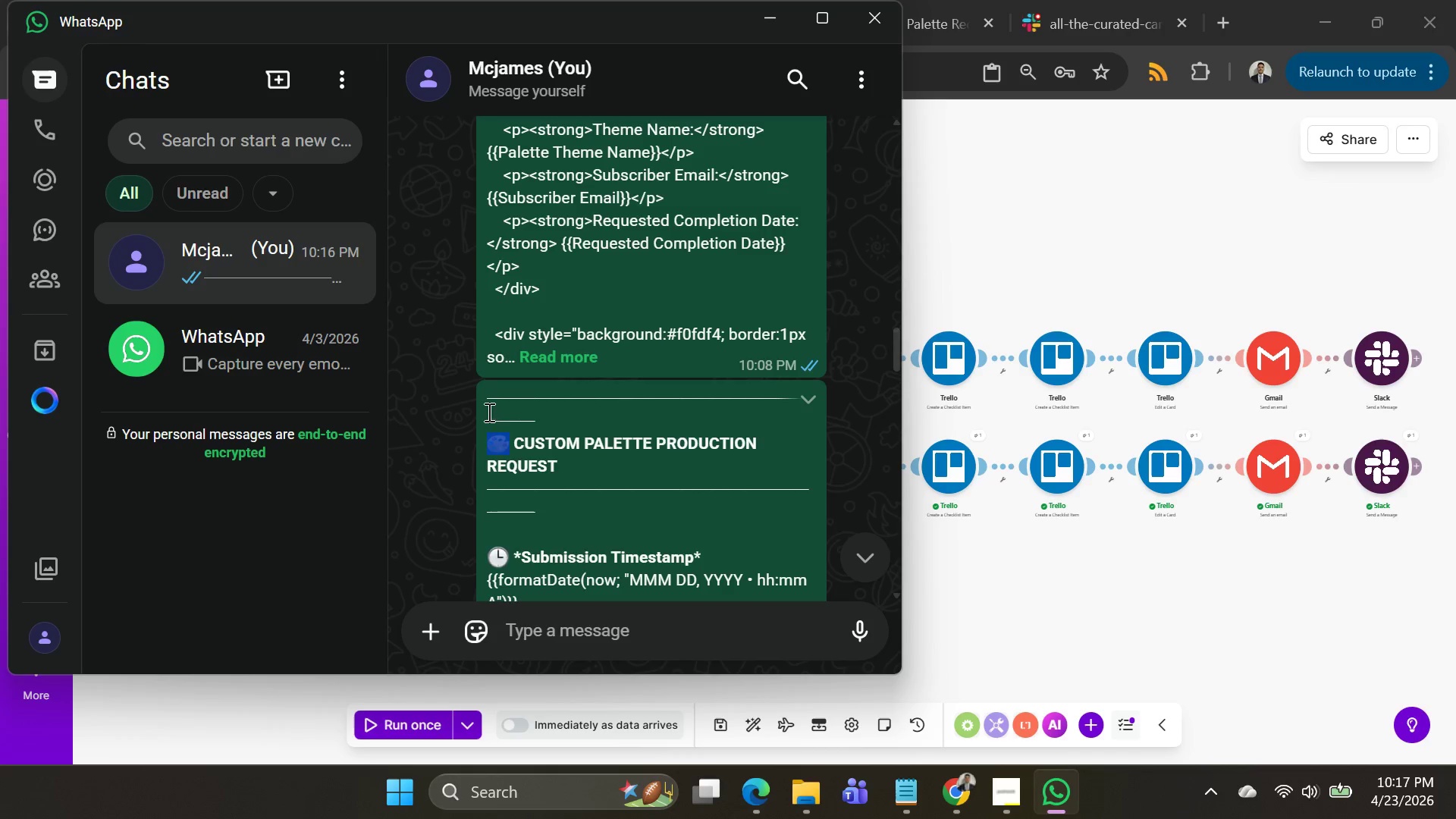 
left_click([488, 406])
 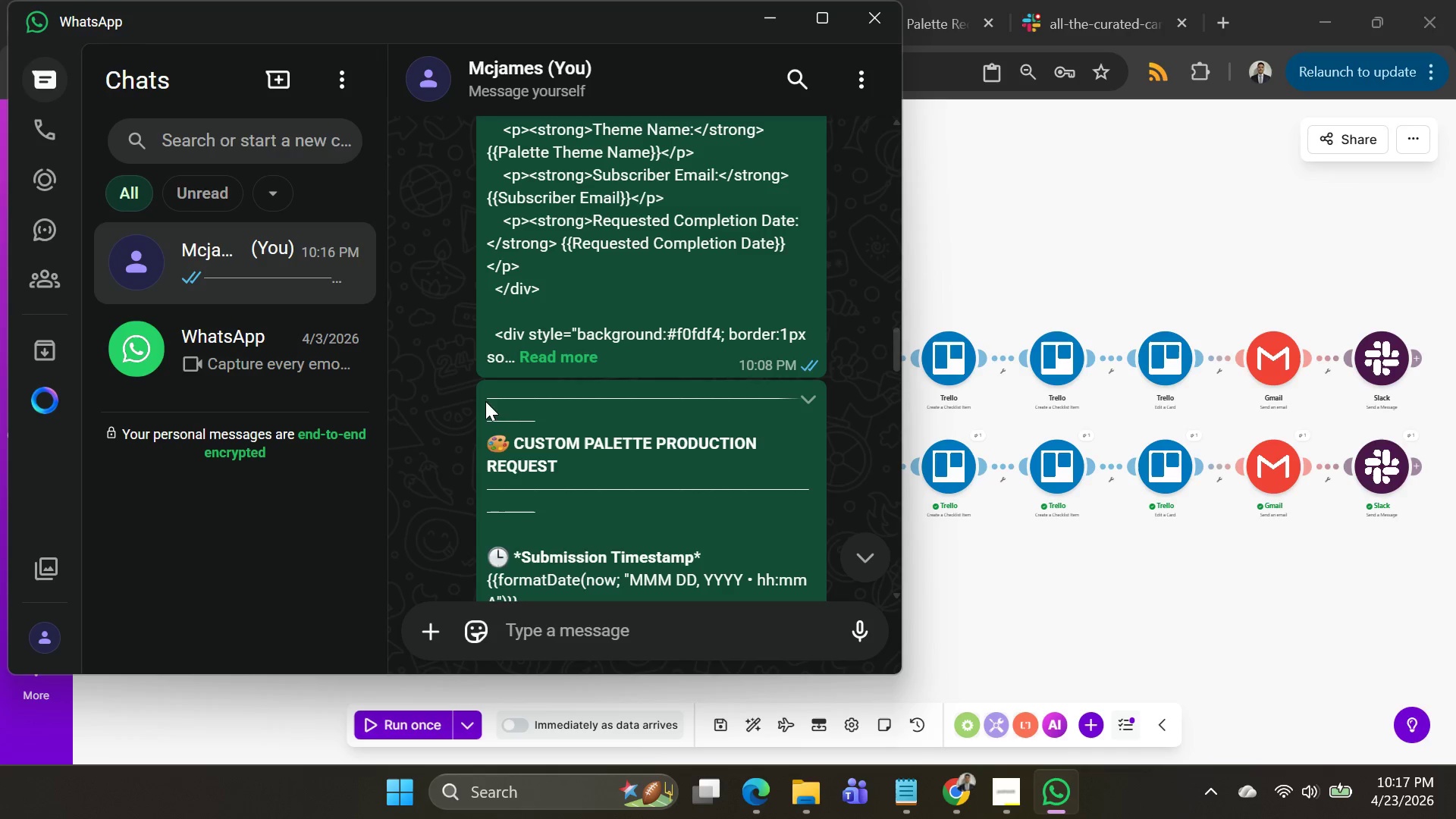 
left_click_drag(start_coordinate=[485, 402], to_coordinate=[673, 482])
 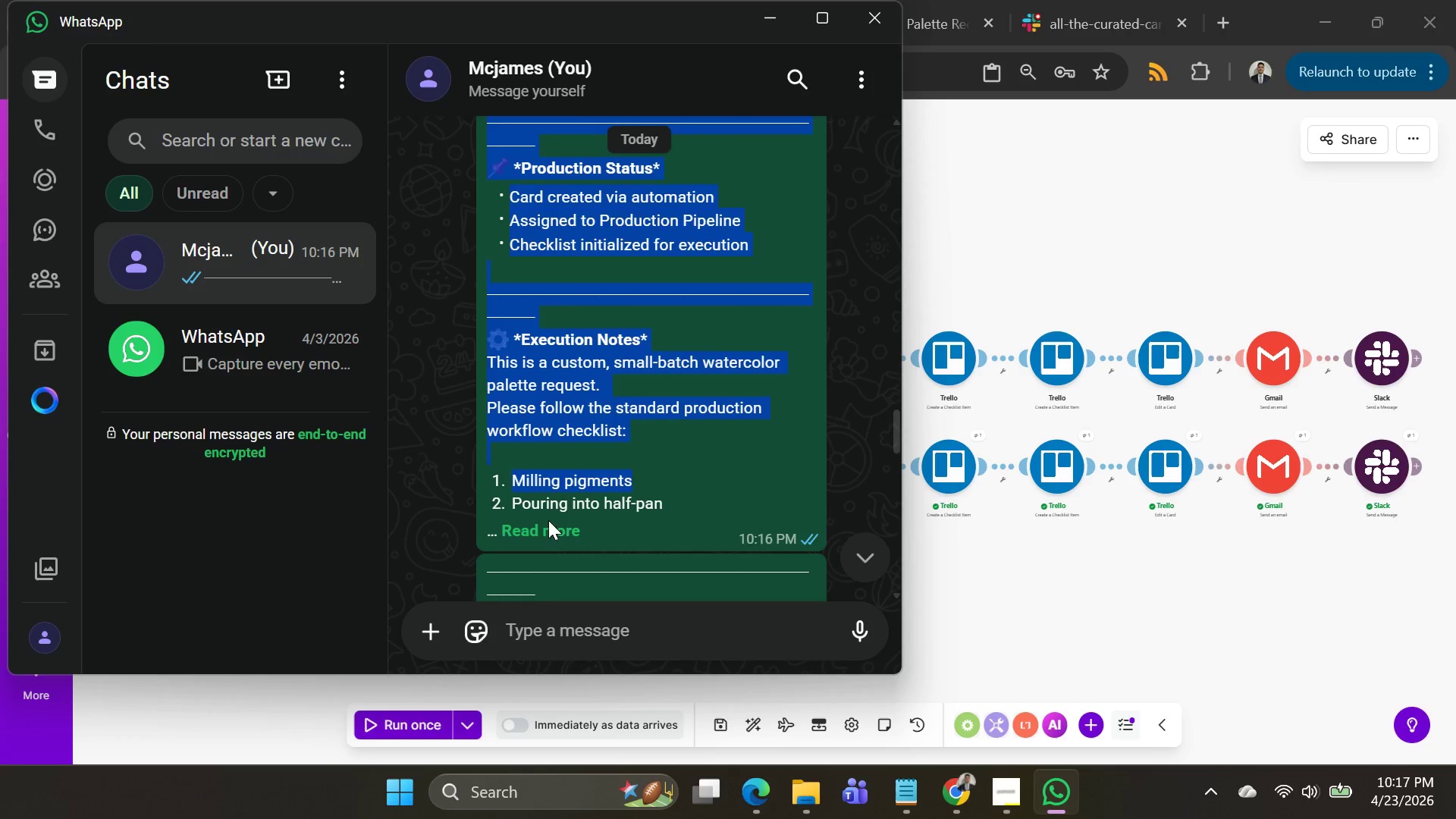 
scroll: coordinate [645, 513], scroll_direction: down, amount: 11.0
 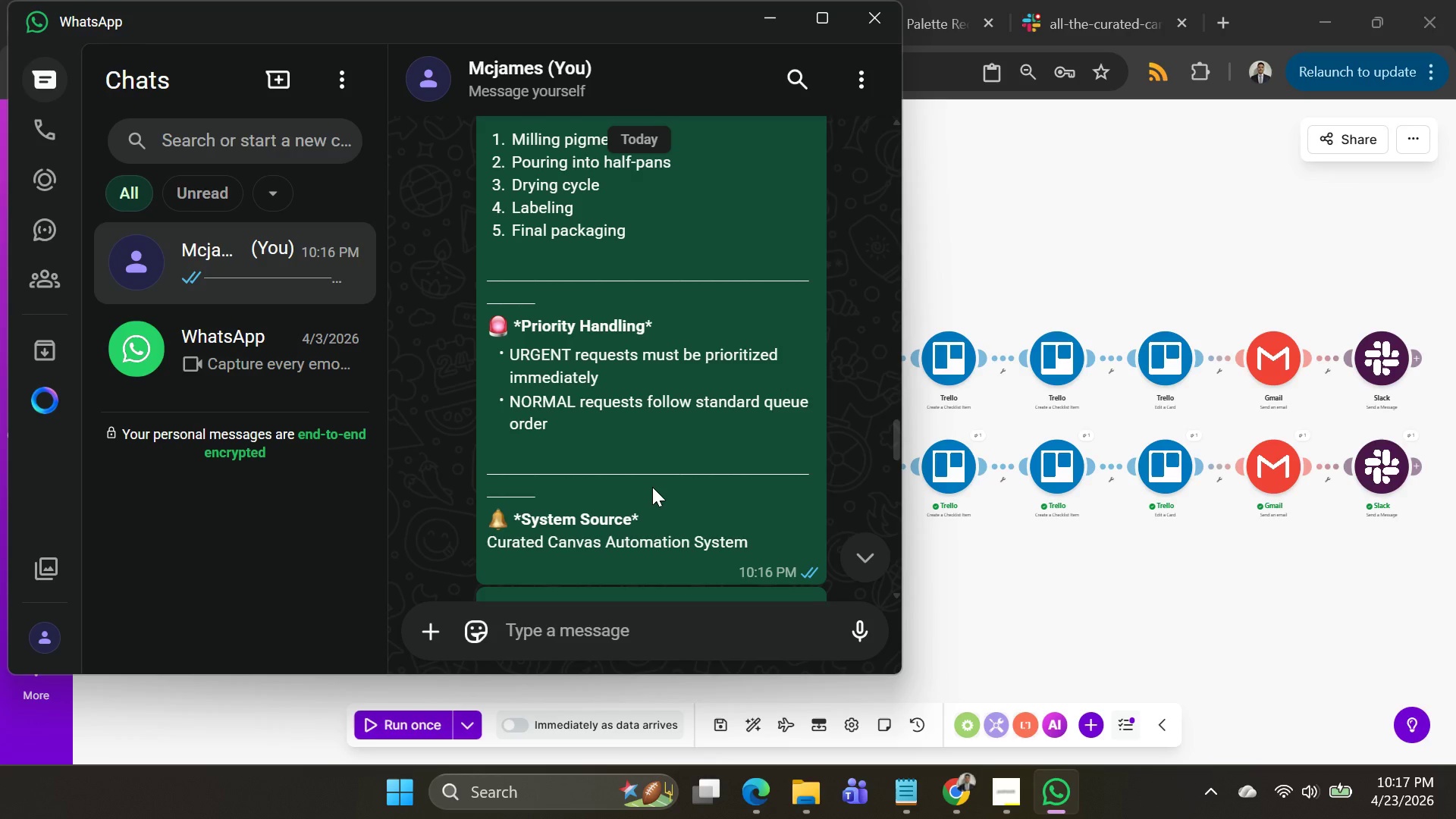 
scroll: coordinate [652, 482], scroll_direction: up, amount: 10.0
 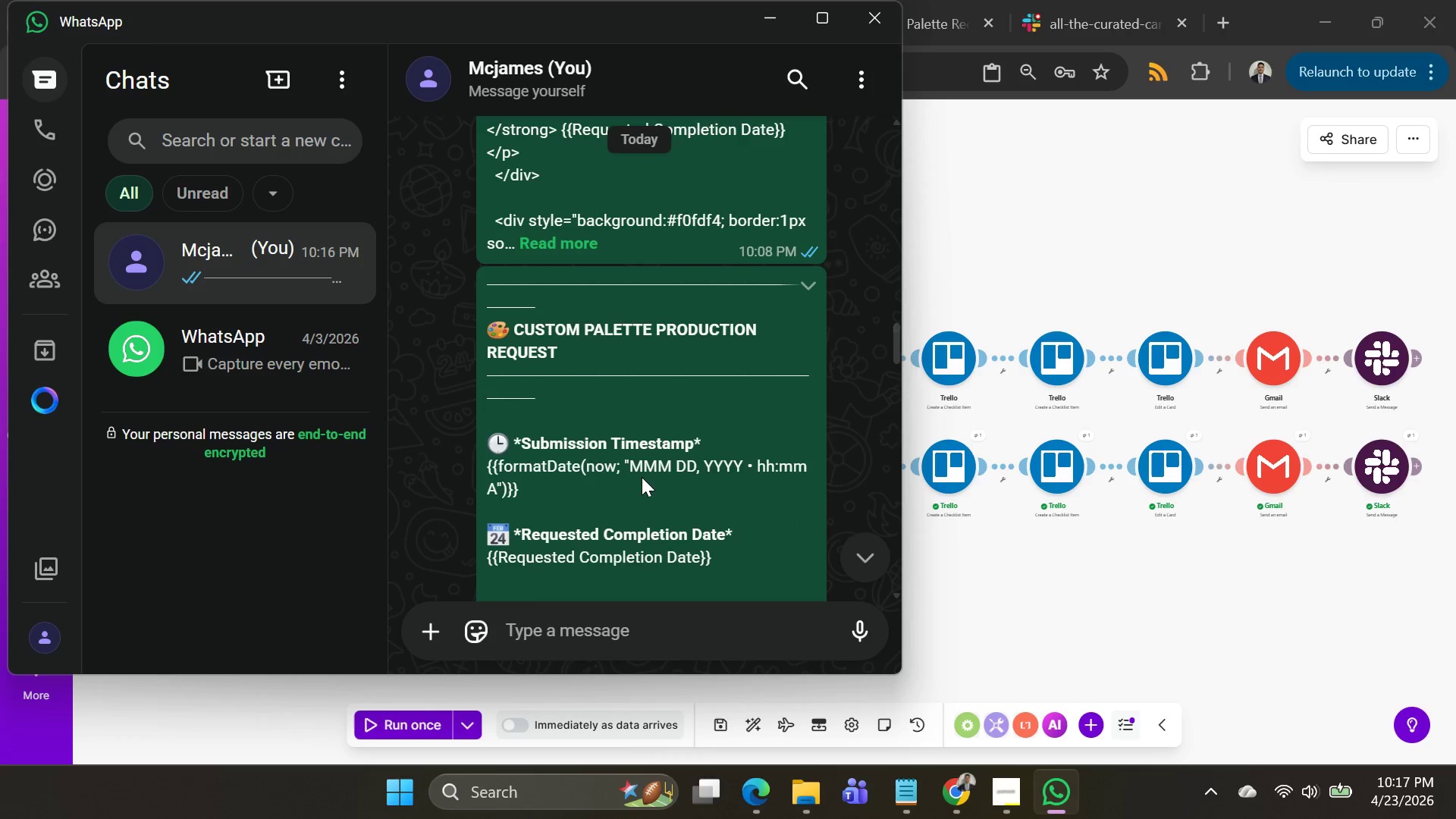 
scroll: coordinate [634, 475], scroll_direction: none, amount: 0.0
 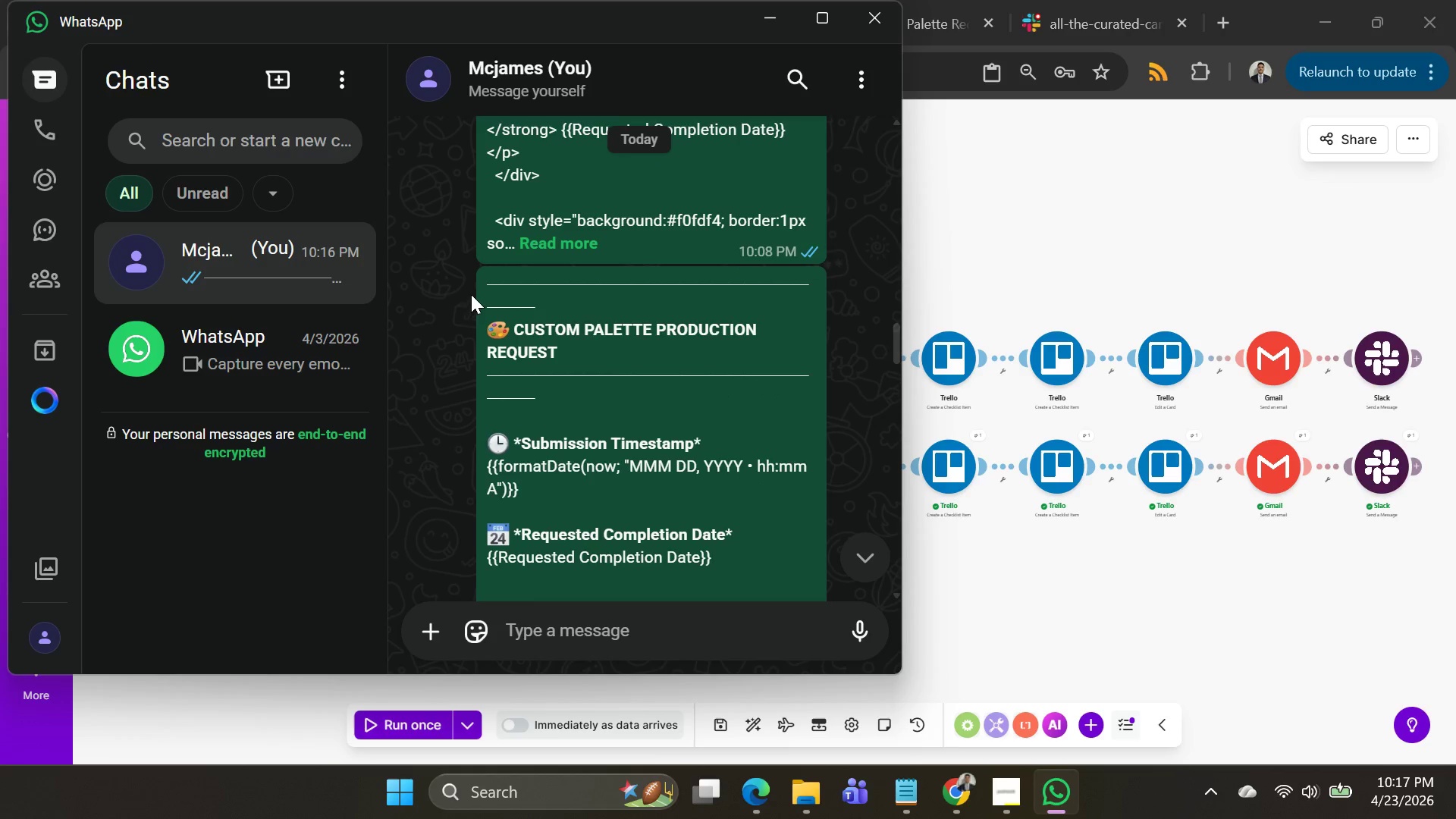 
left_click_drag(start_coordinate=[478, 284], to_coordinate=[759, 317])
 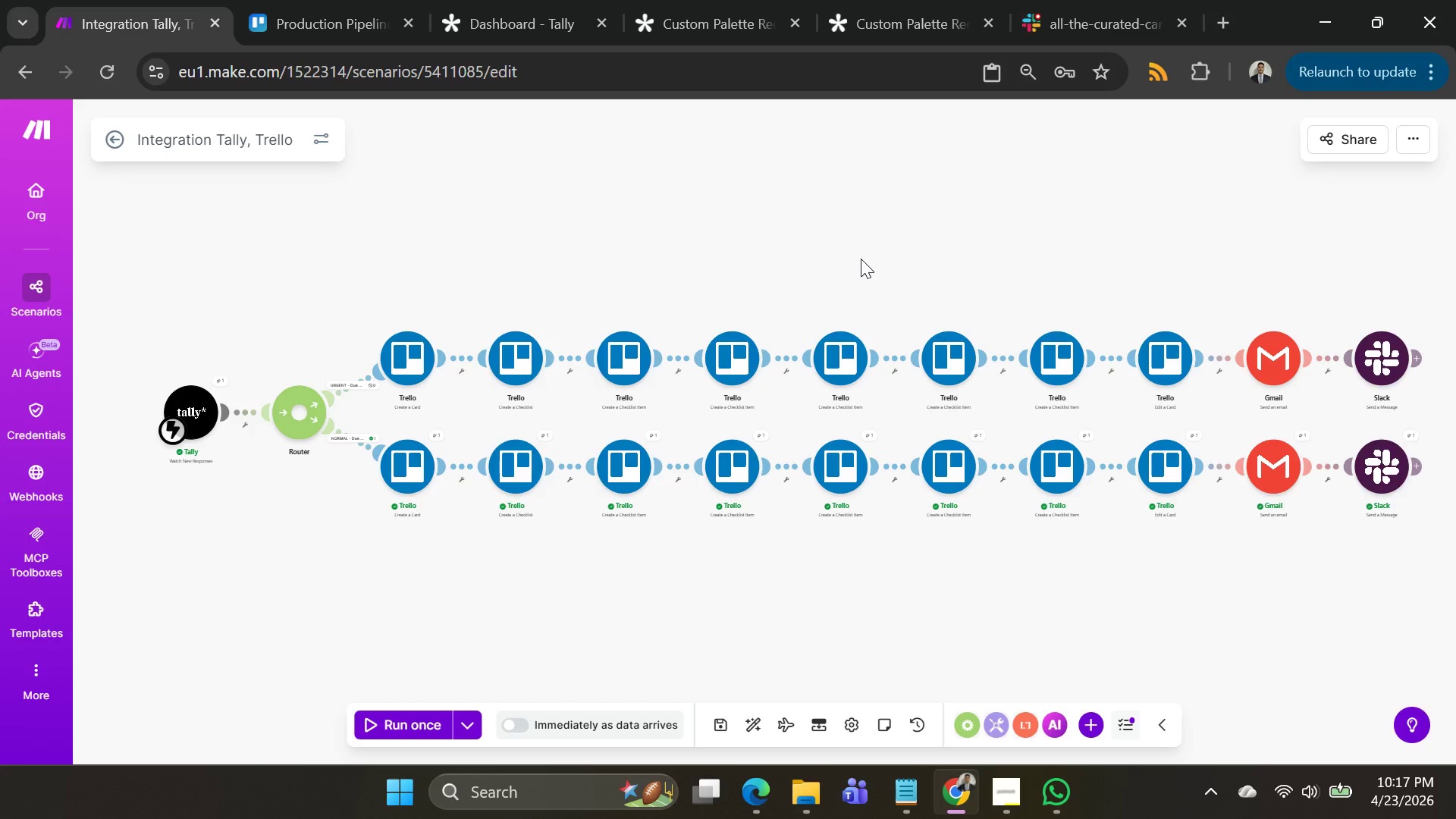 
scroll: coordinate [672, 502], scroll_direction: down, amount: 12.0
 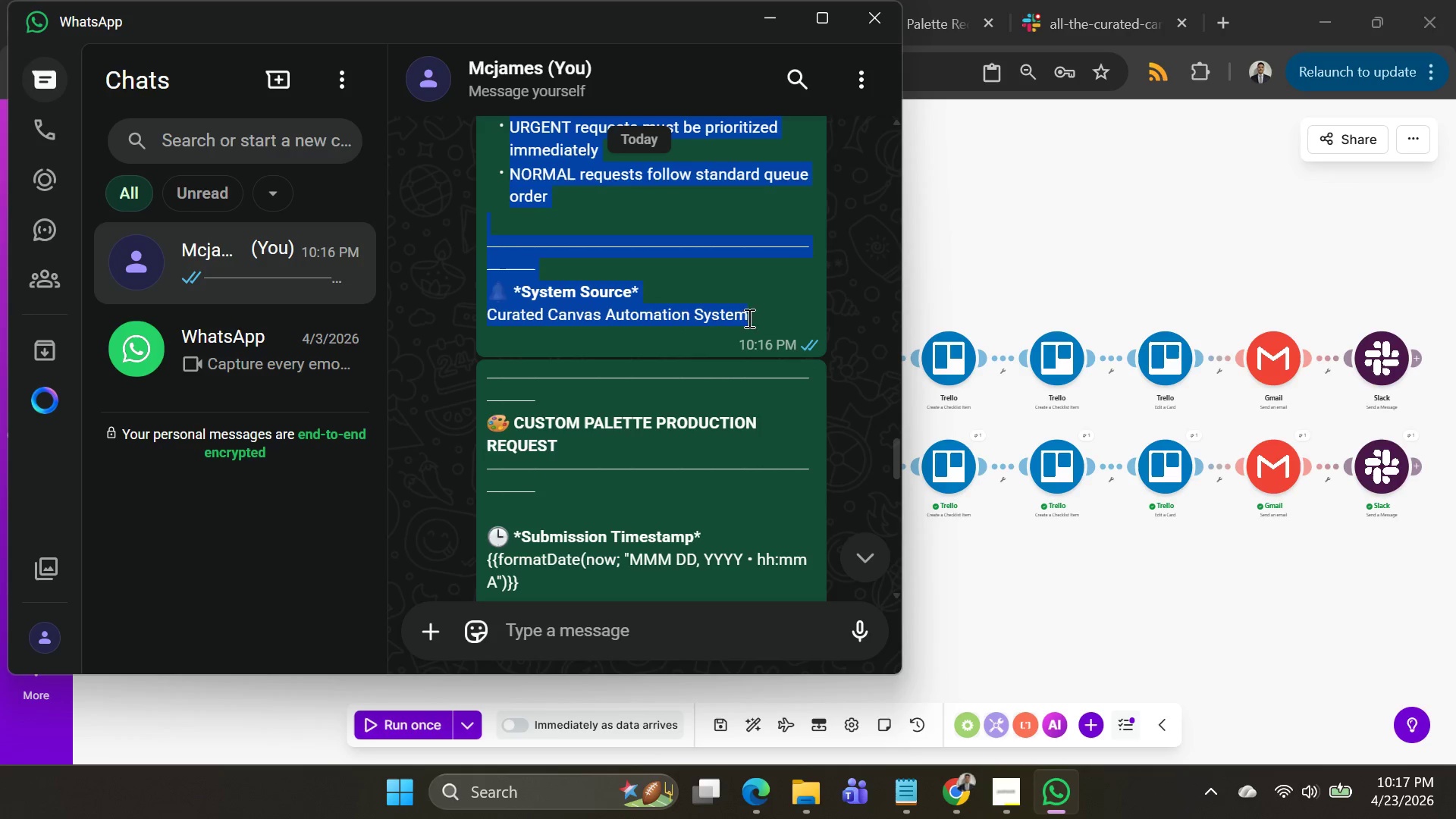 
key(Control+C)
 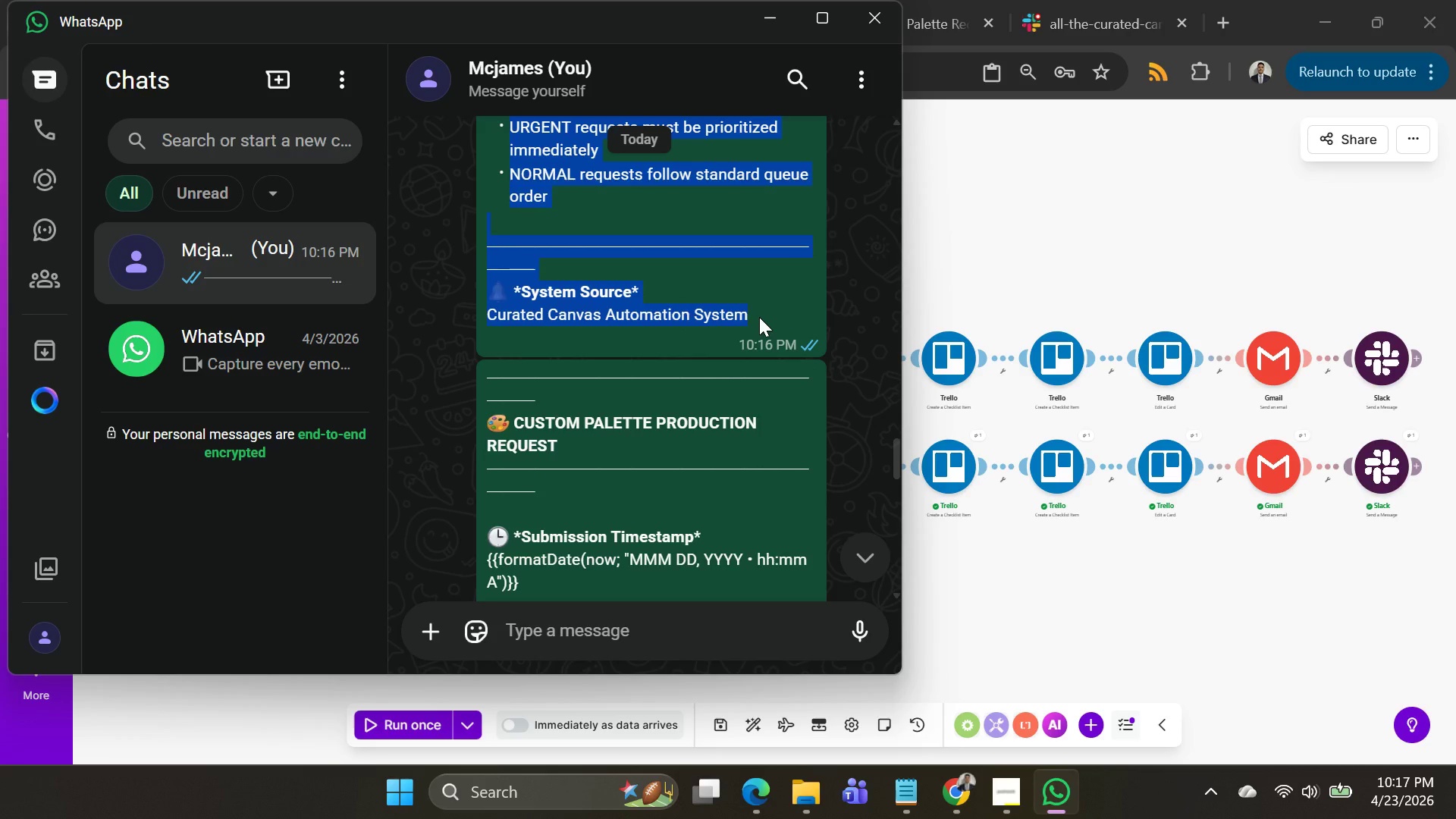 
key(Control+C)
 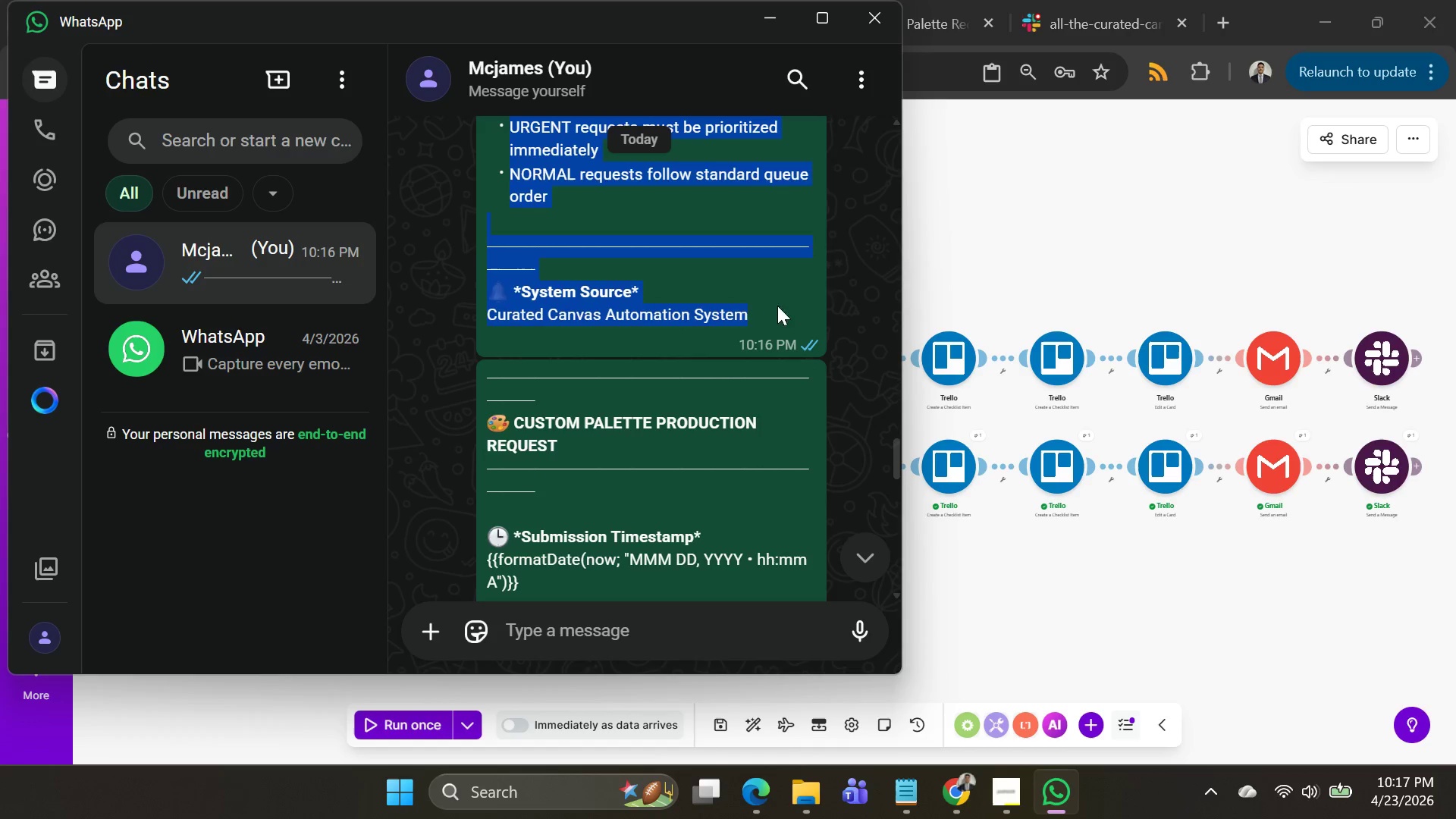 
key(Alt+AltLeft)
 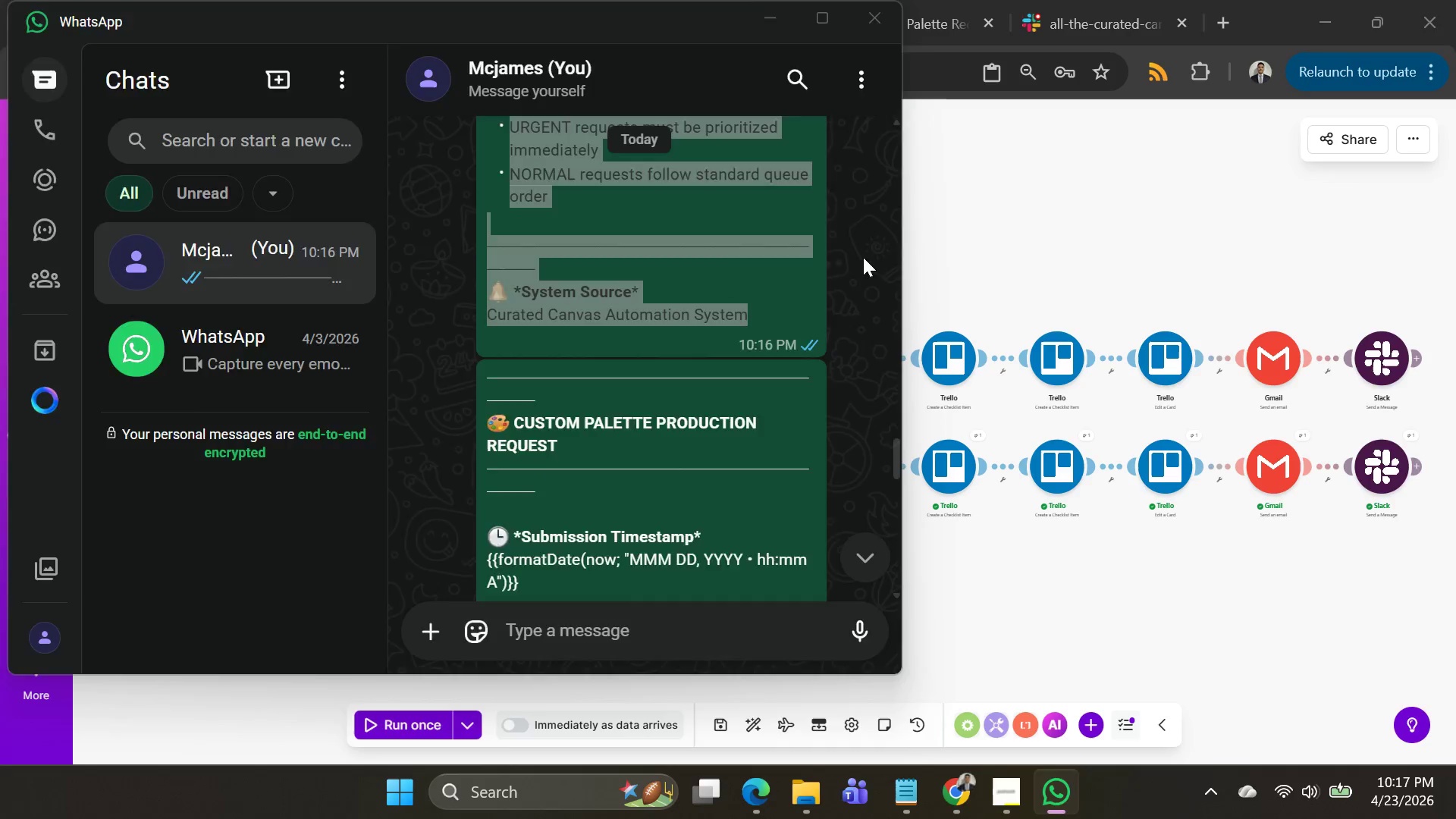 
key(Alt+Tab)
 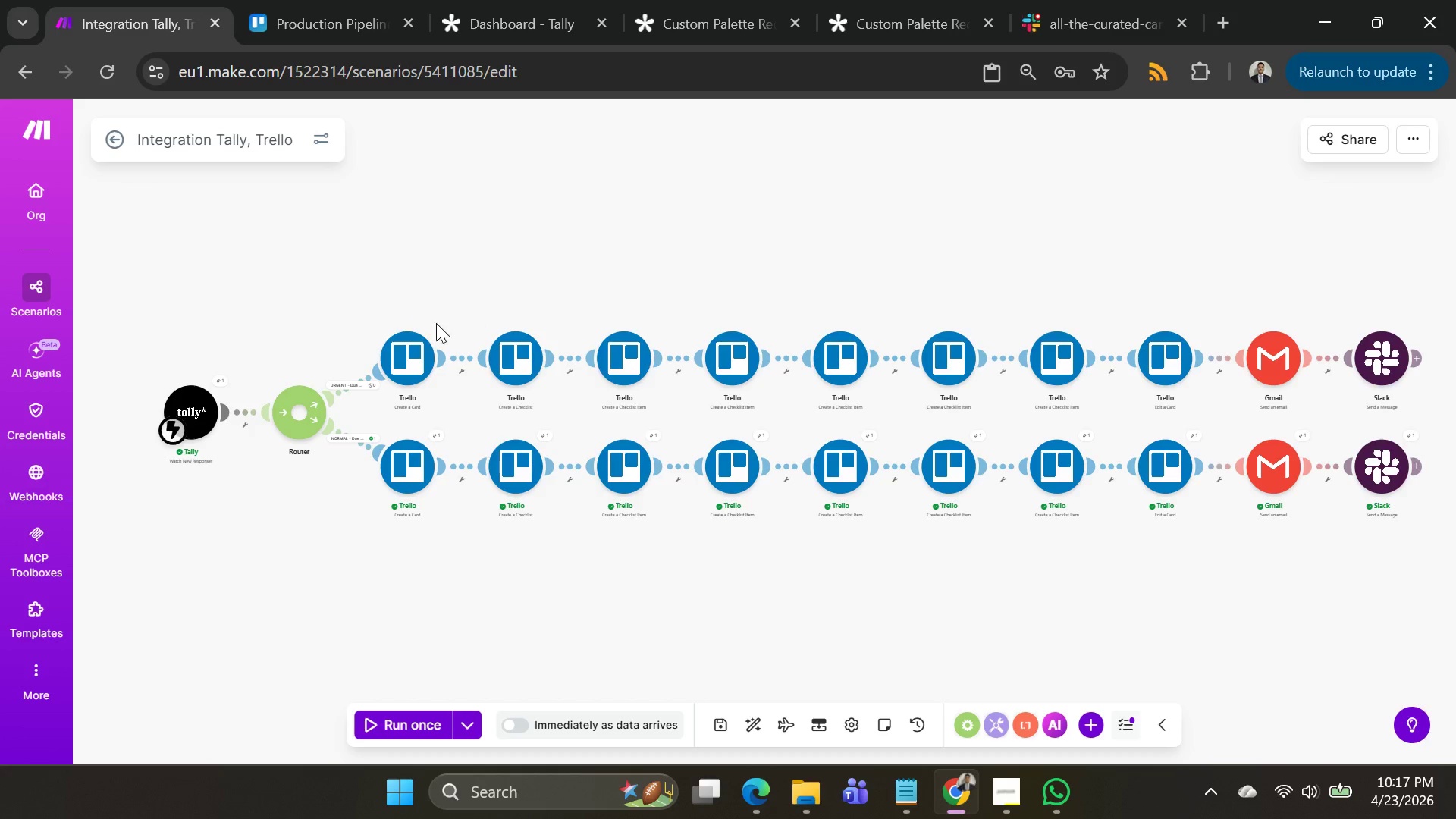 
left_click([400, 365])
 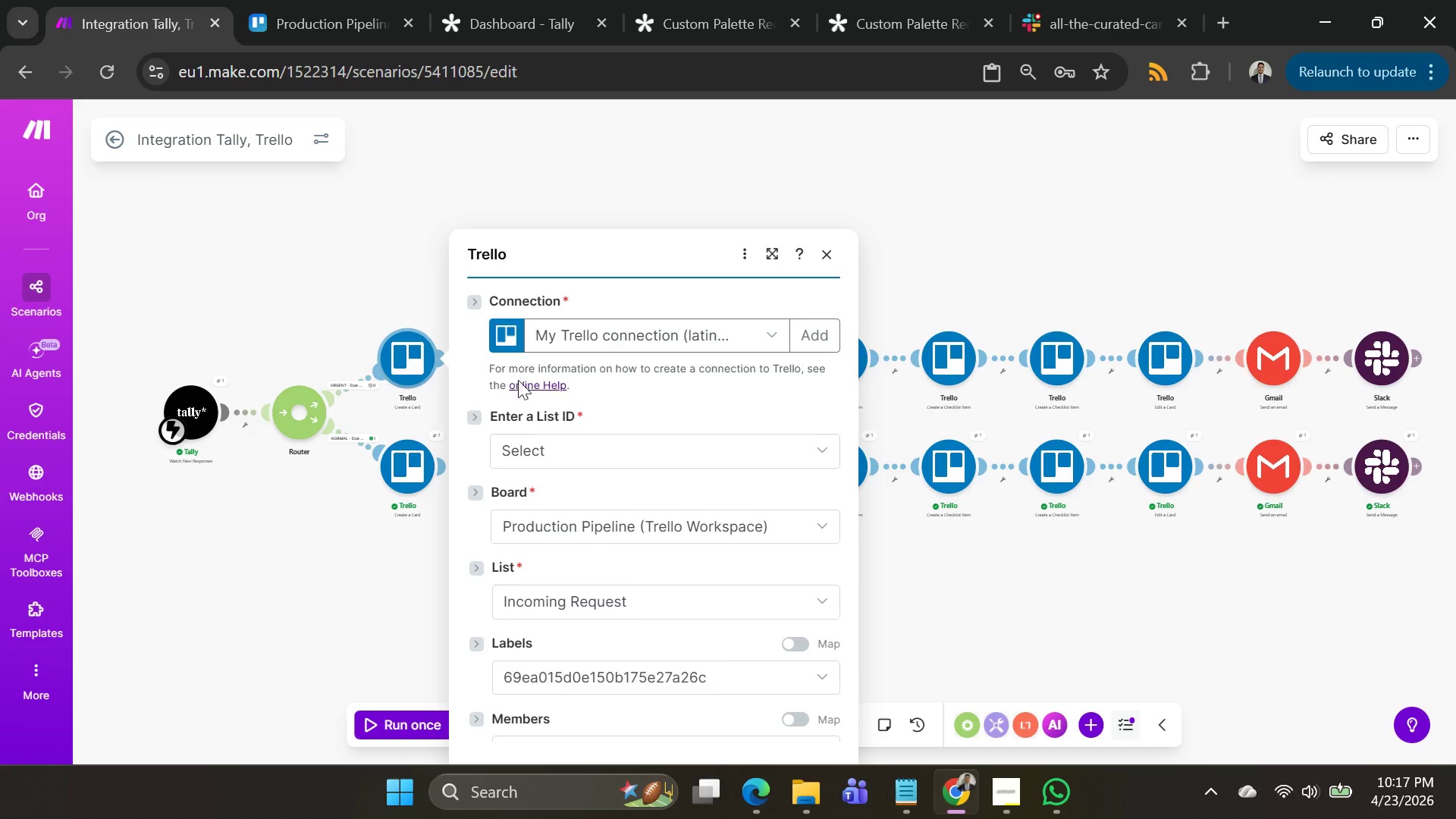 
scroll: coordinate [607, 396], scroll_direction: down, amount: 5.0
 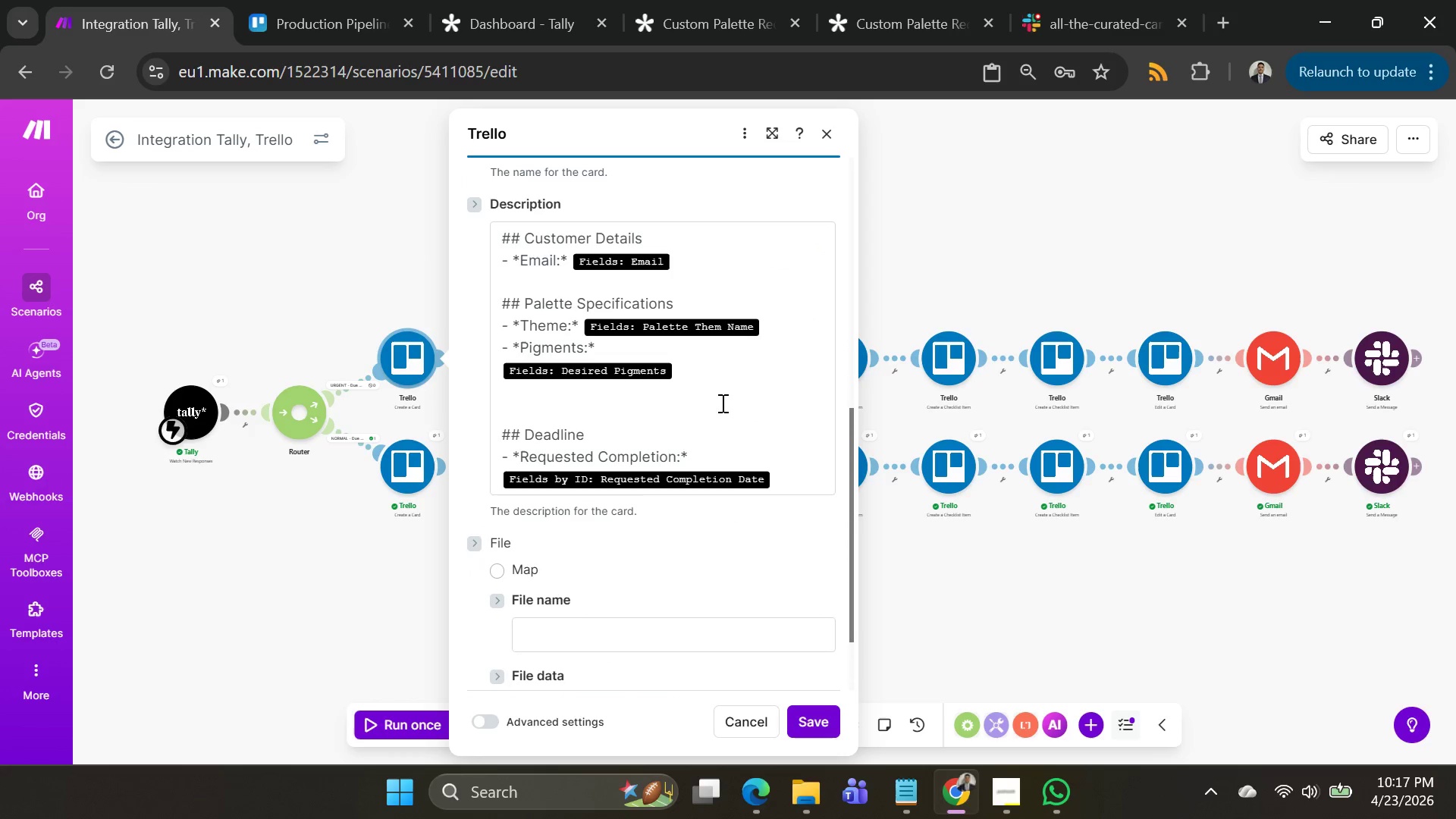 
left_click([711, 383])
 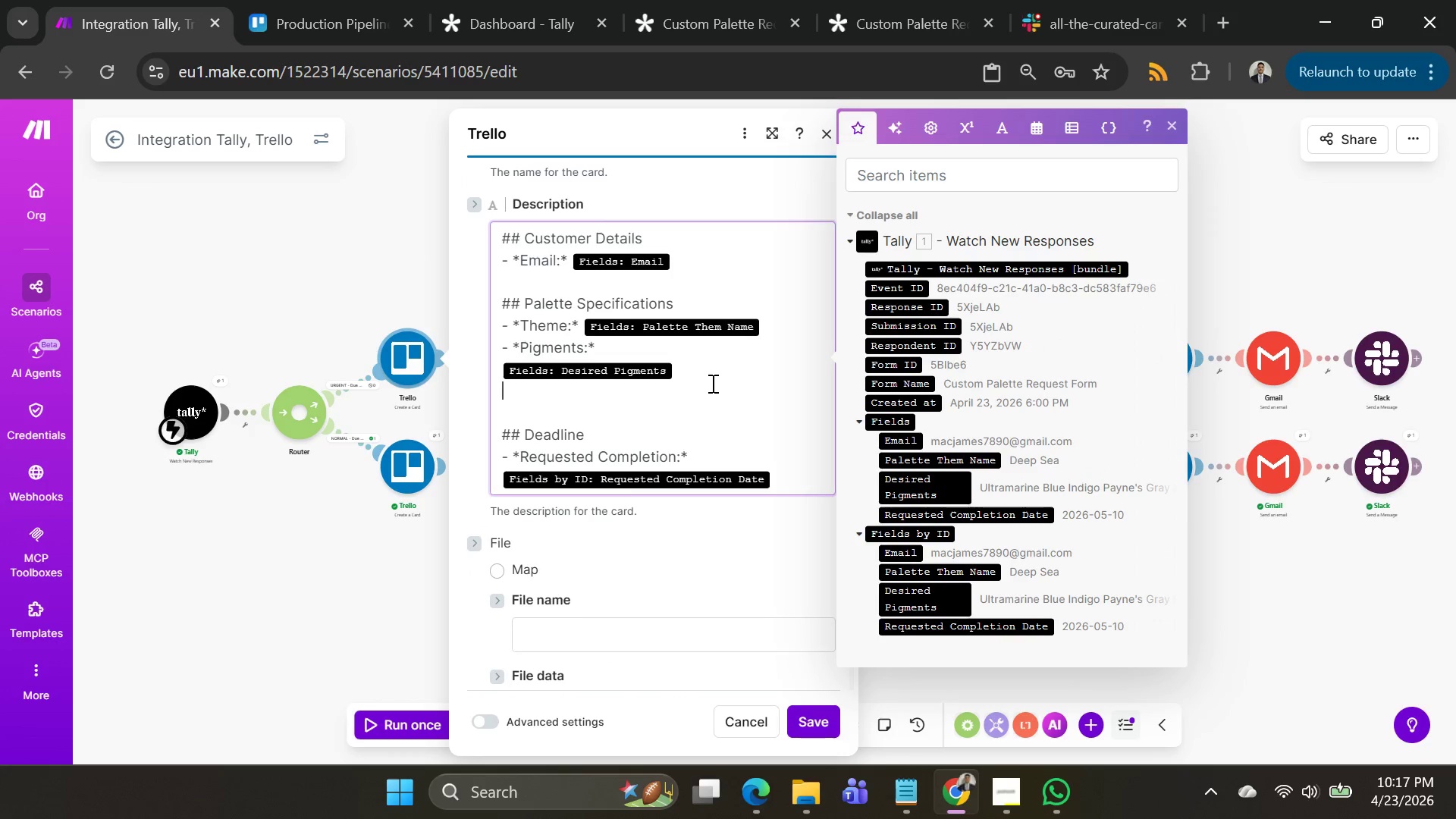 
key(Control+A)
 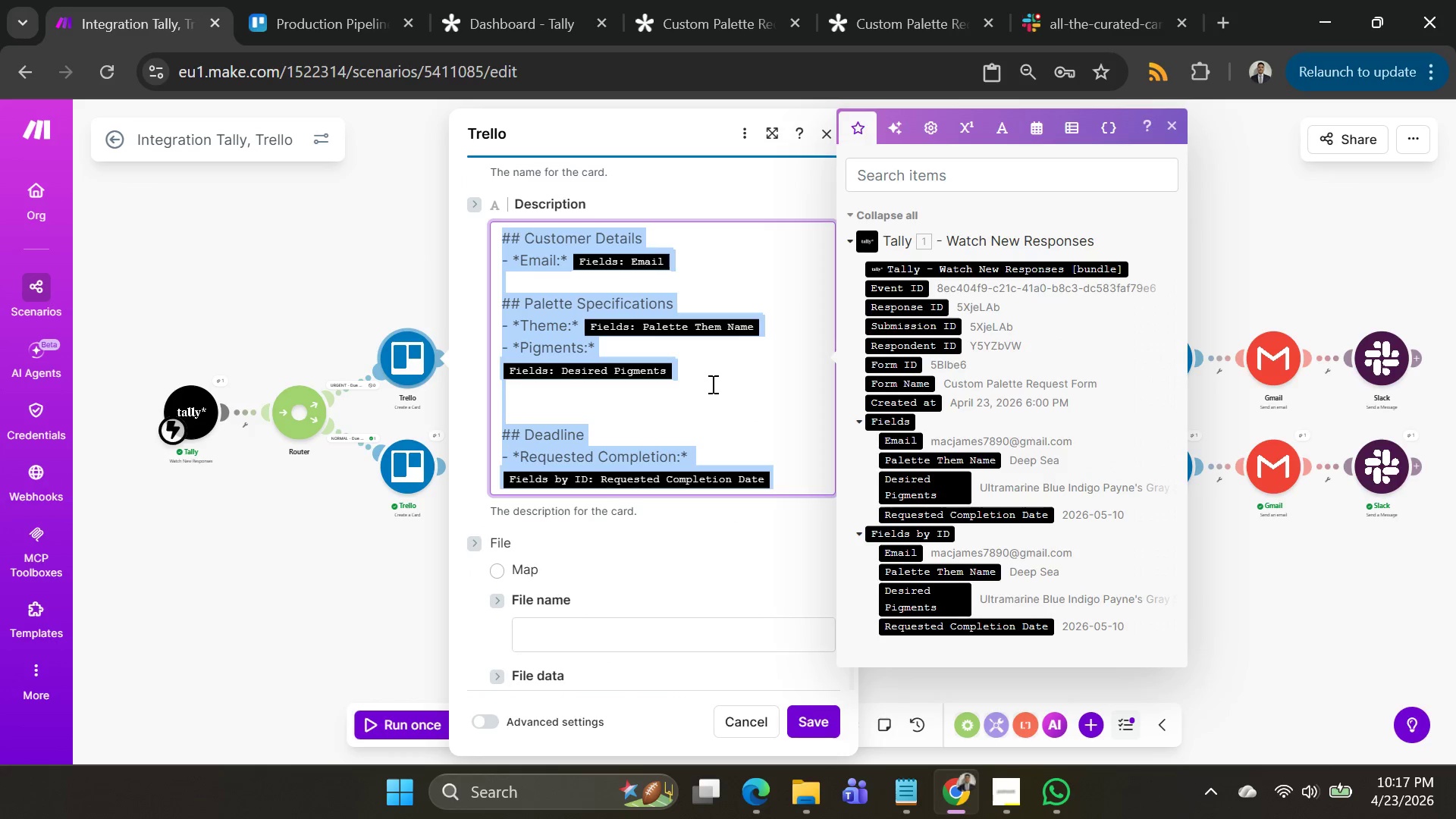 
key(Control+V)
 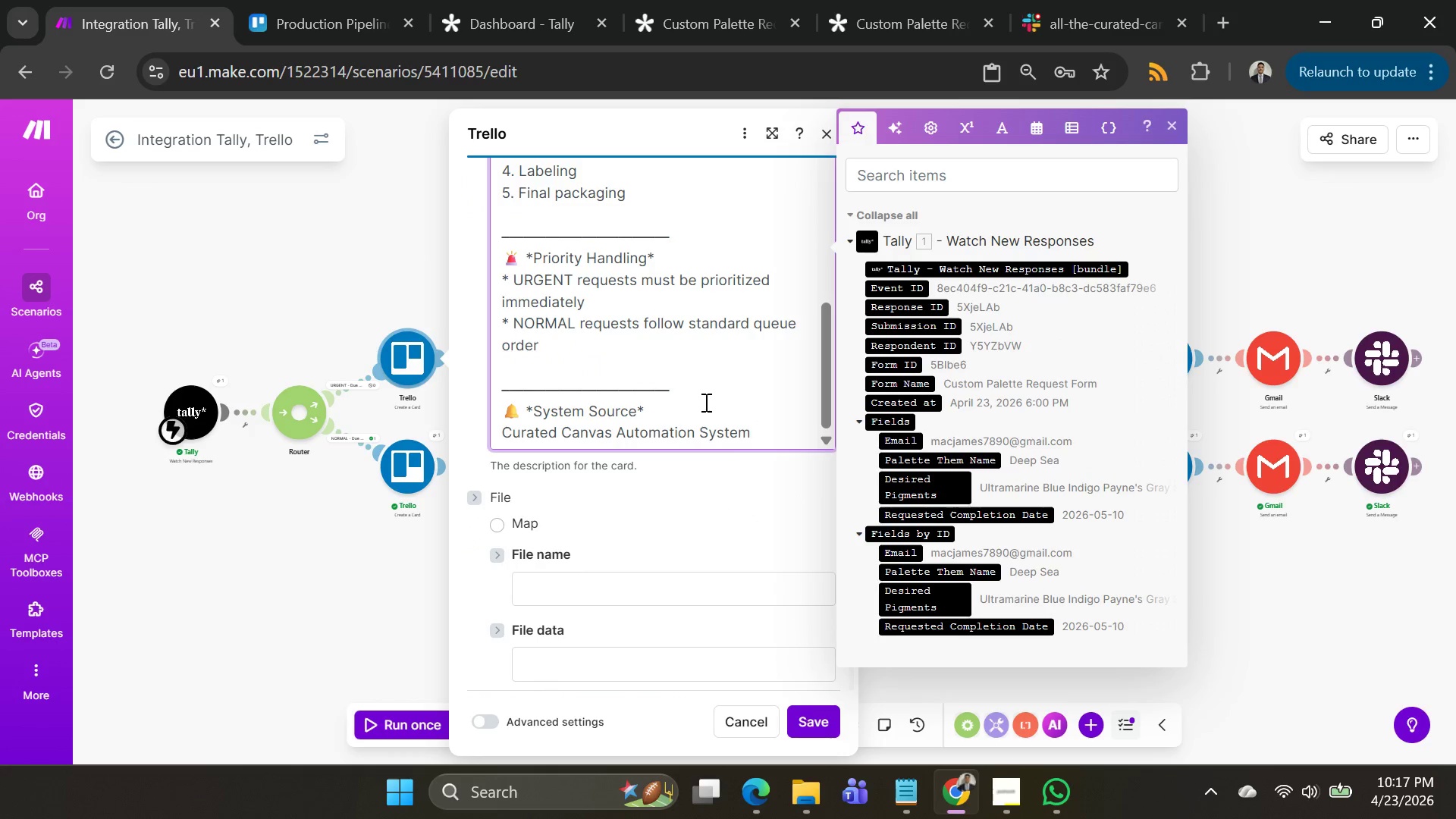 
scroll: coordinate [707, 390], scroll_direction: up, amount: 8.0
 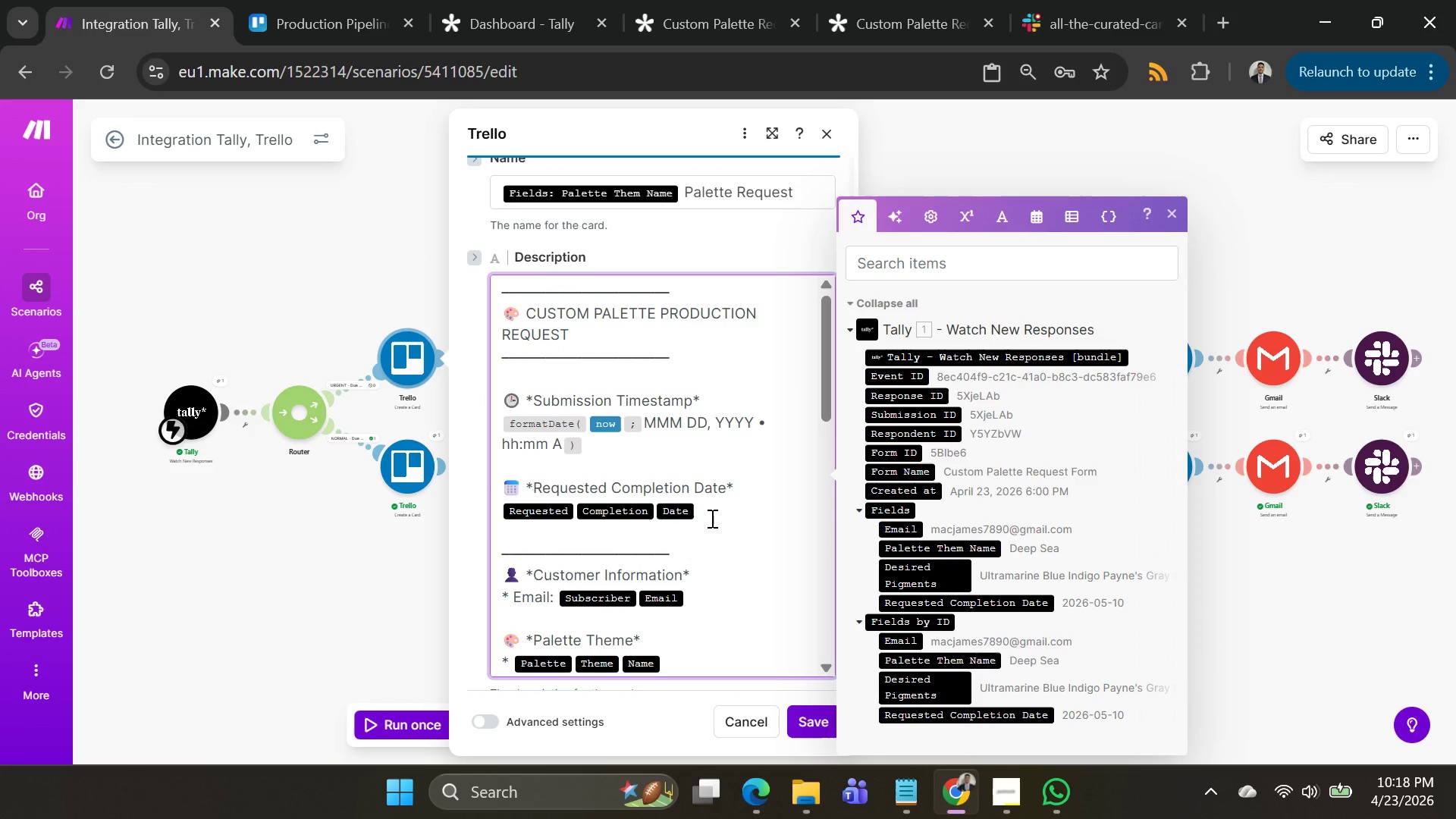 
left_click([711, 518])
 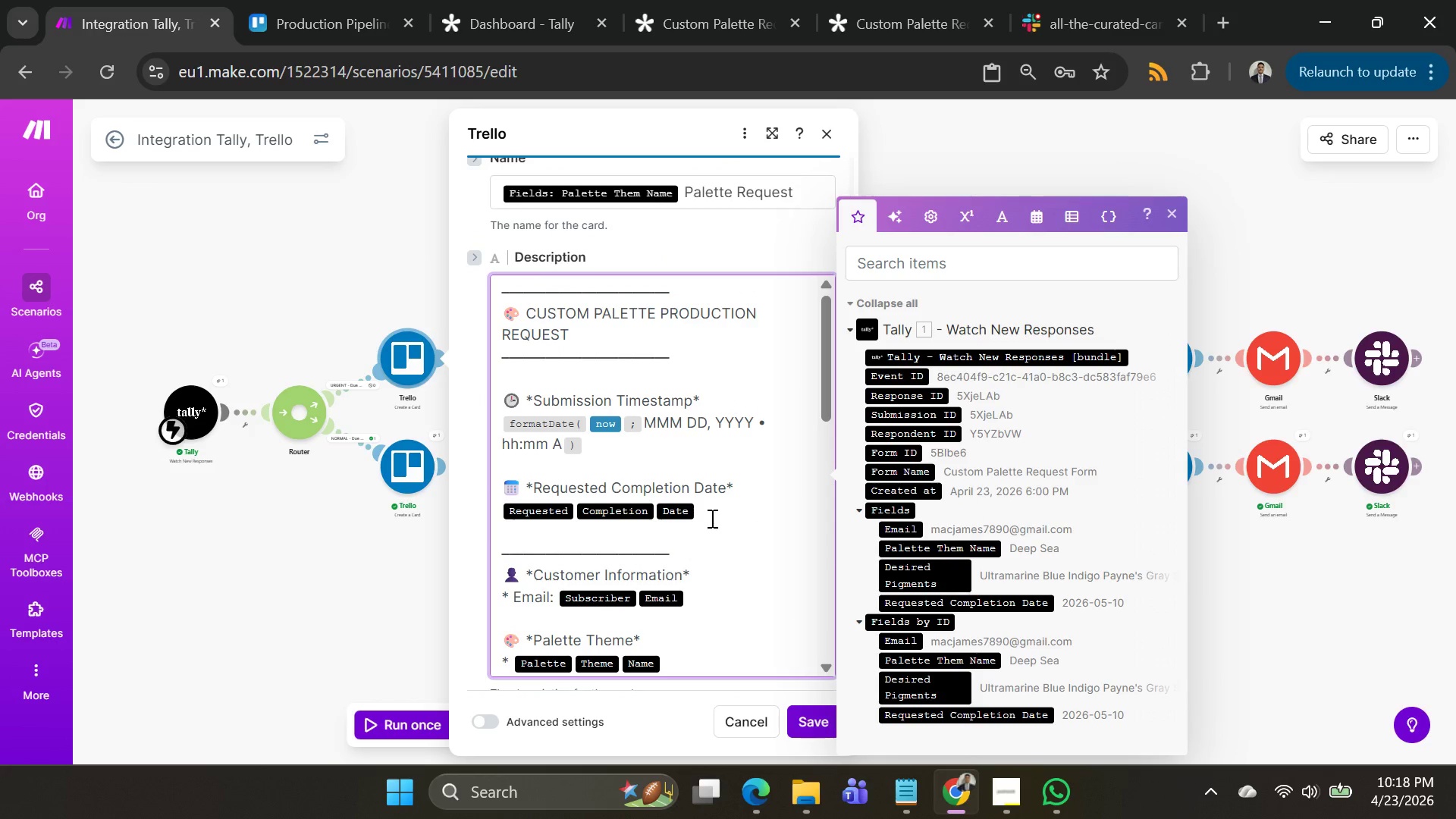 
key(Backspace)
 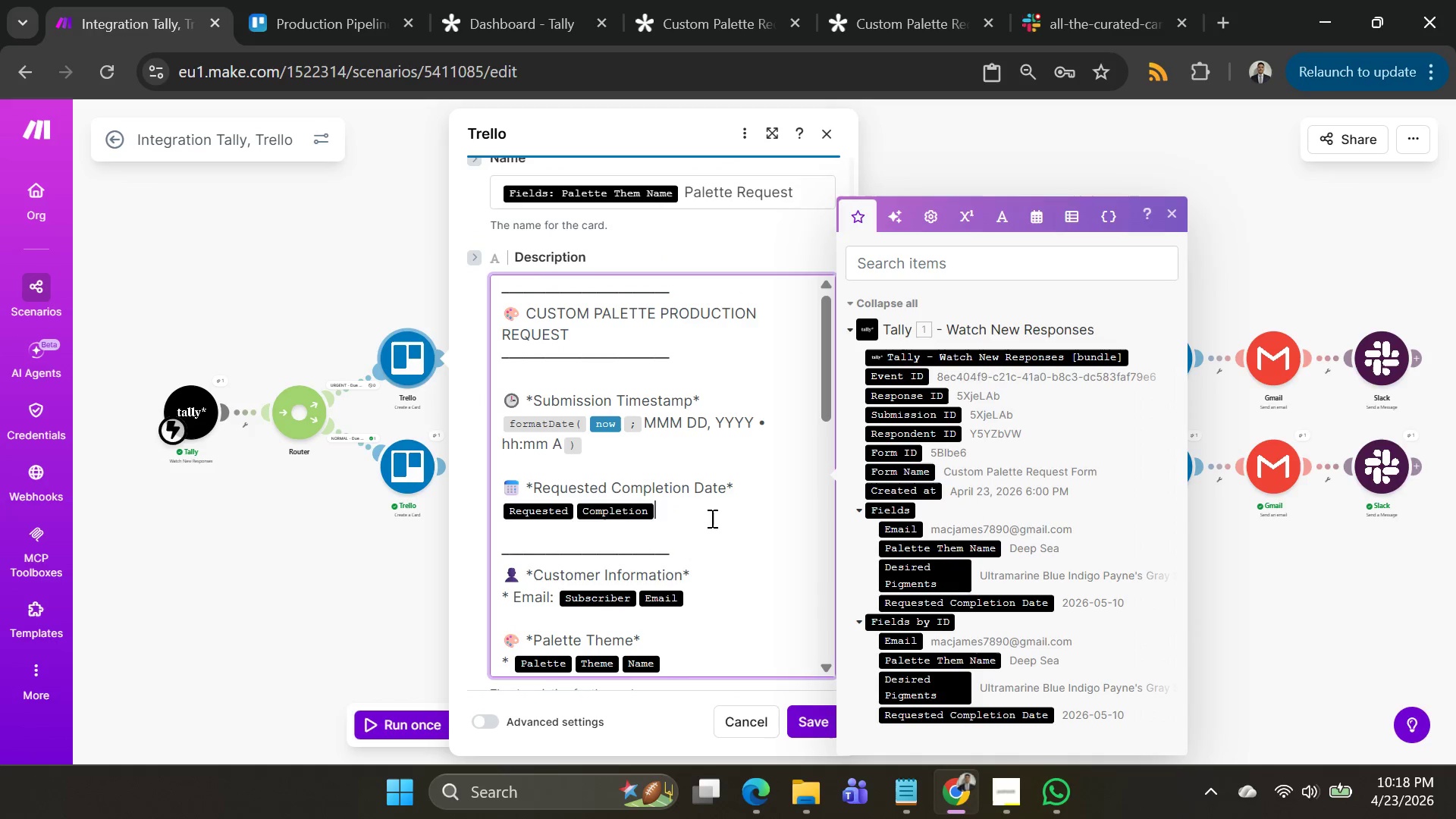 
key(Backspace)
 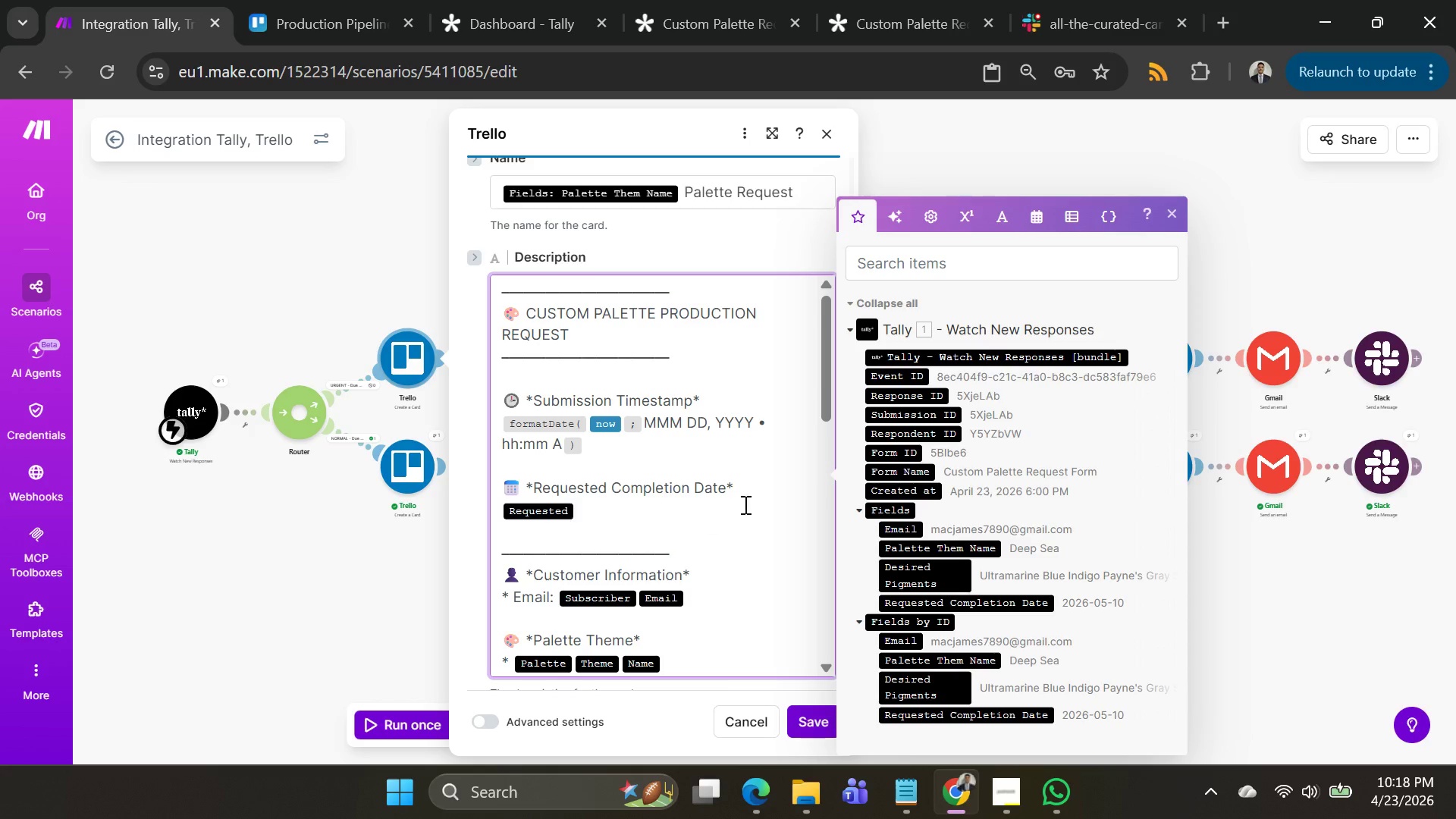 
key(Backspace)
 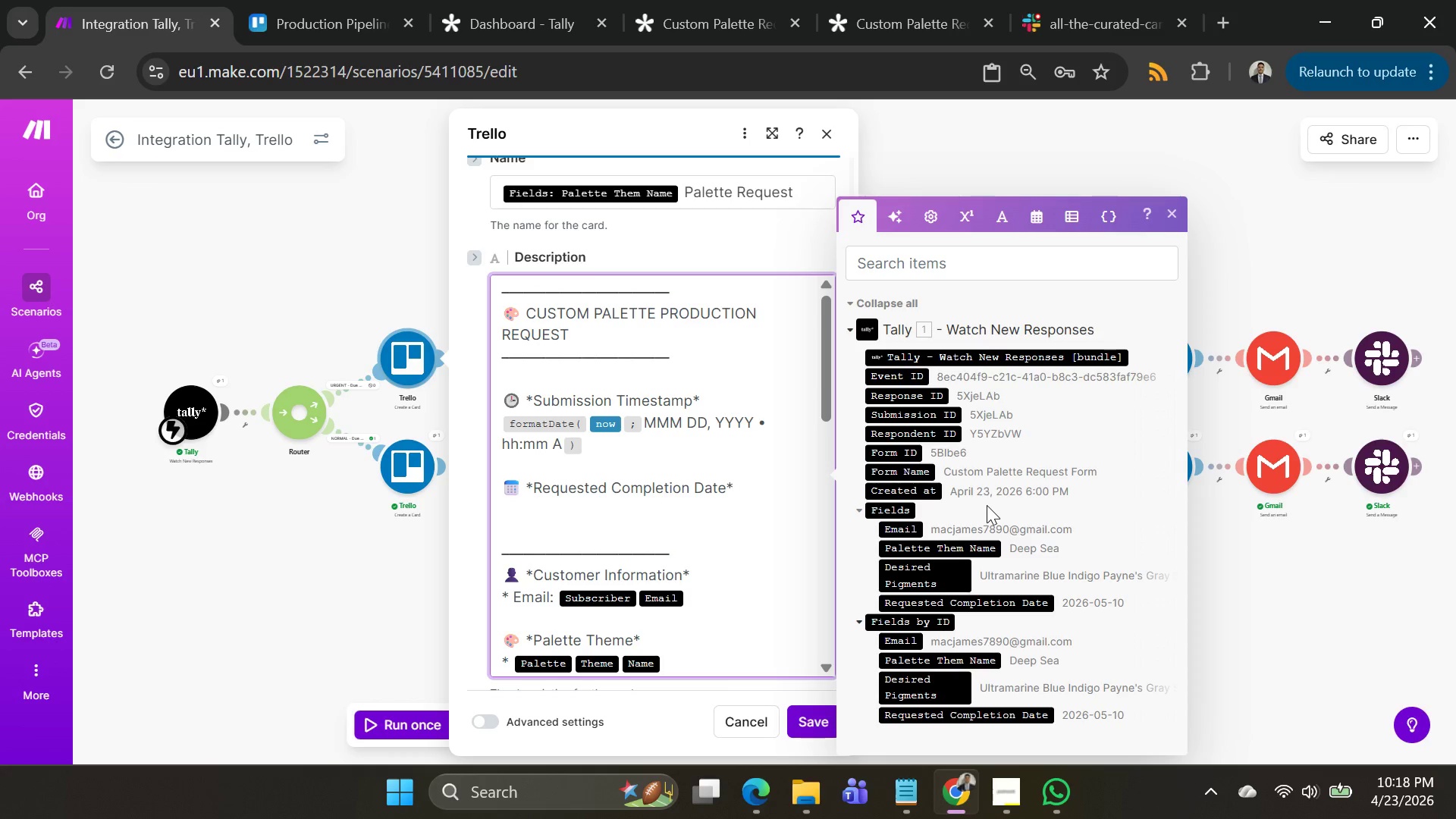 
scroll: coordinate [987, 505], scroll_direction: down, amount: 1.0
 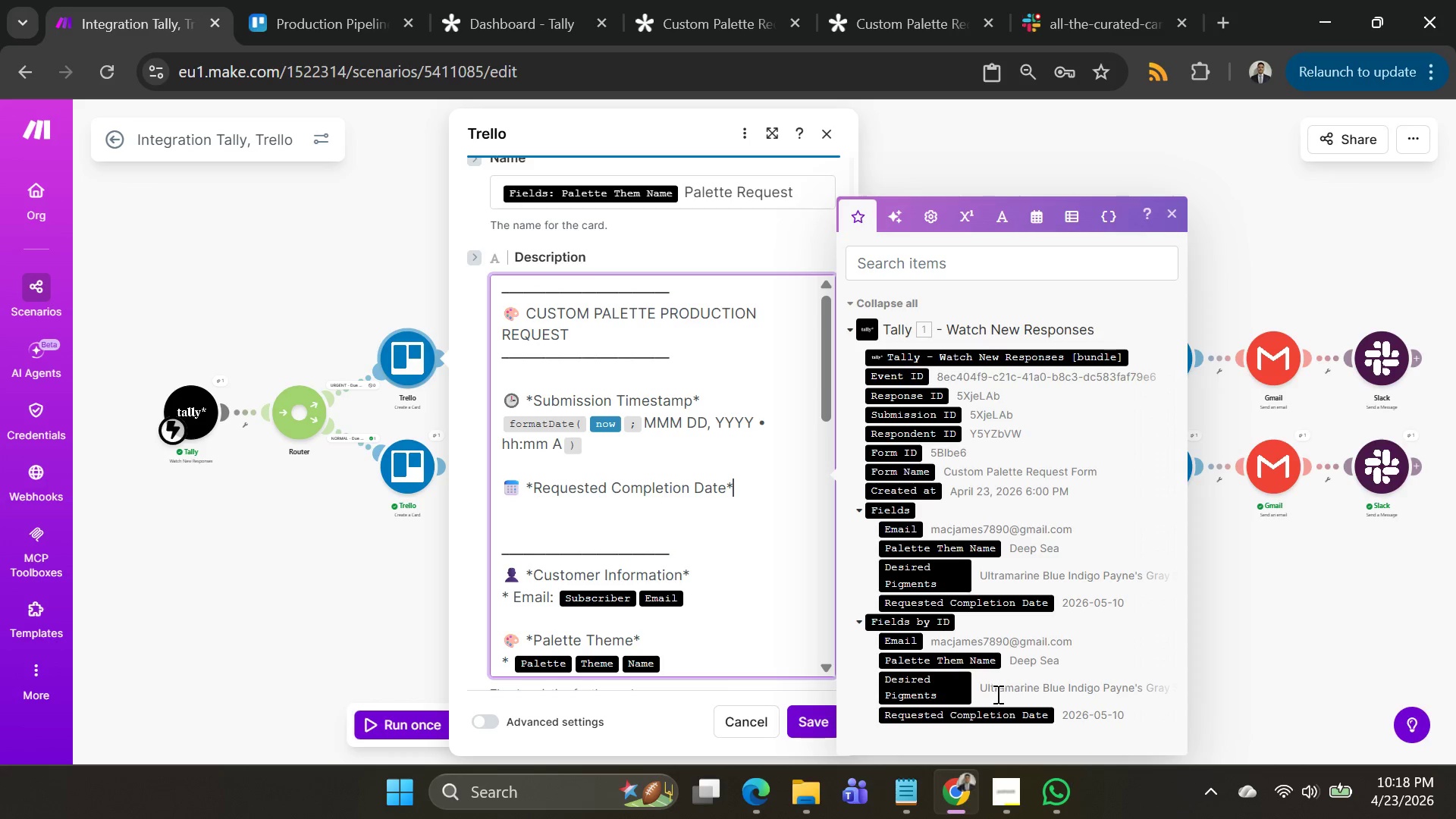 
left_click([997, 713])
 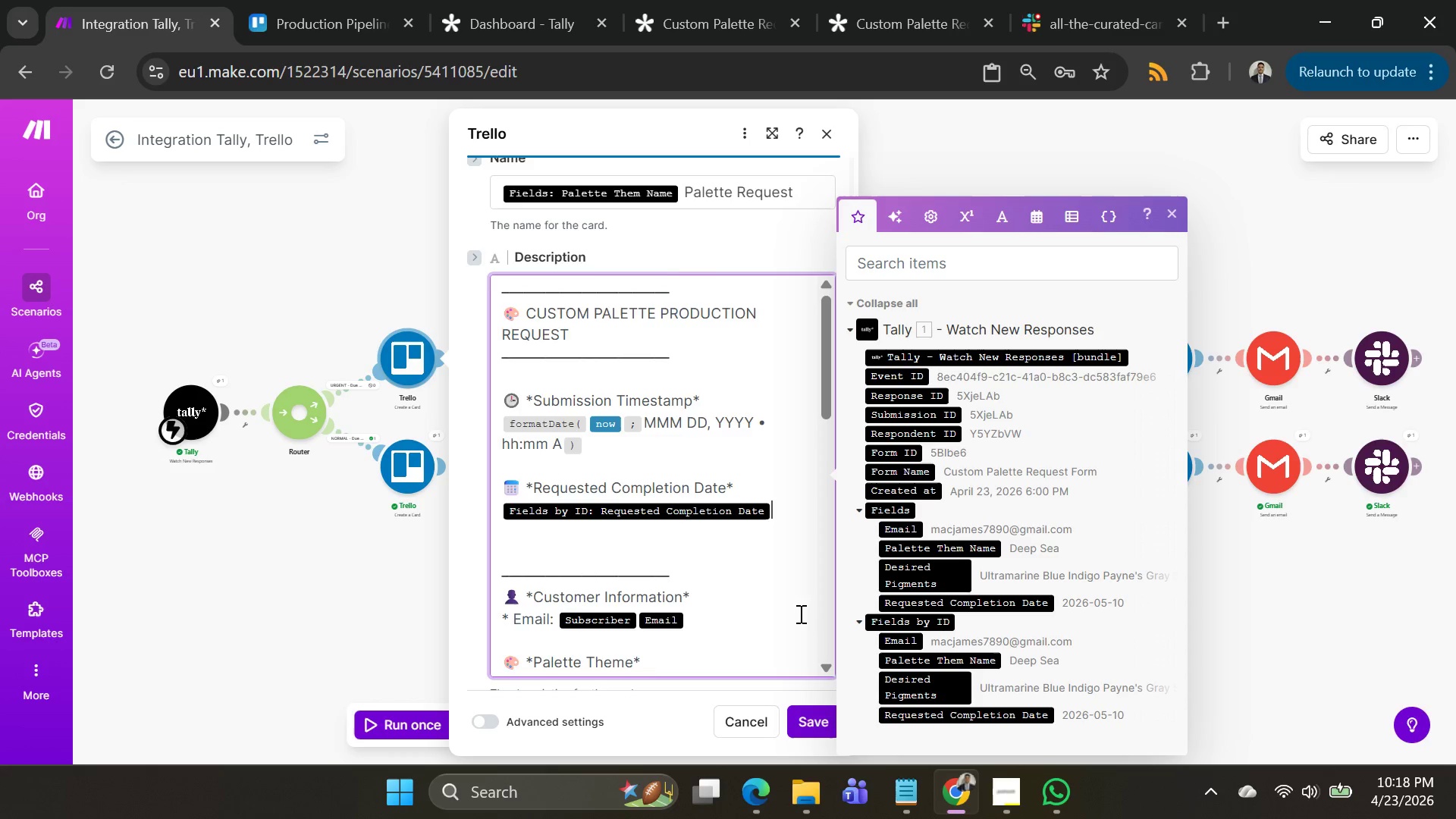 
scroll: coordinate [717, 507], scroll_direction: down, amount: 1.0
 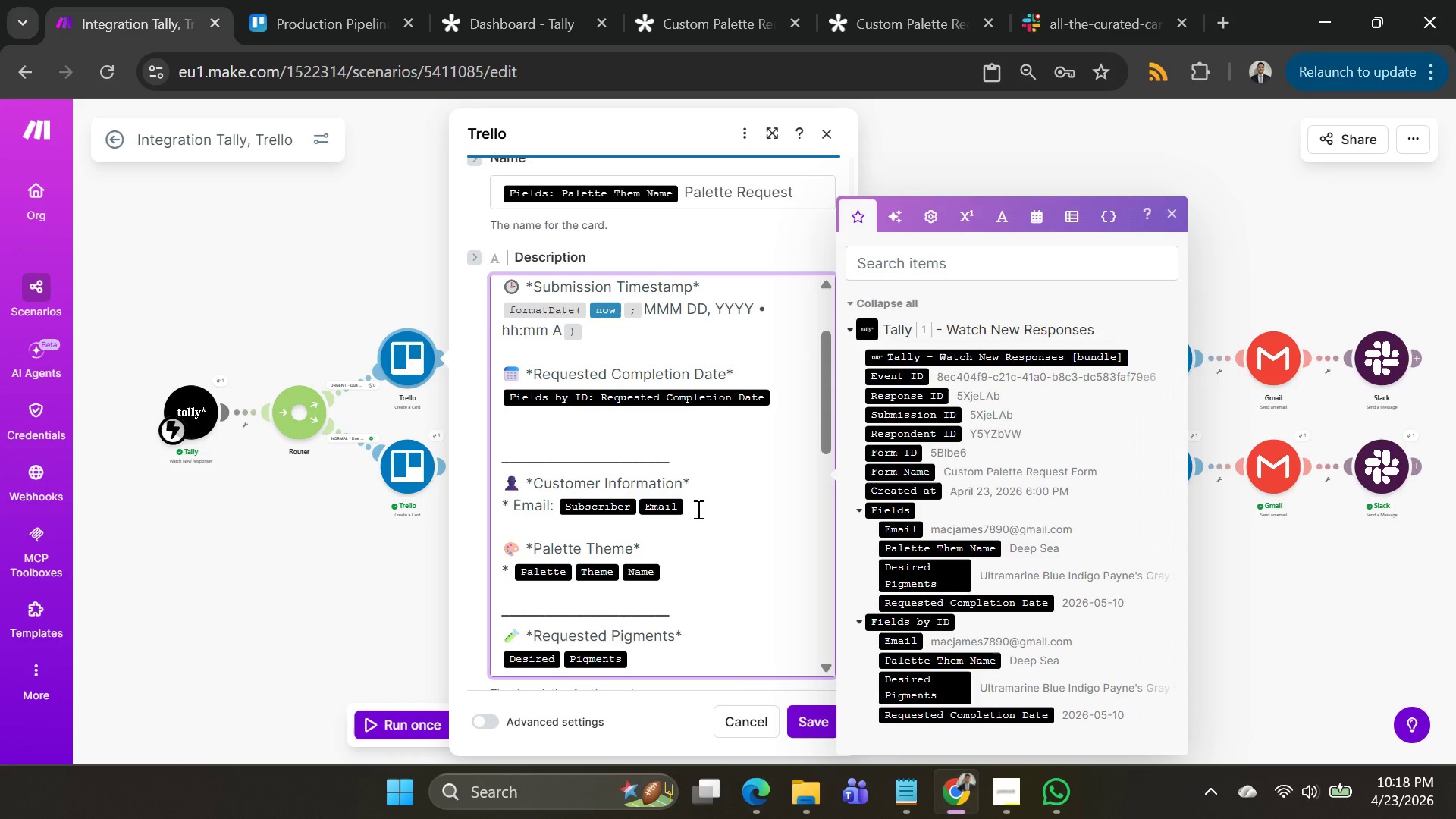 
left_click([697, 509])
 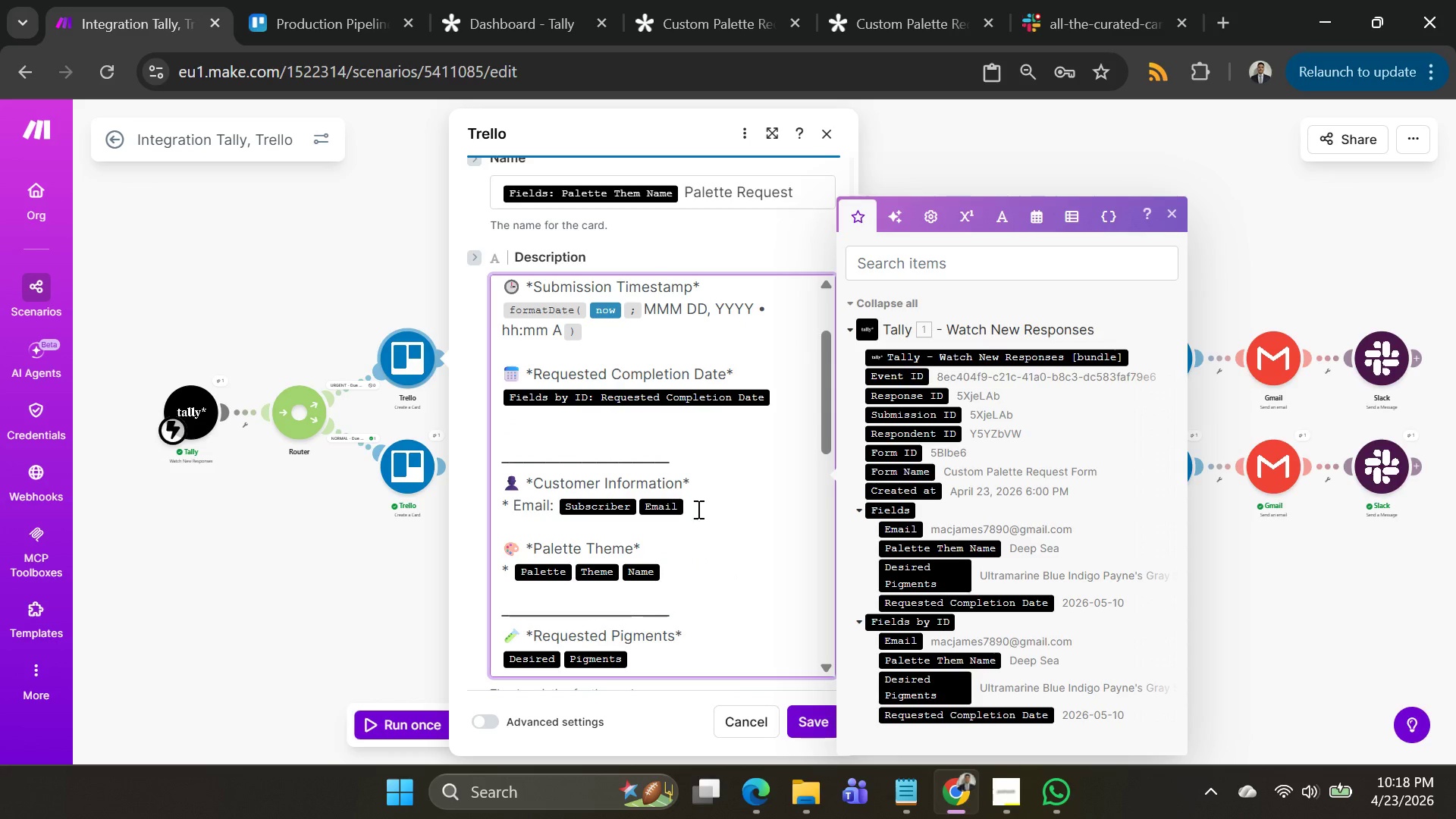 
key(Backspace)
 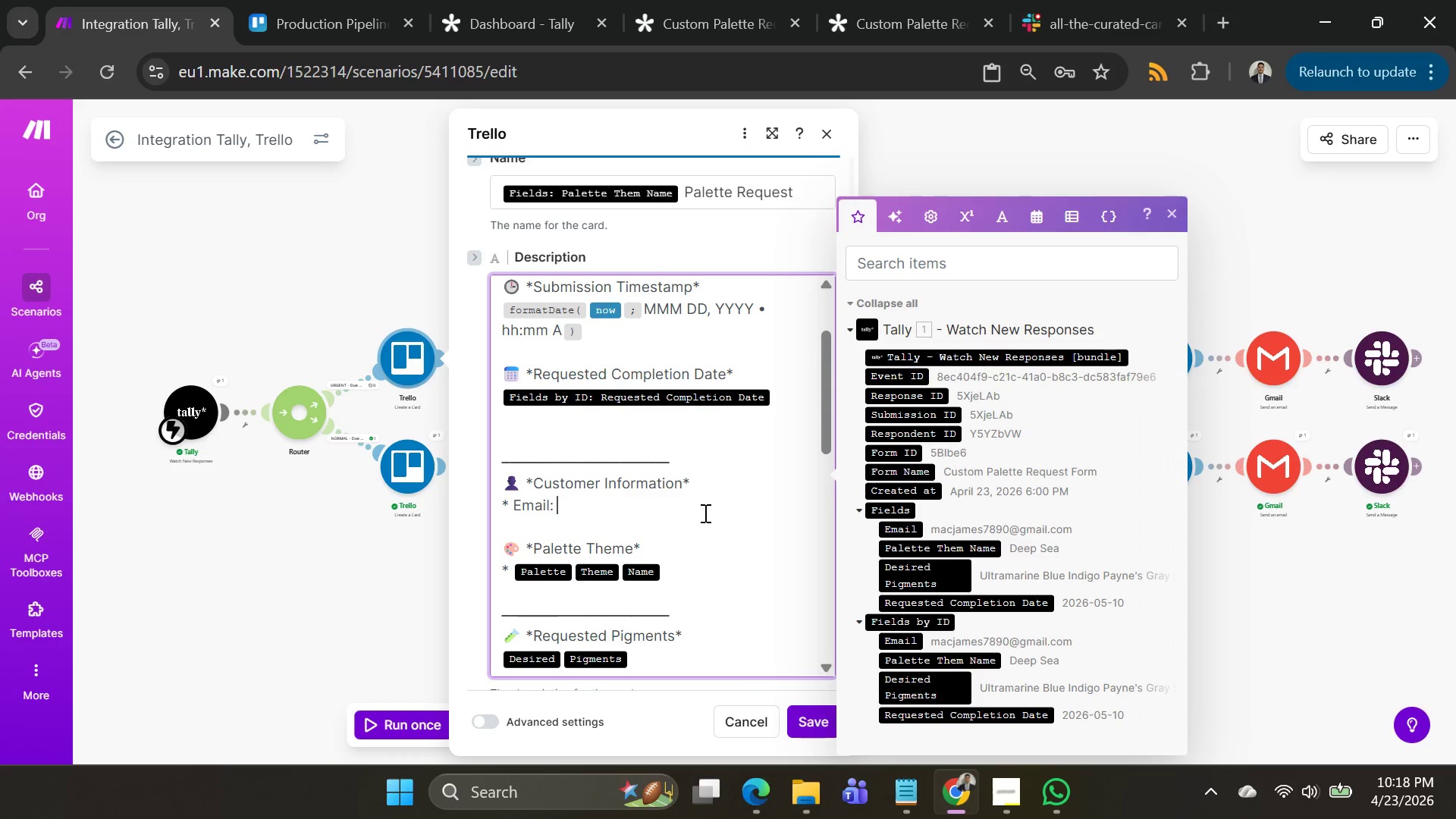 
key(Backspace)
 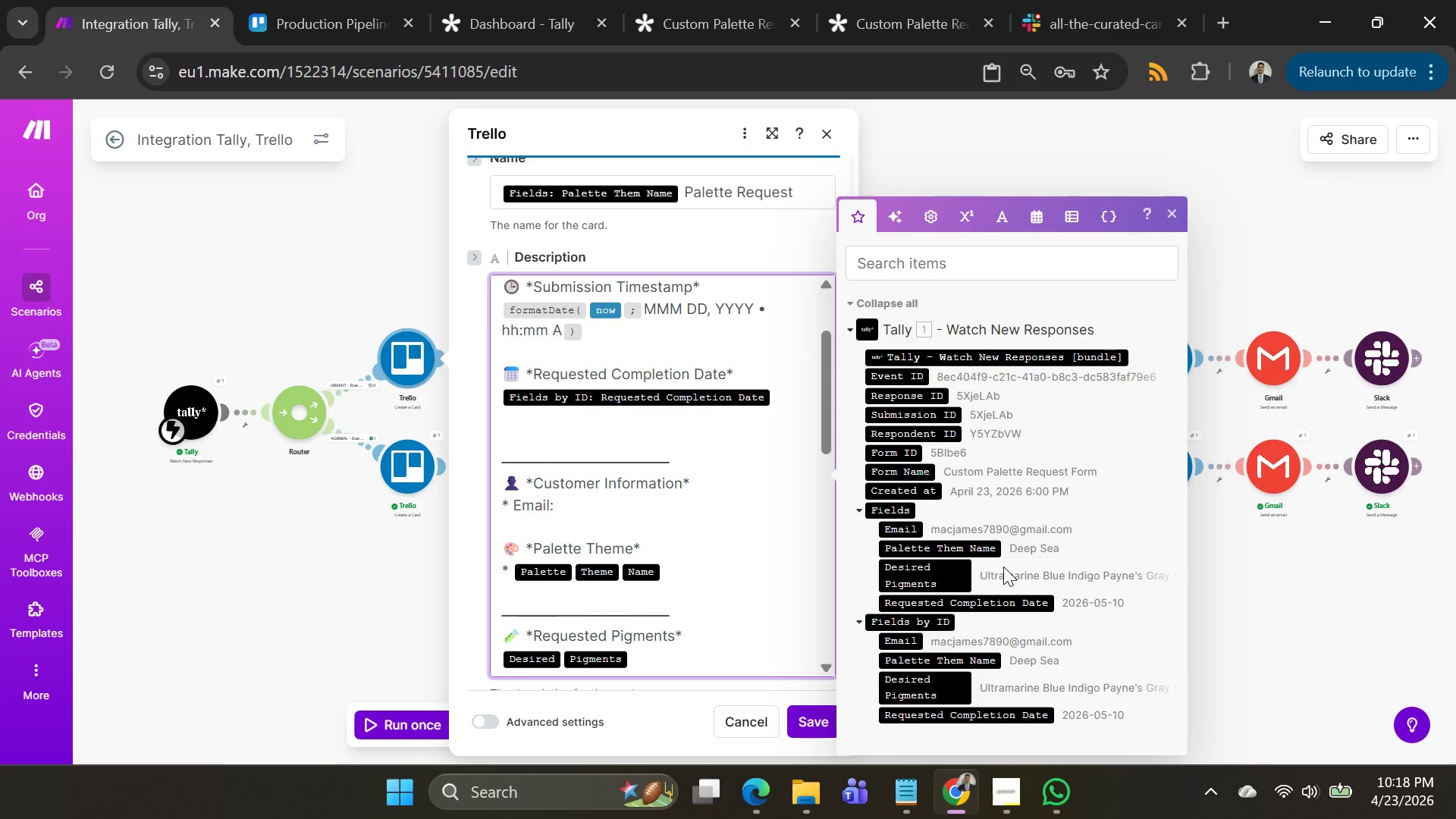 
scroll: coordinate [1003, 566], scroll_direction: down, amount: 1.0
 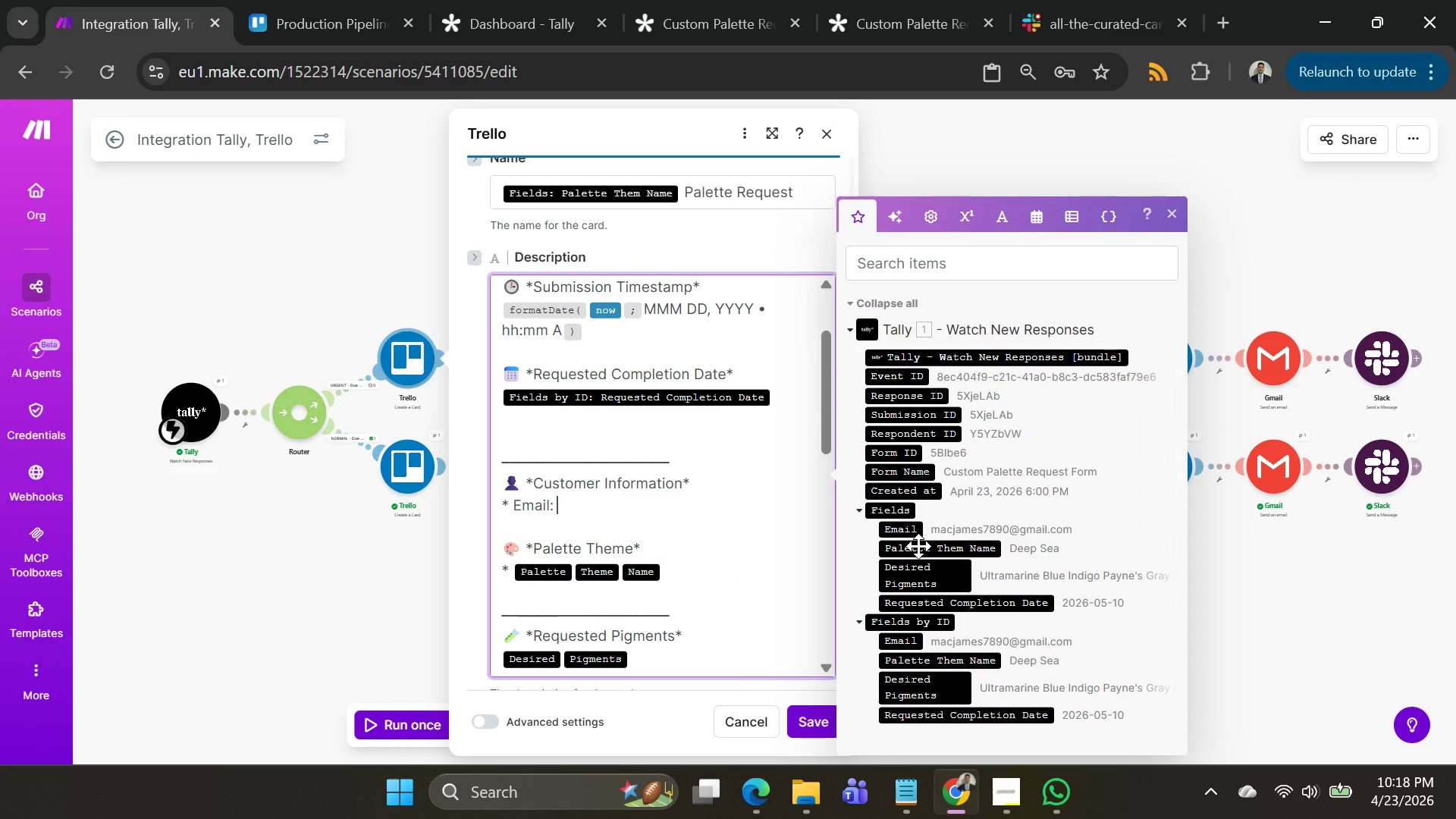 
left_click([906, 531])
 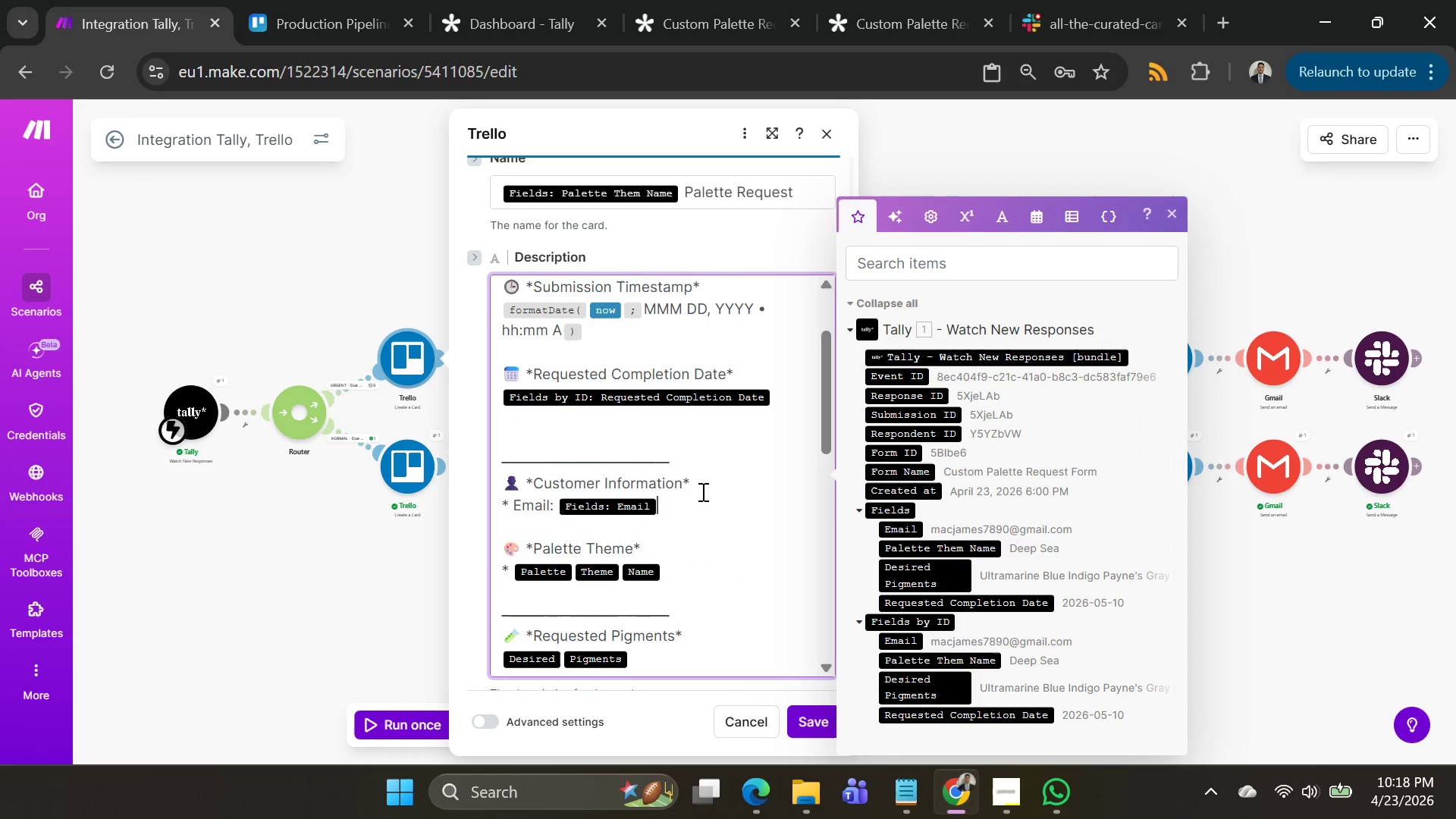 
scroll: coordinate [701, 491], scroll_direction: down, amount: 2.0
 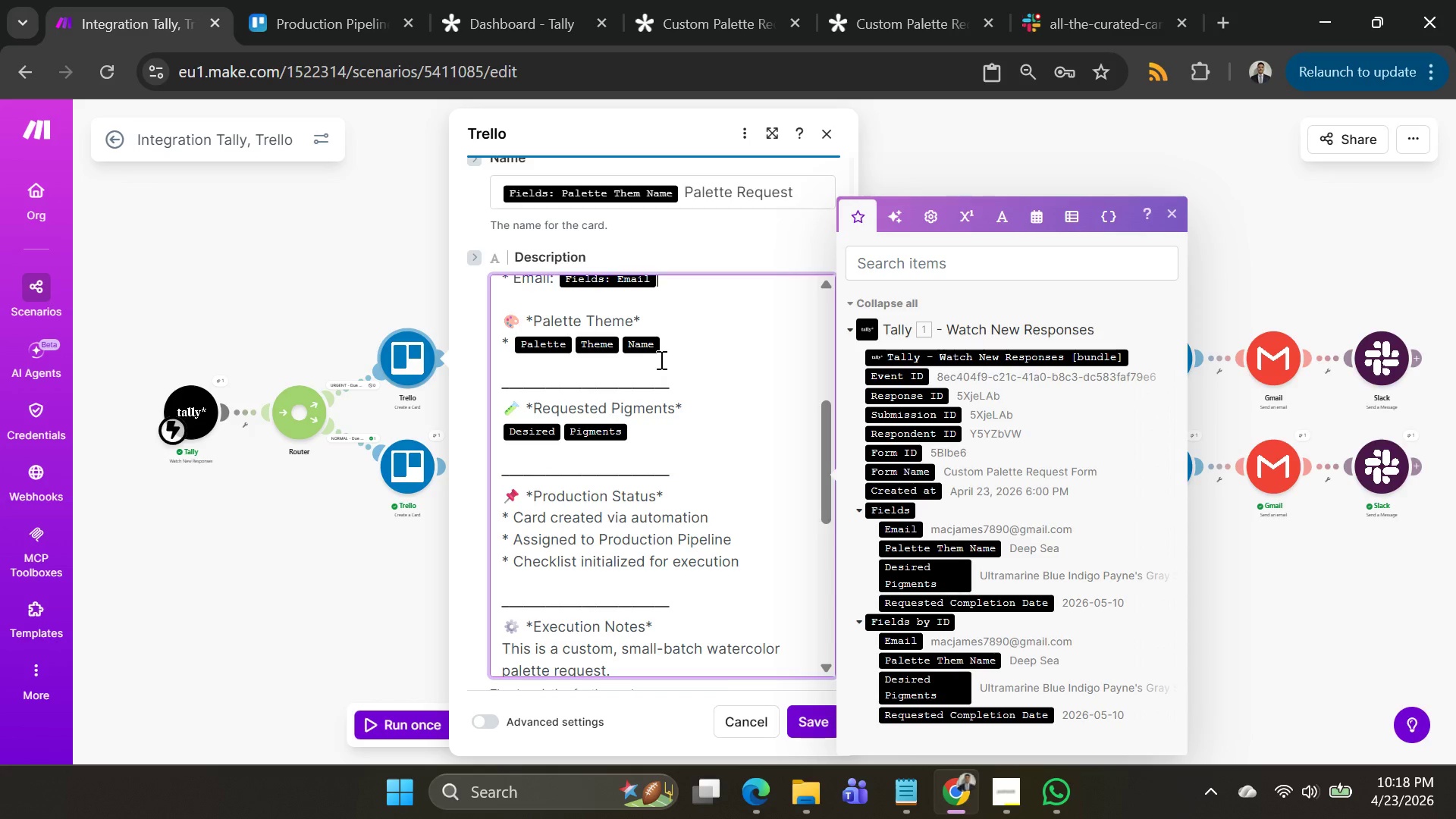 
left_click([676, 349])
 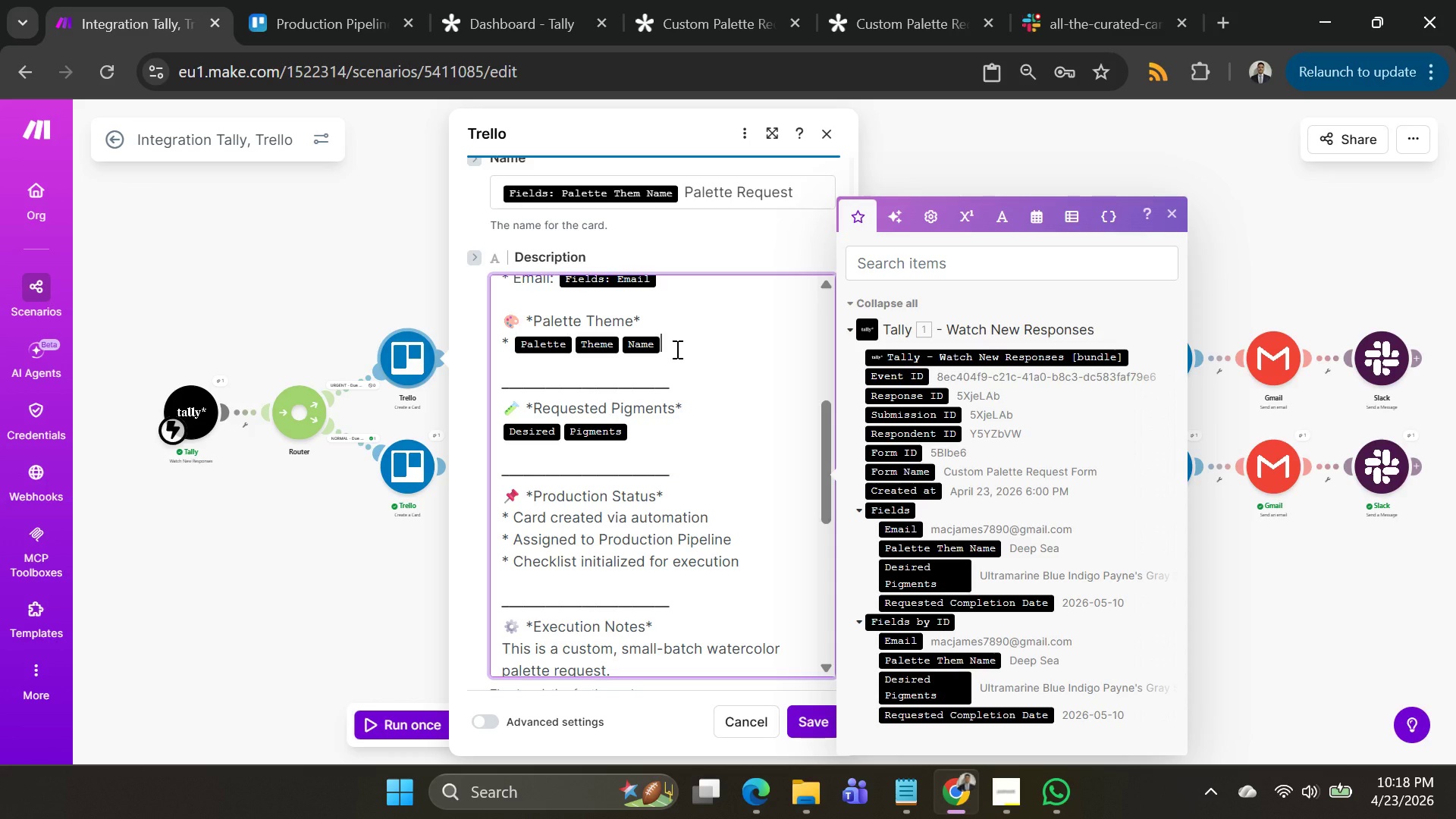 
key(Backspace)
 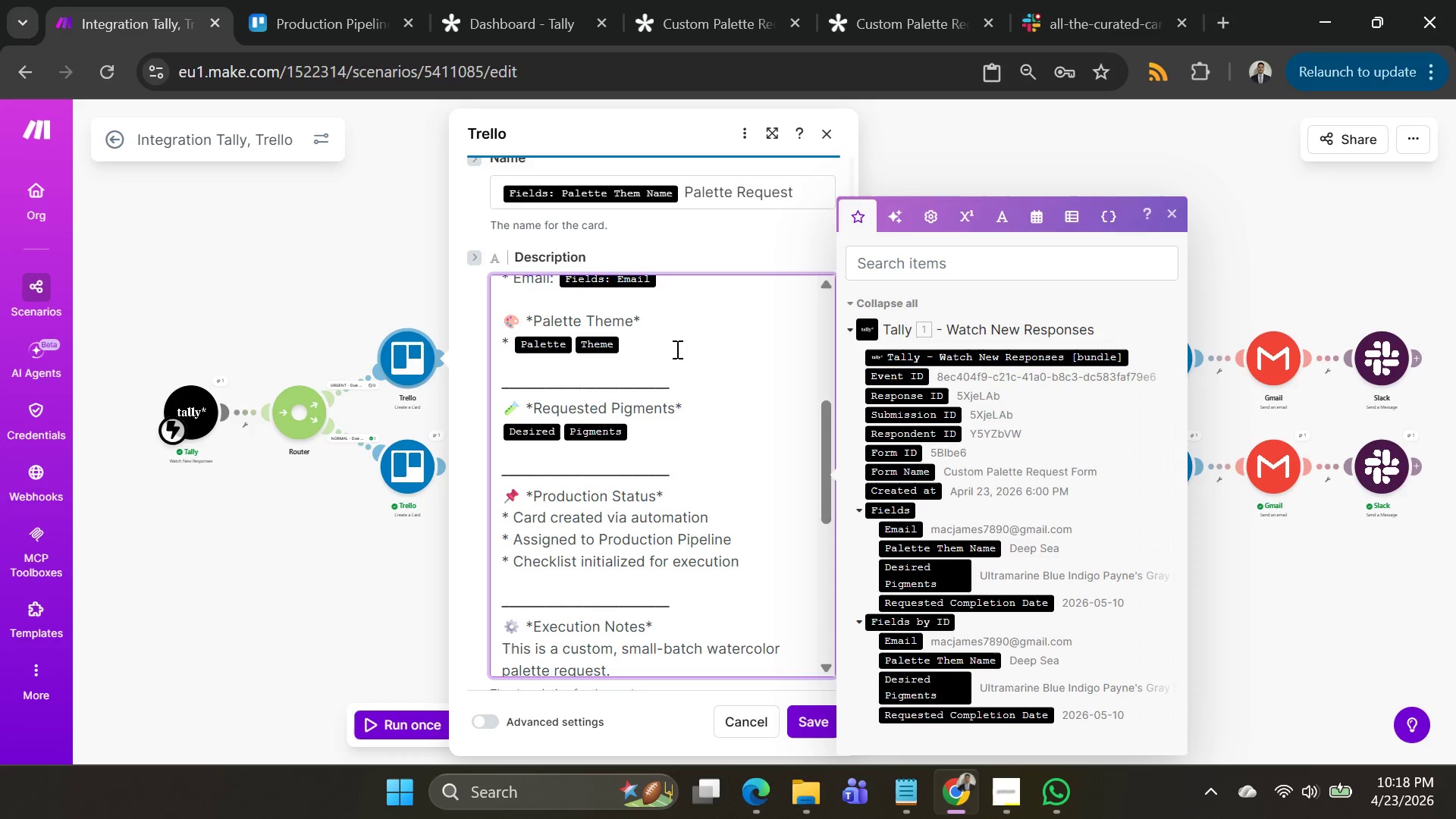 
key(Backspace)
 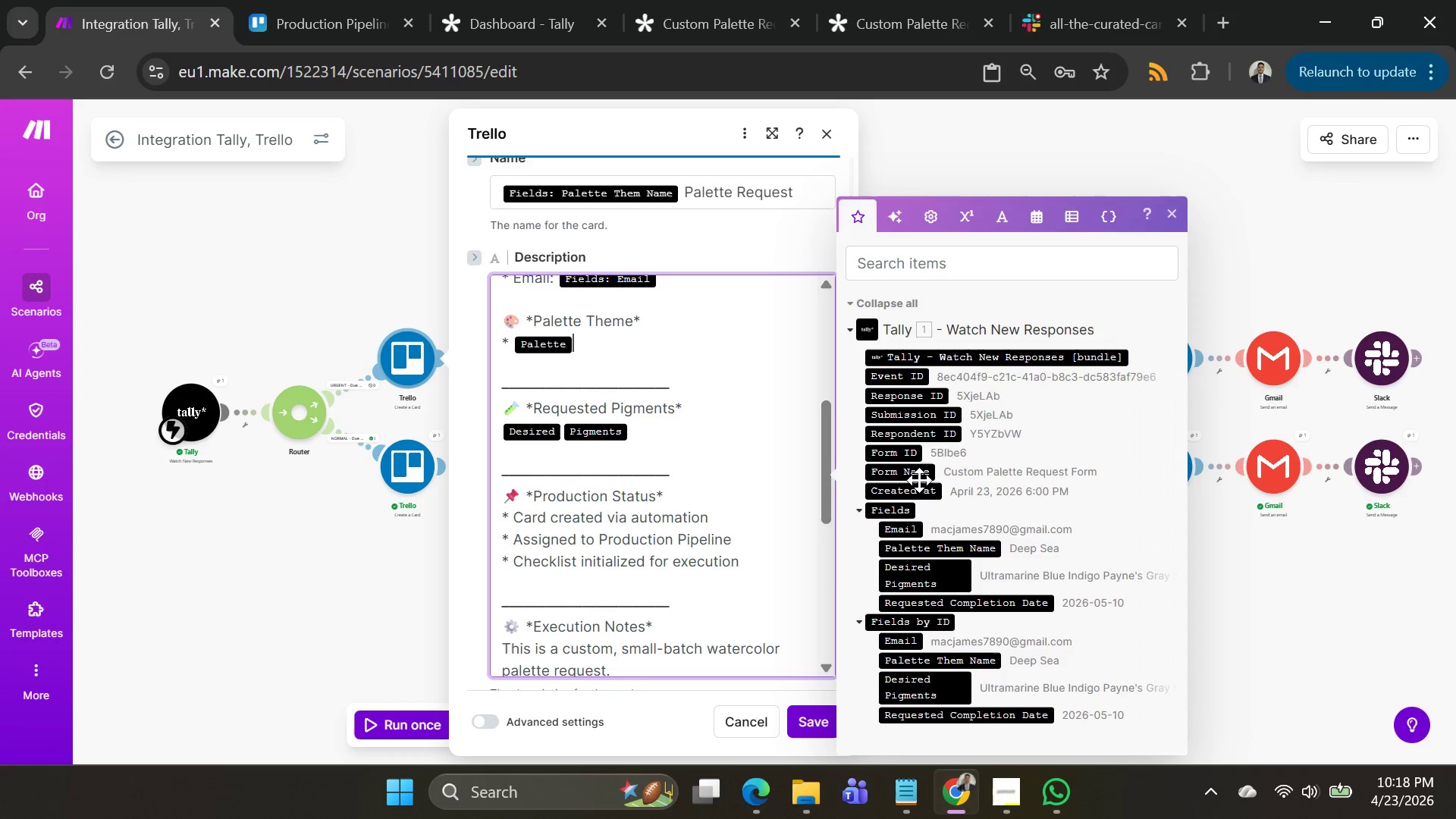 
key(Backspace)
 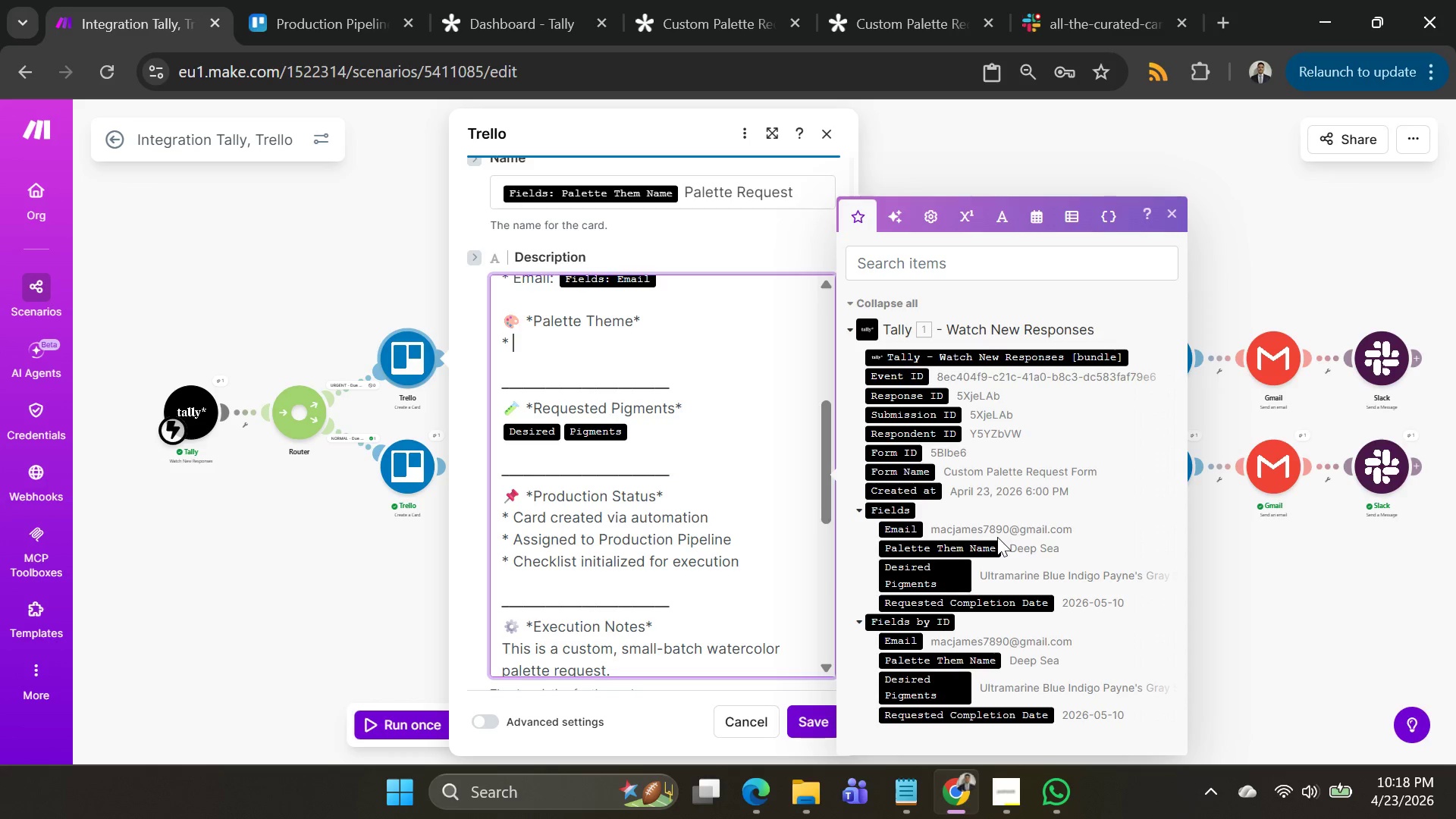 
scroll: coordinate [997, 537], scroll_direction: down, amount: 1.0
 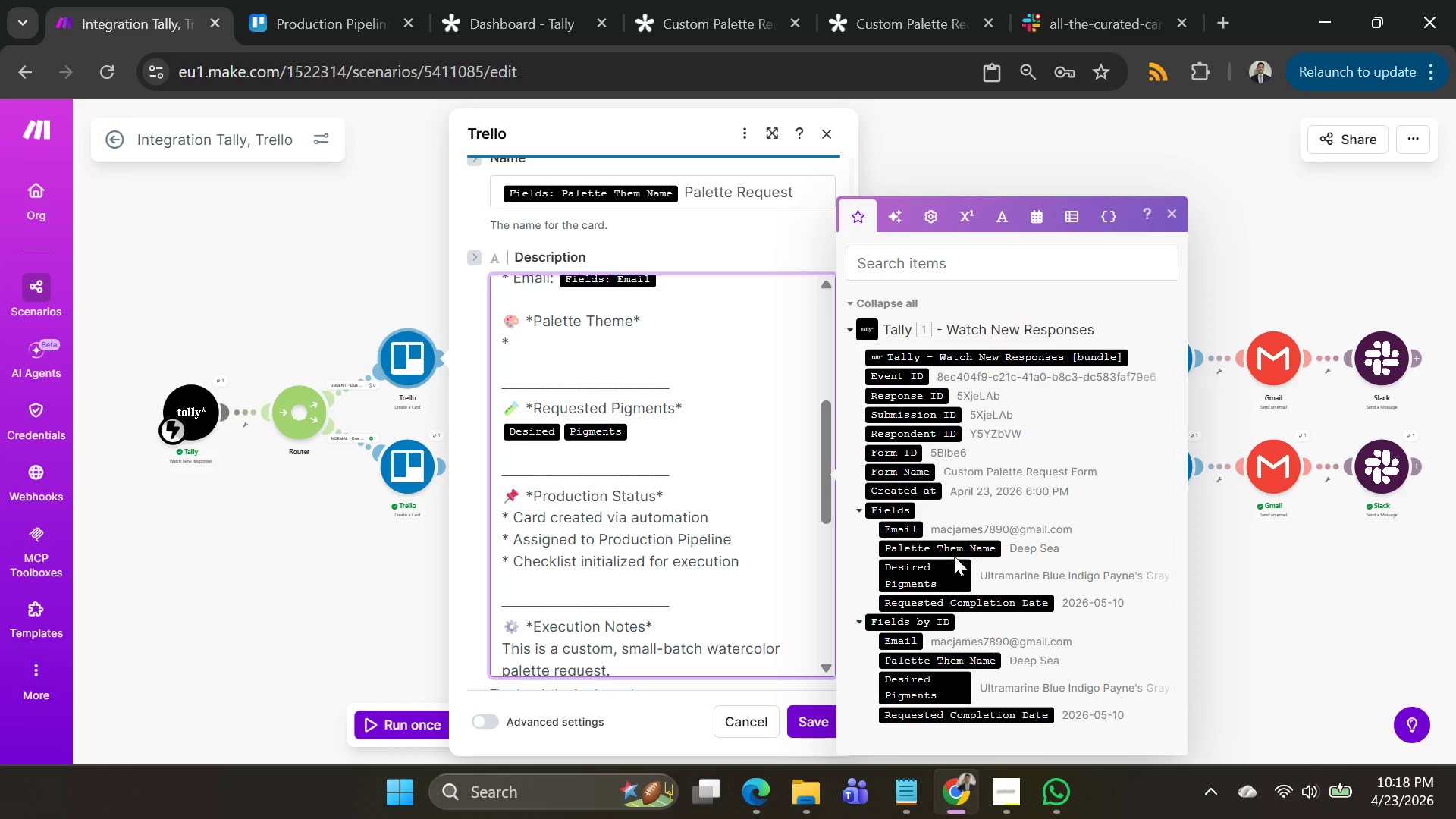 
left_click([954, 551])
 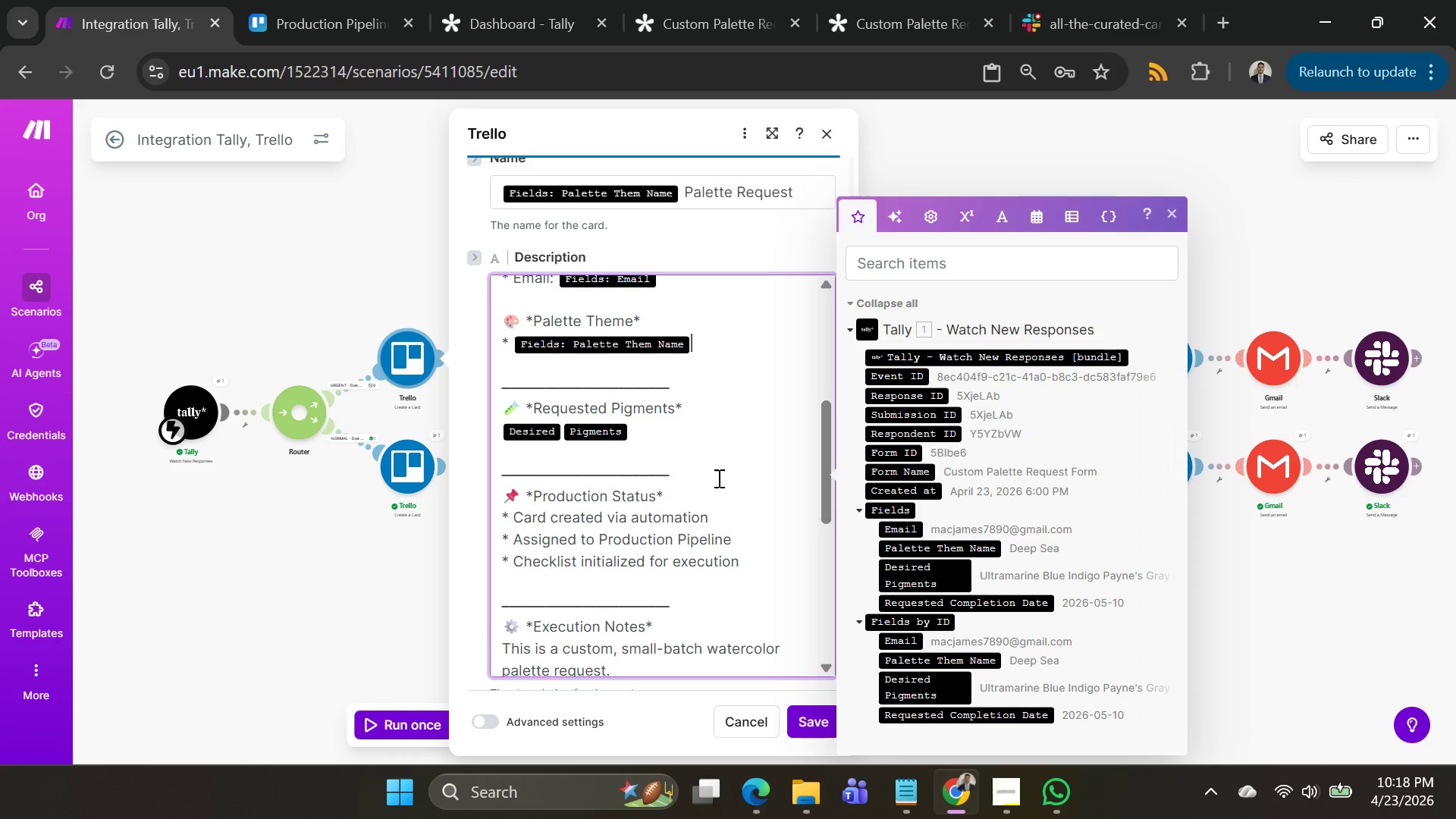 
scroll: coordinate [717, 478], scroll_direction: down, amount: 1.0
 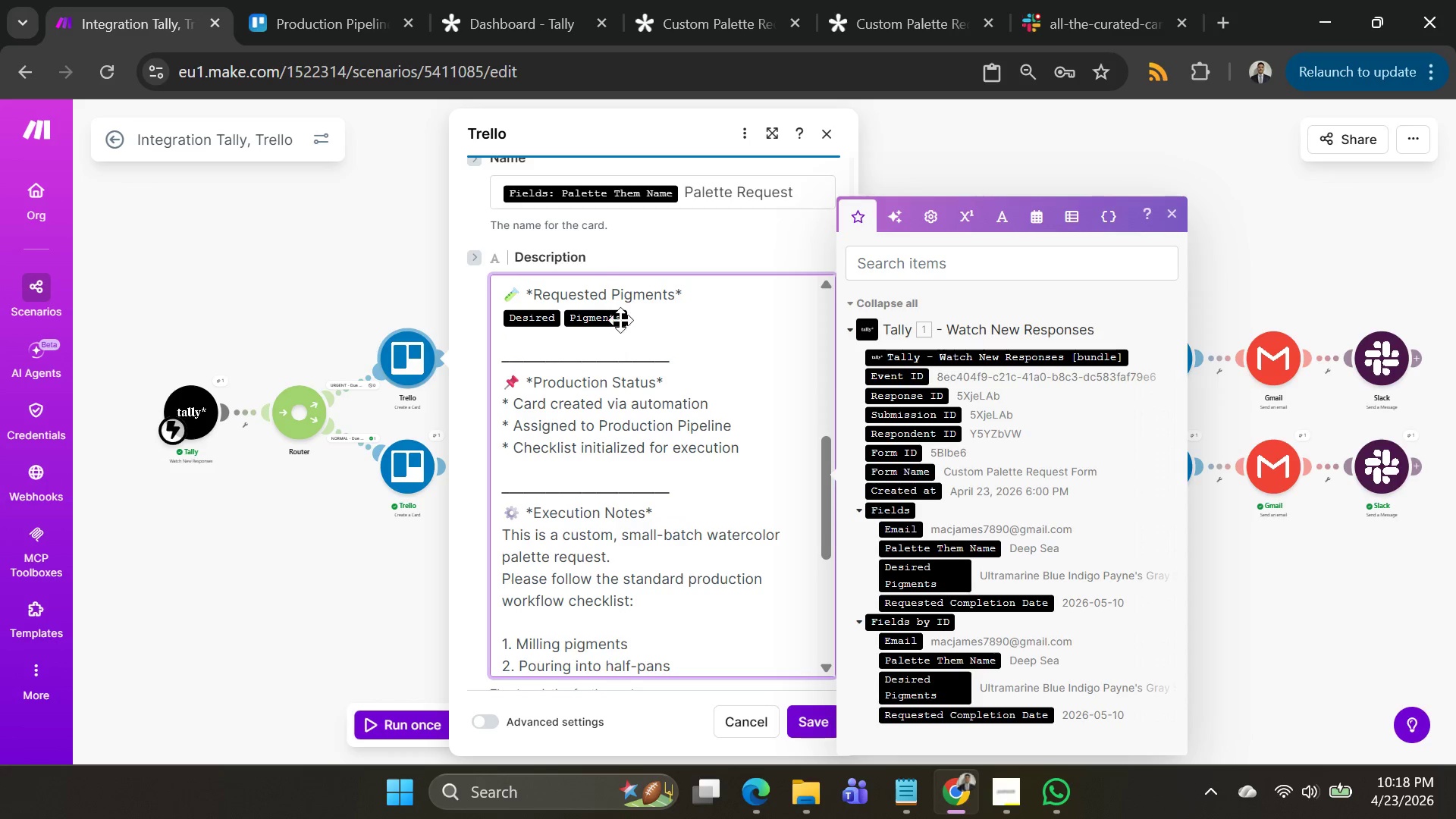 
left_click([632, 314])
 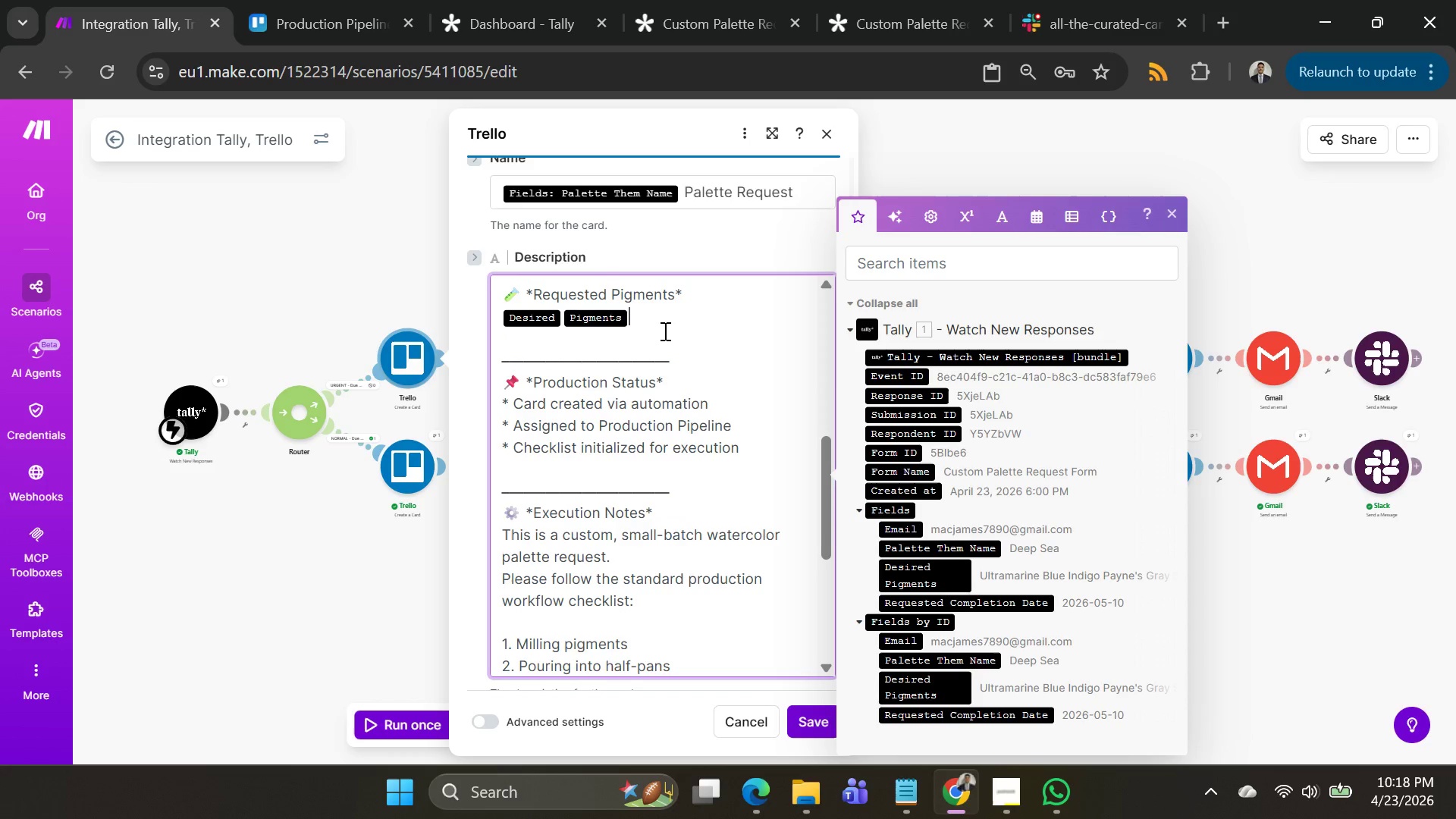 
key(Backspace)
 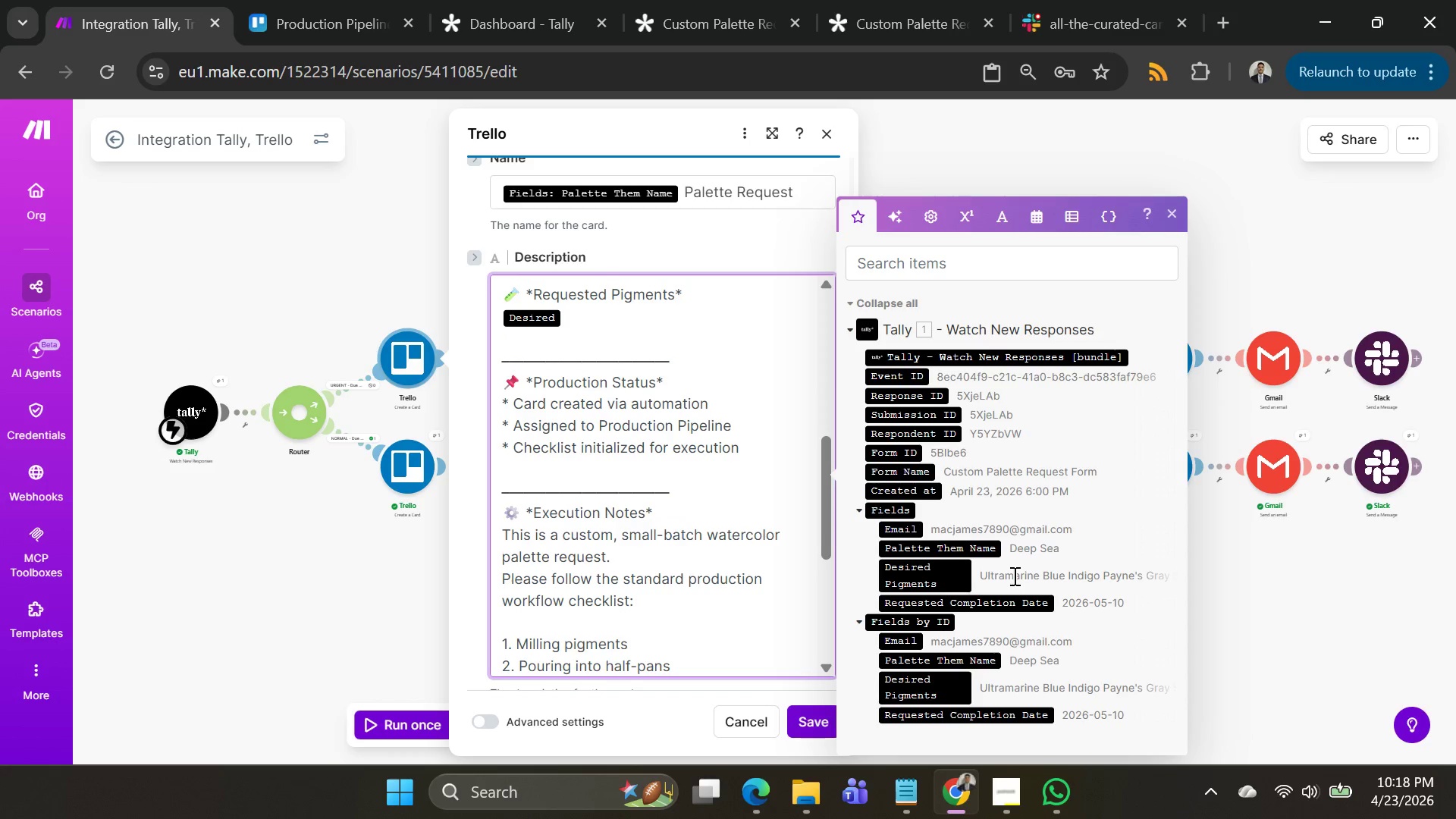 
key(Backspace)
 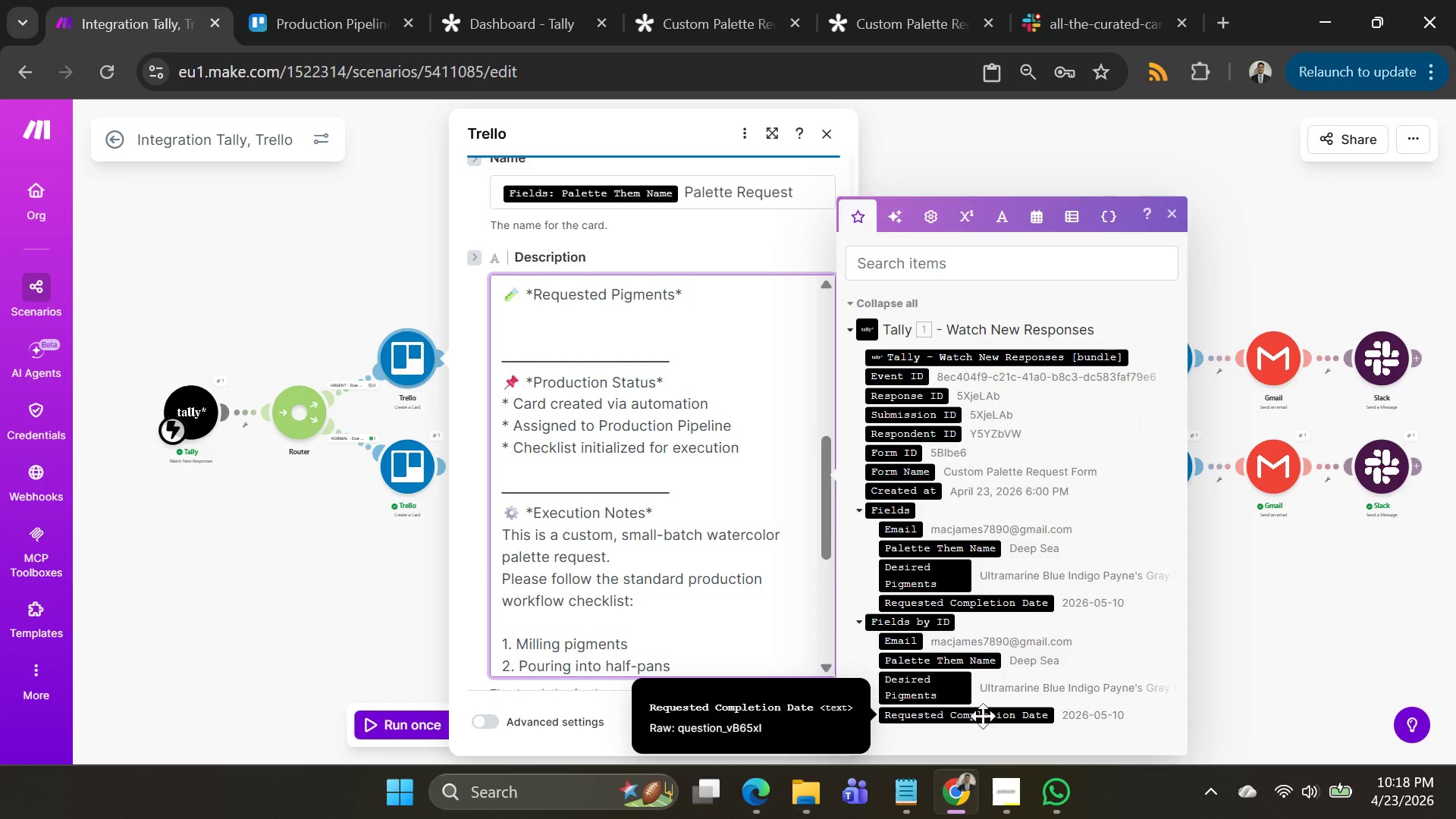 
left_click([918, 686])
 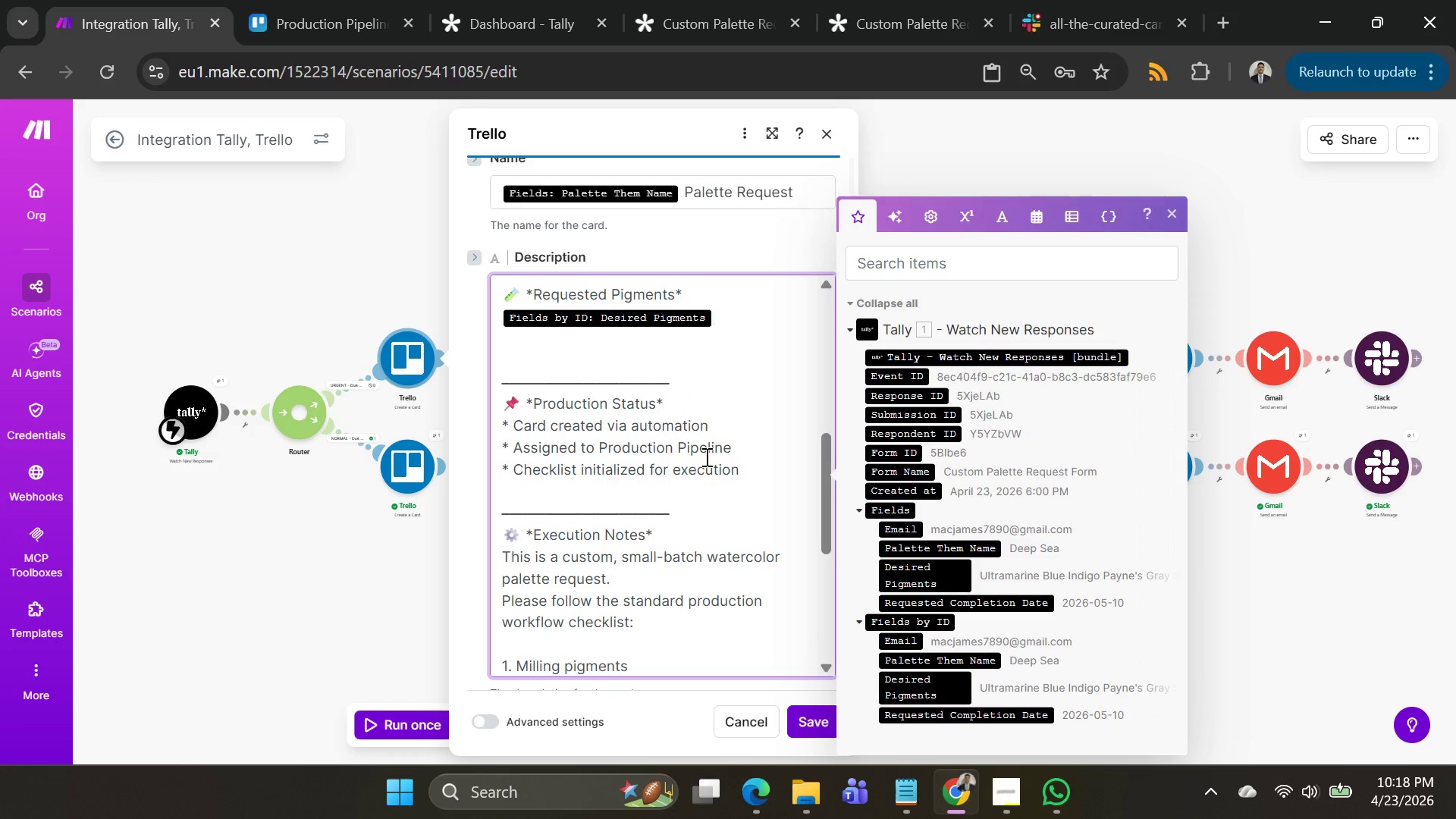 
scroll: coordinate [703, 469], scroll_direction: none, amount: 0.0
 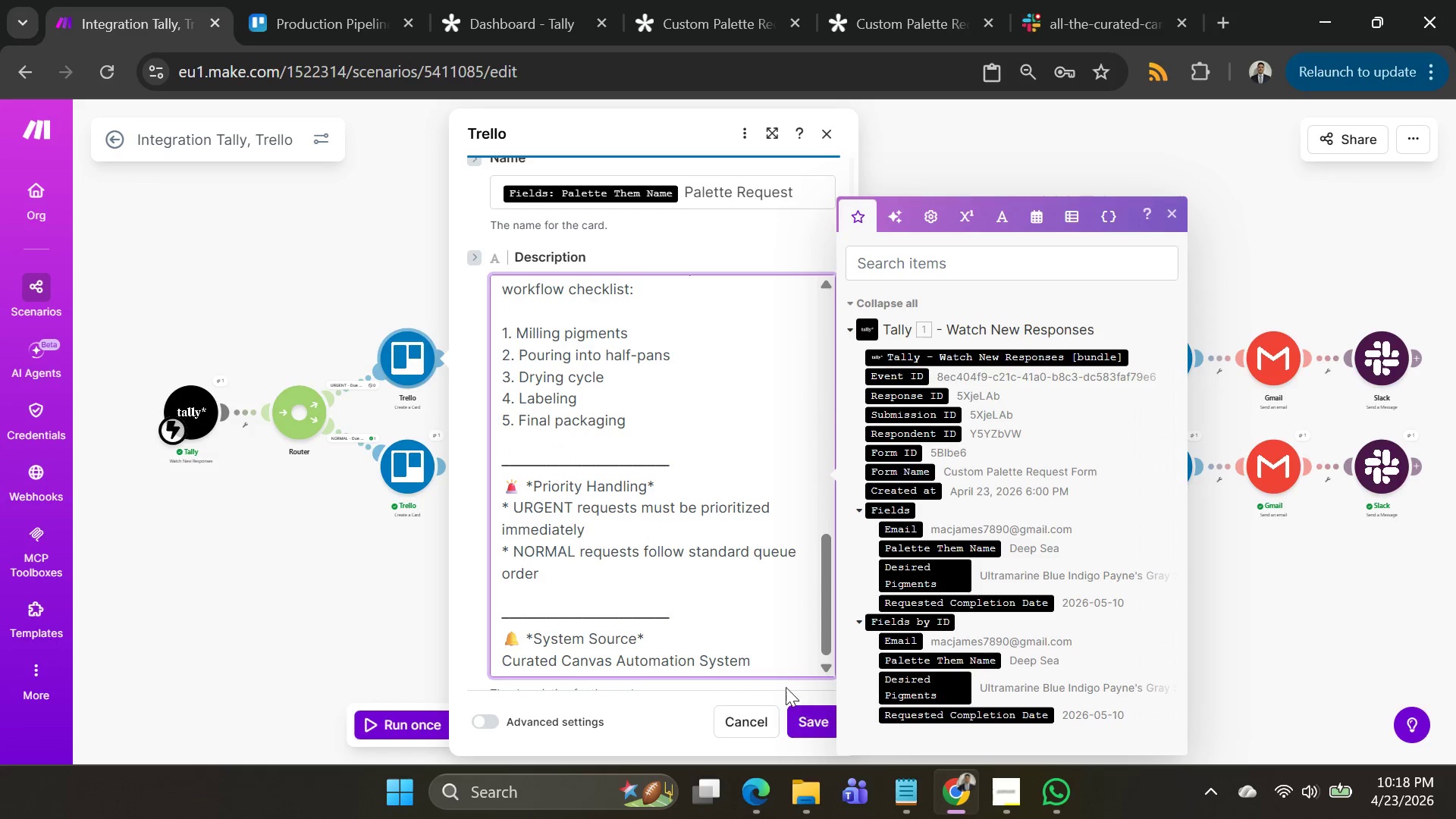 
scroll: coordinate [706, 554], scroll_direction: down, amount: 3.0
 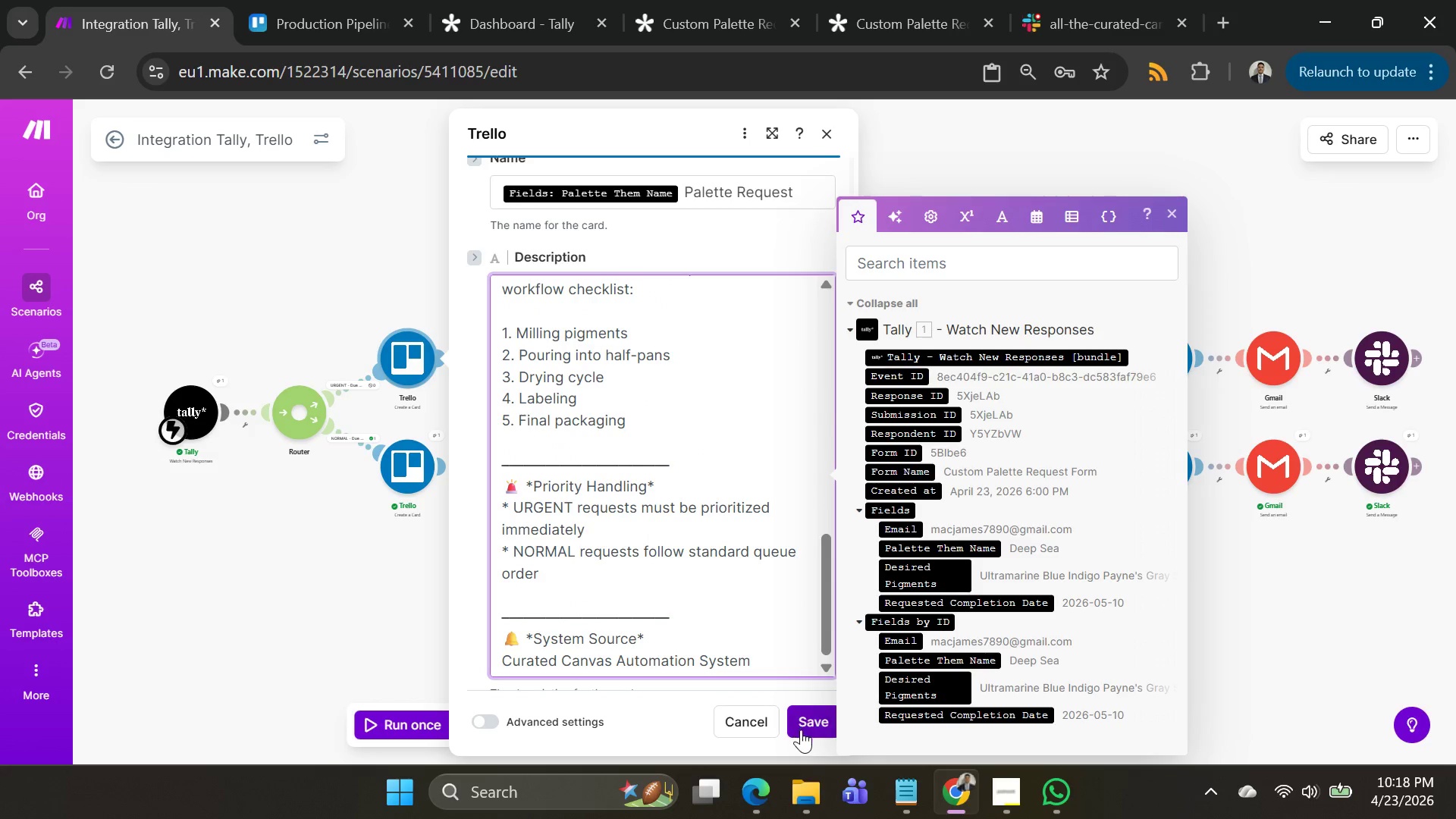 
left_click([802, 731])
 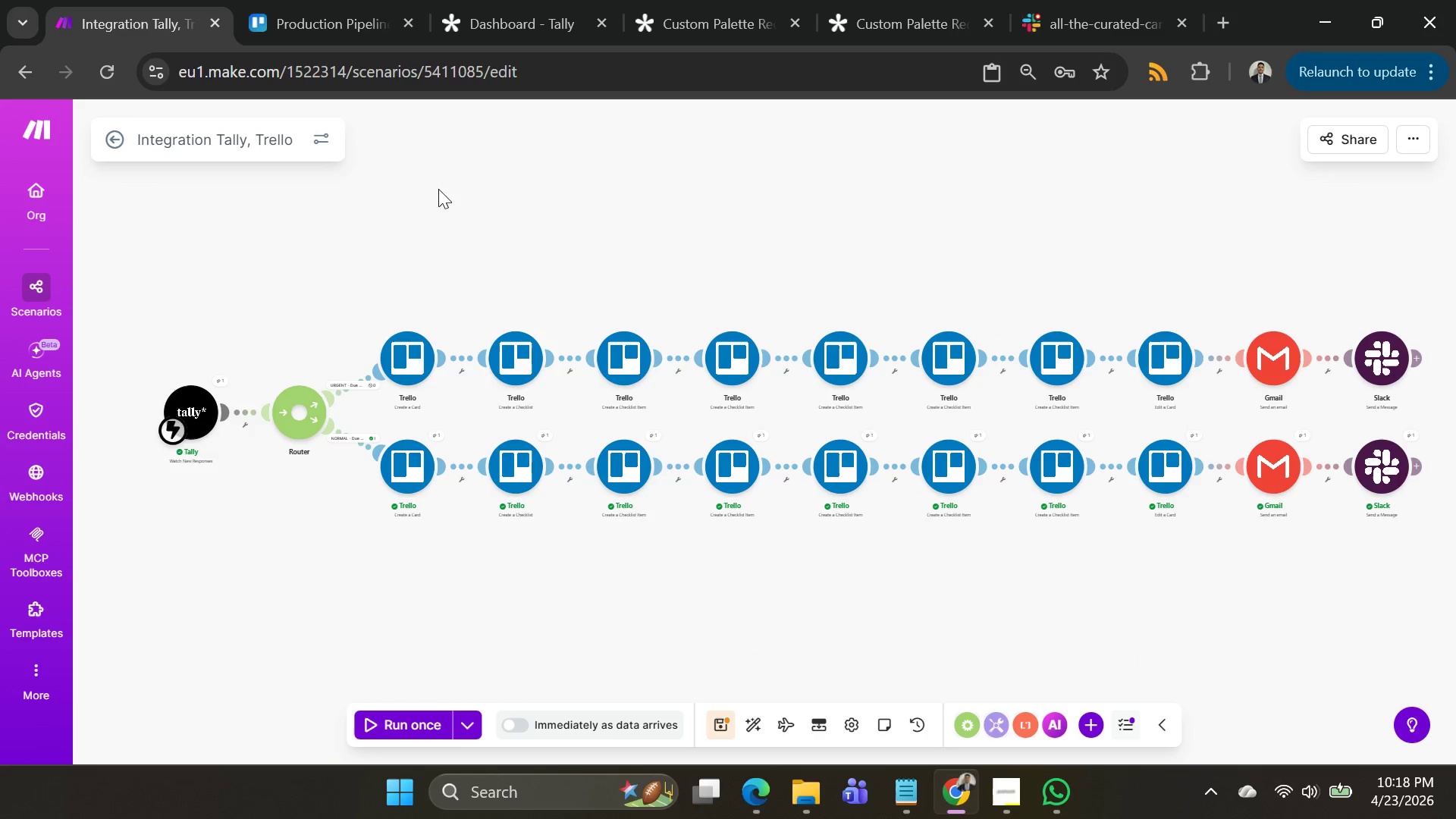 
wait(5.31)
 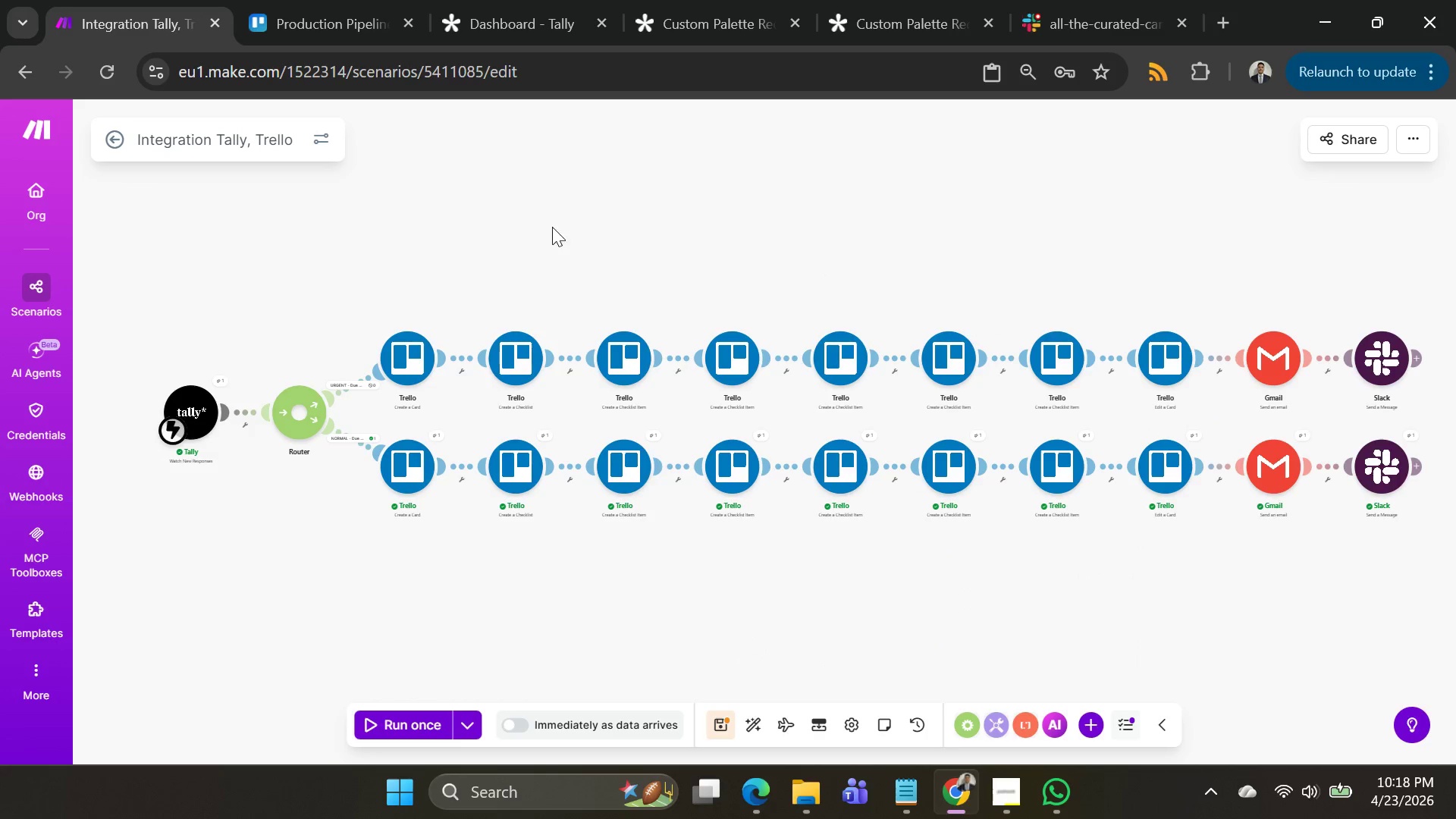 
left_click([395, 459])
 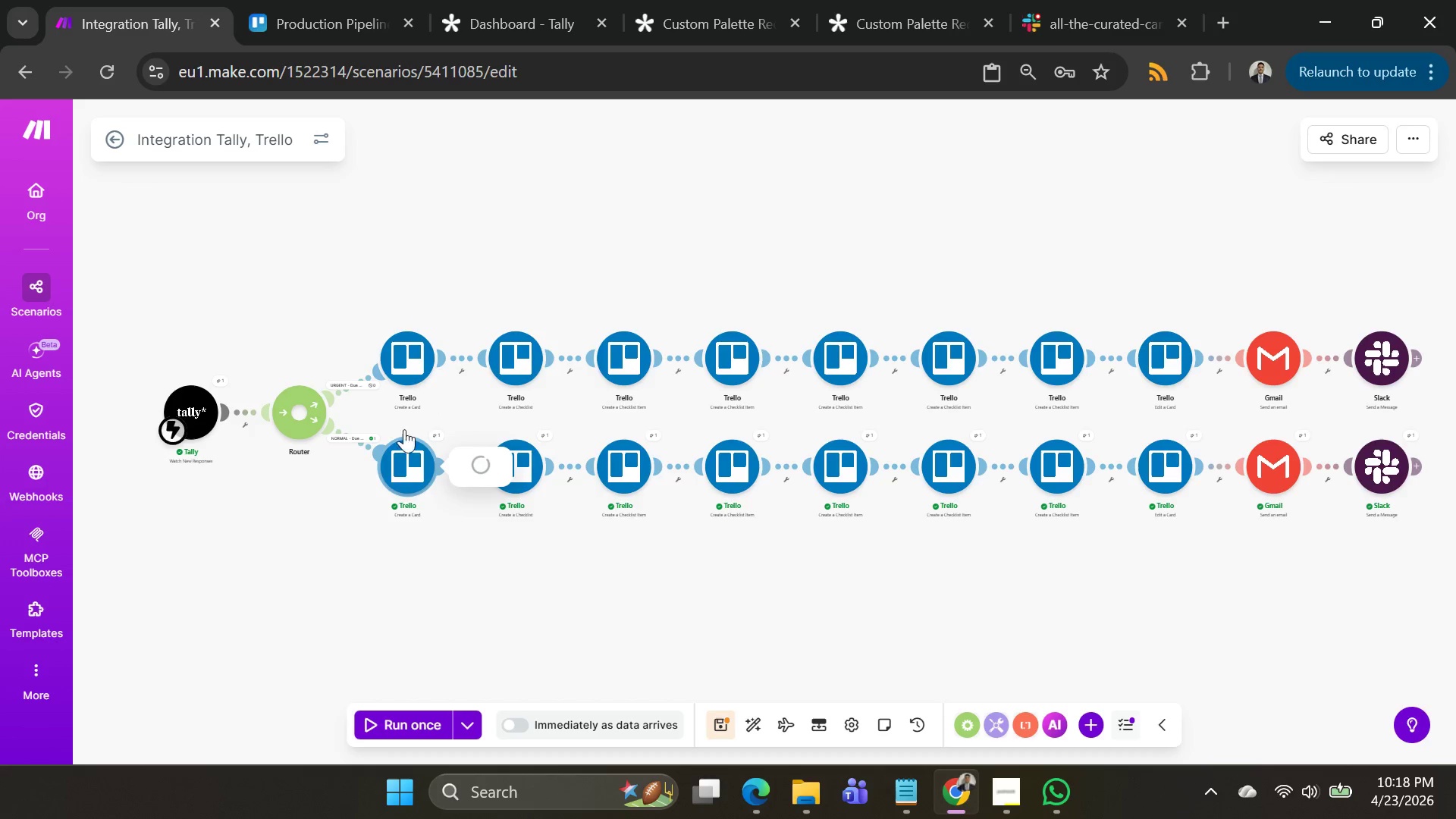 
mouse_move([376, 238])
 